 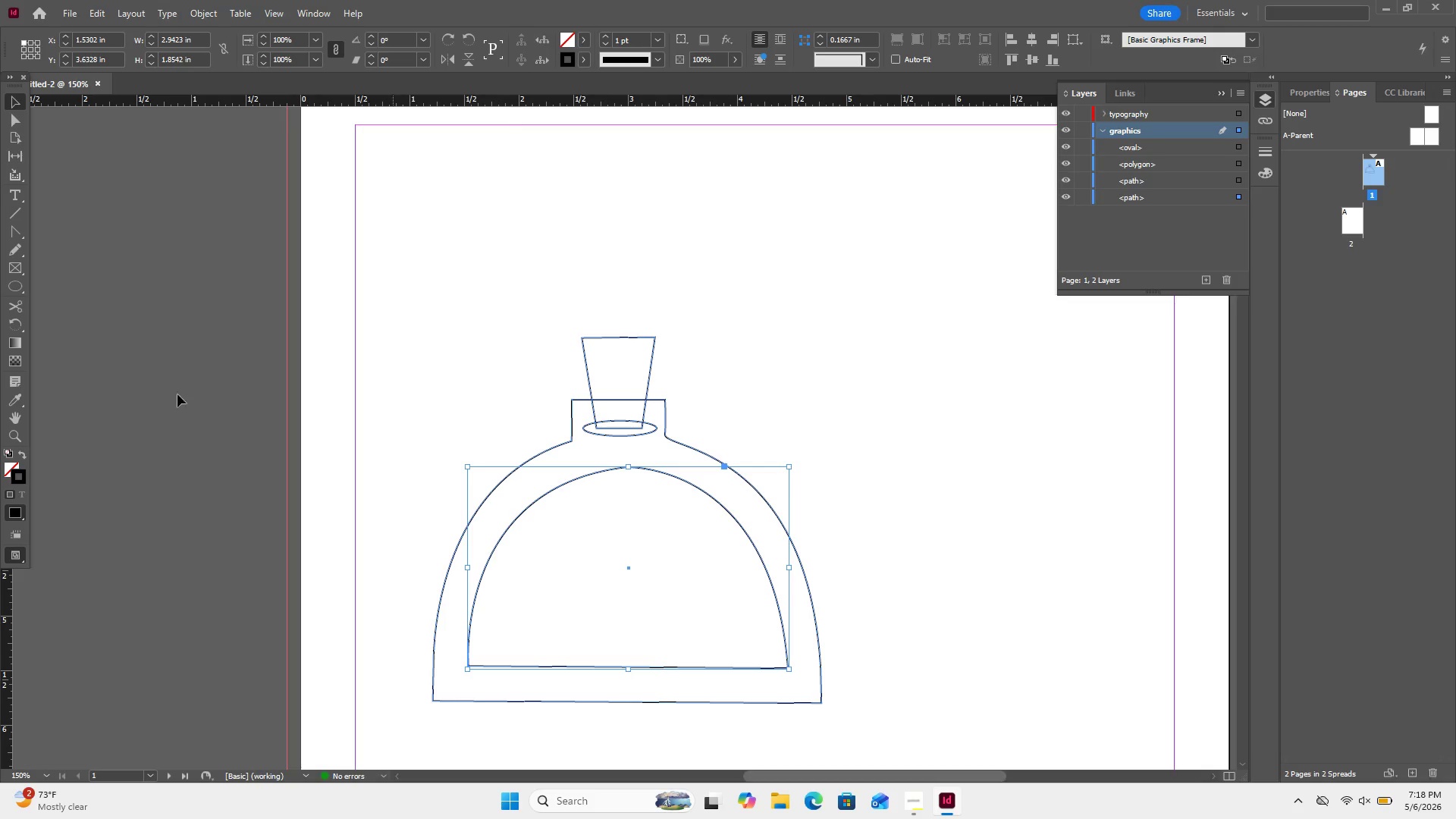 
double_click([25, 479])
 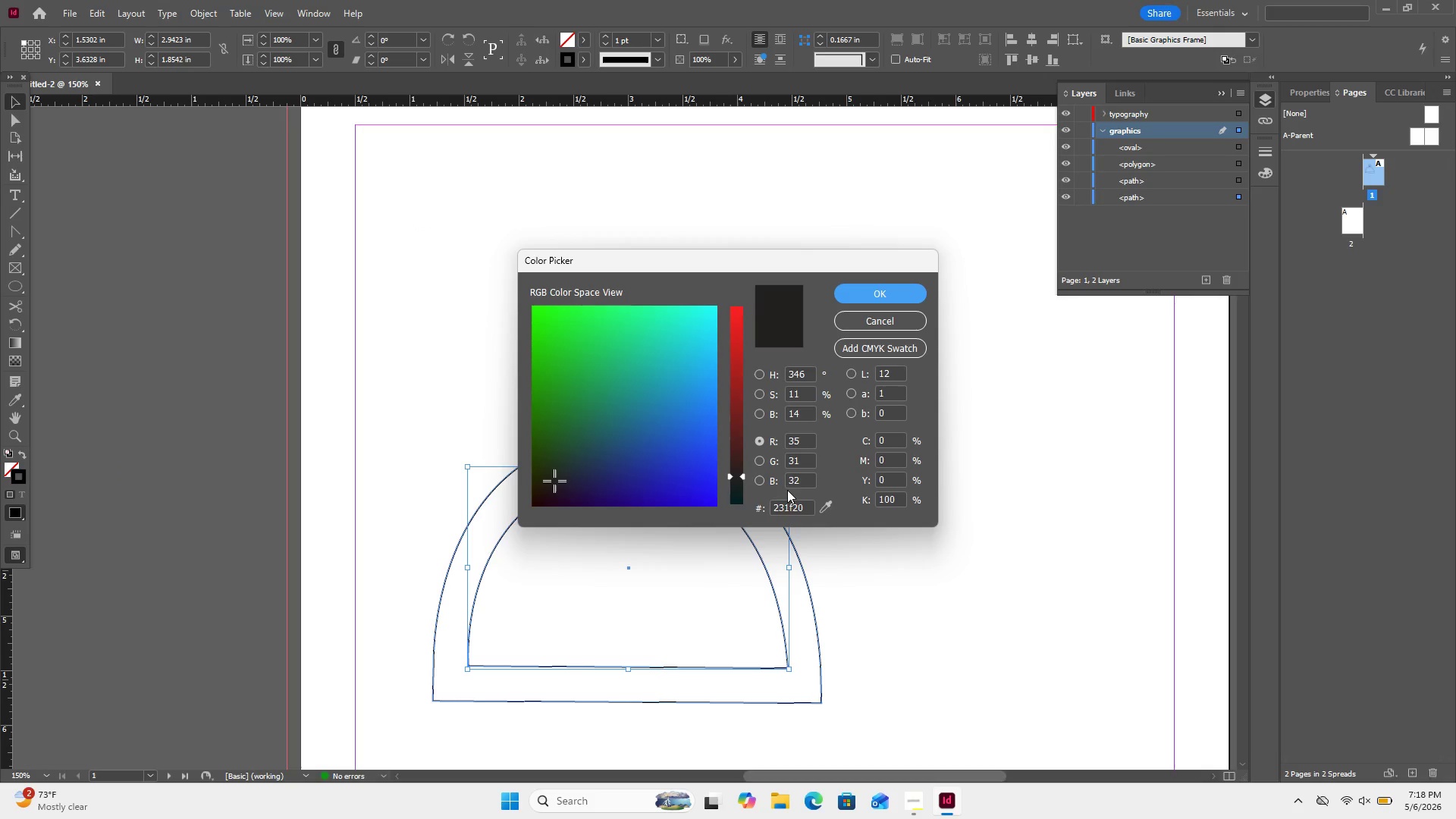 
left_click([791, 500])
 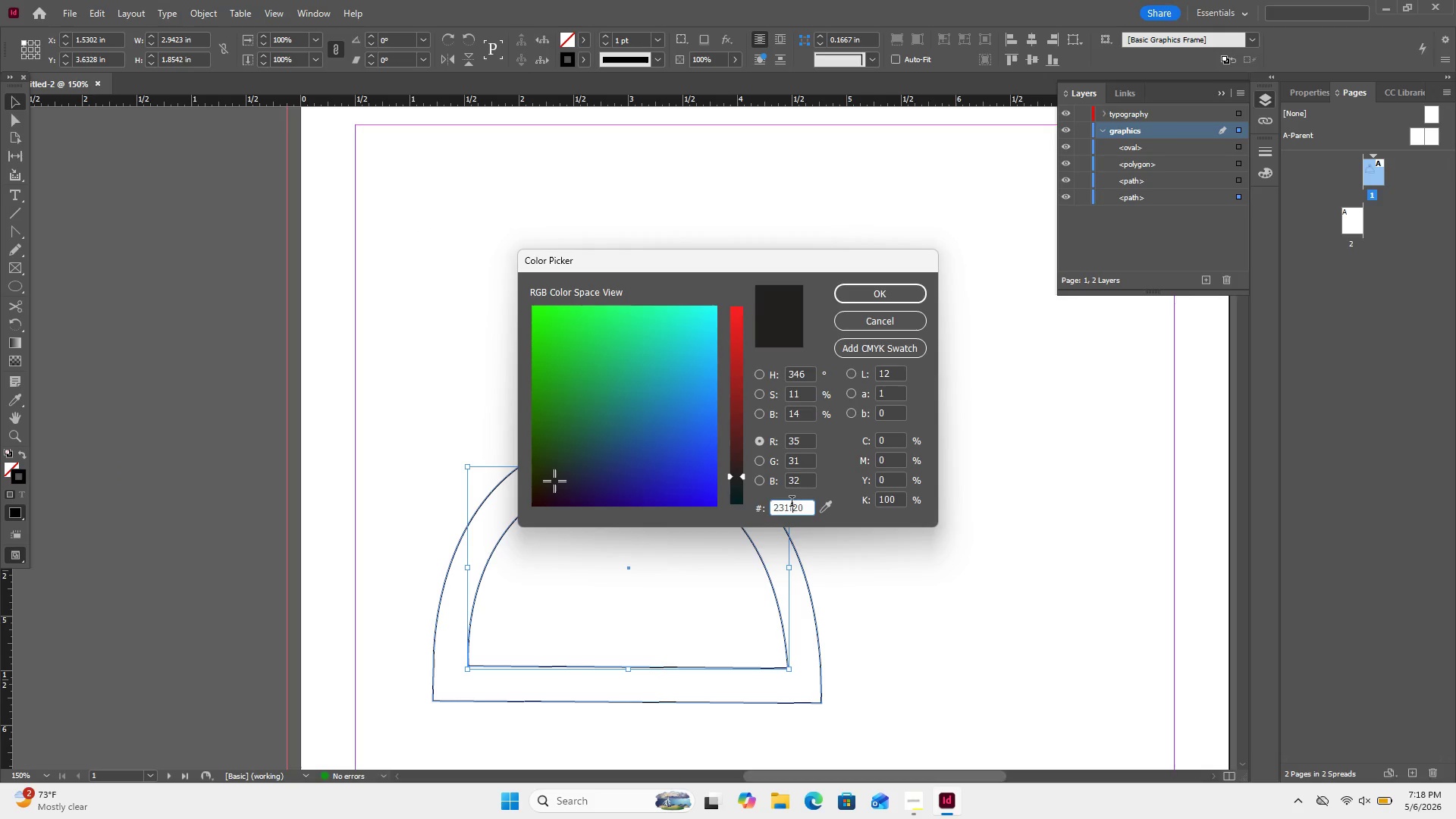 
double_click([792, 503])
 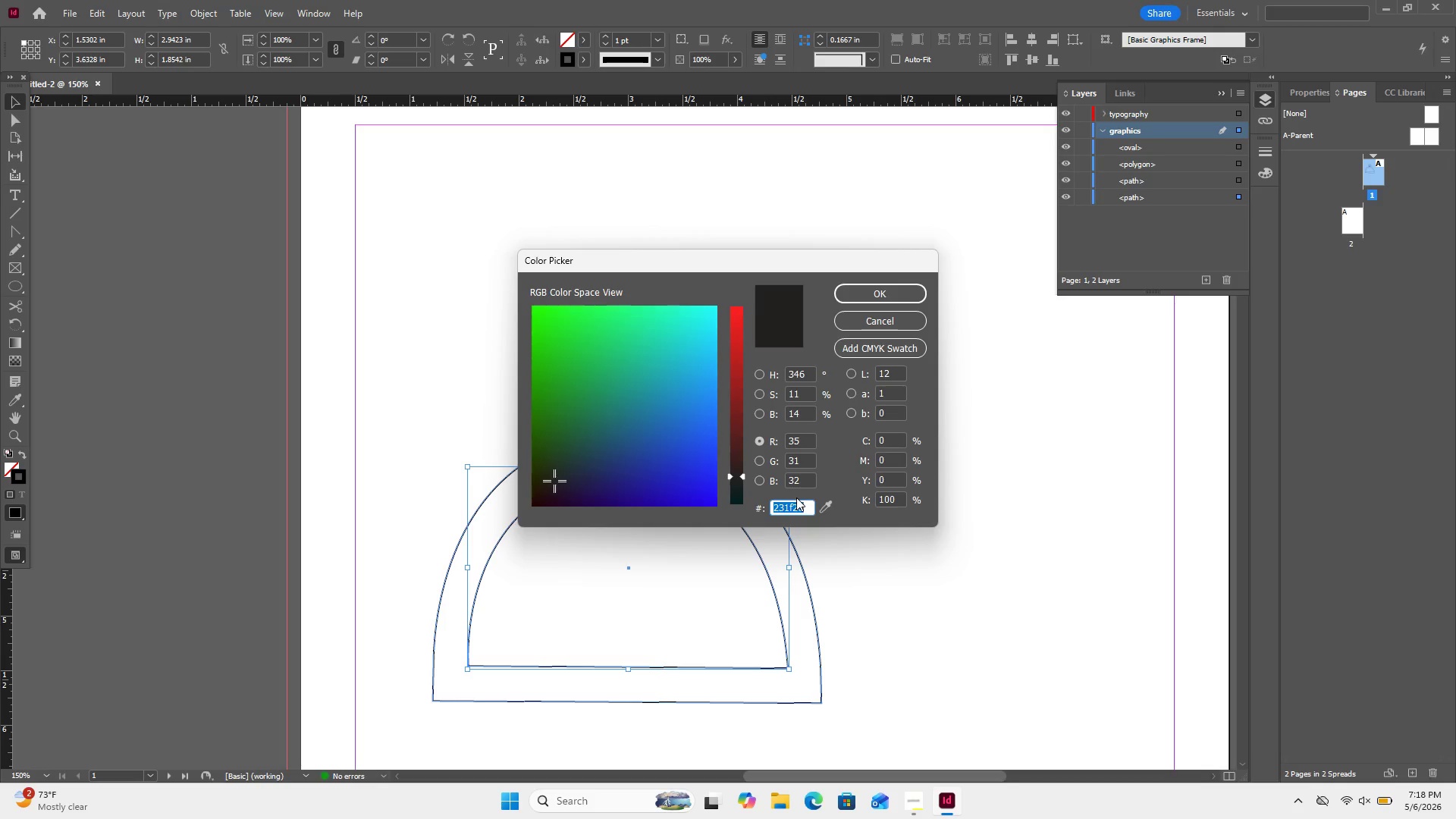 
type(1c2a39)
 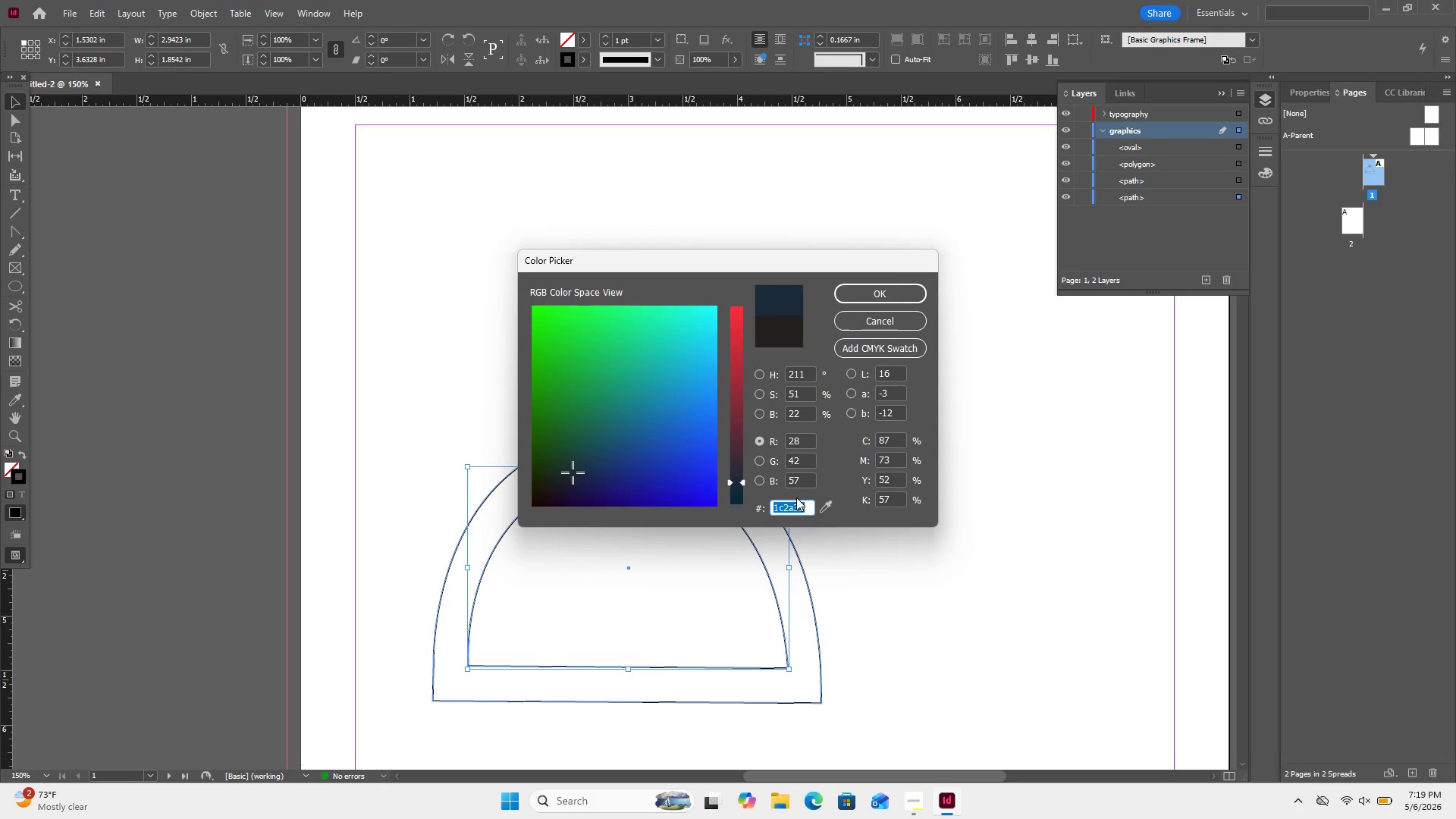 
key(Enter)
 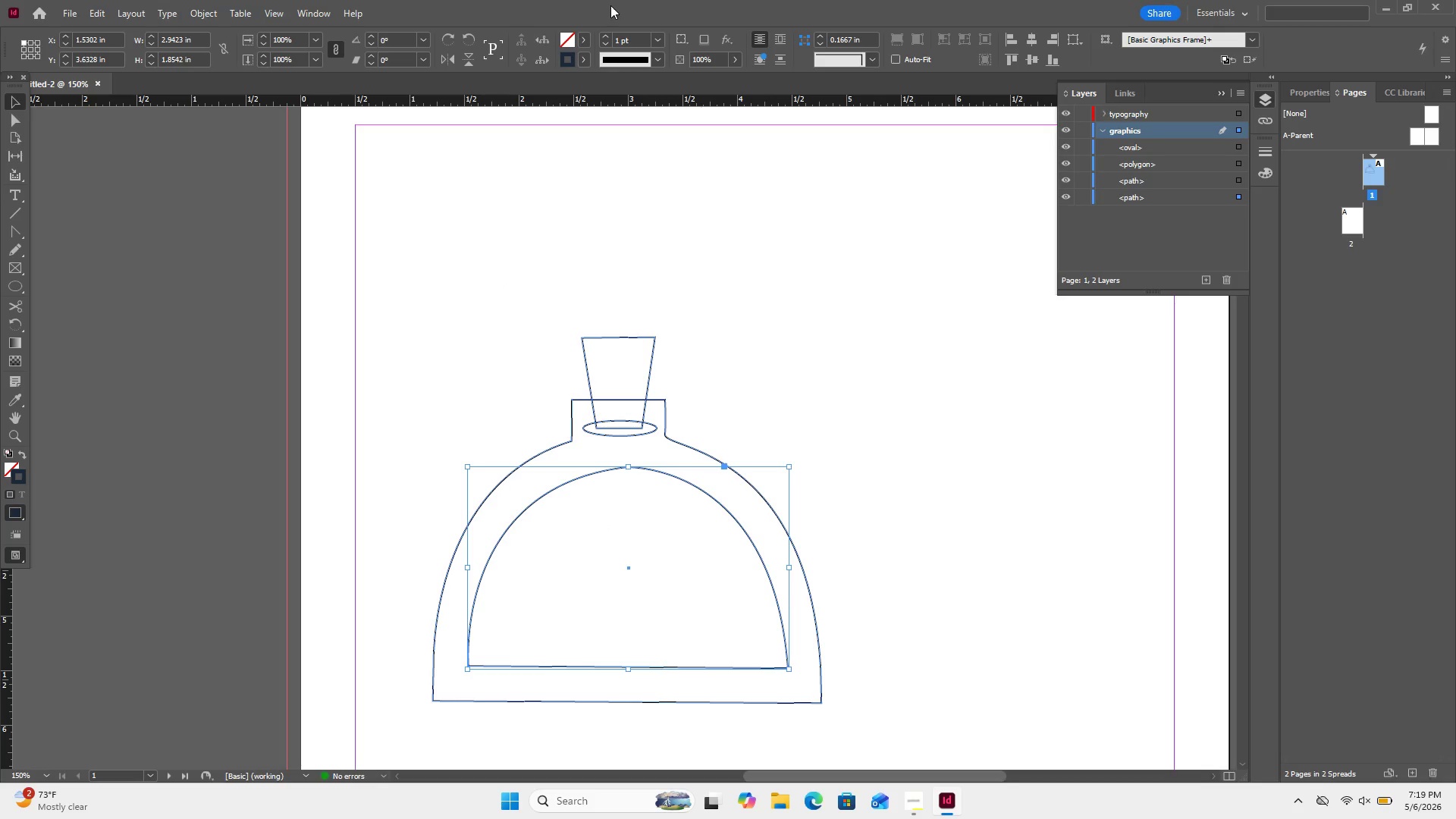 
wait(6.59)
 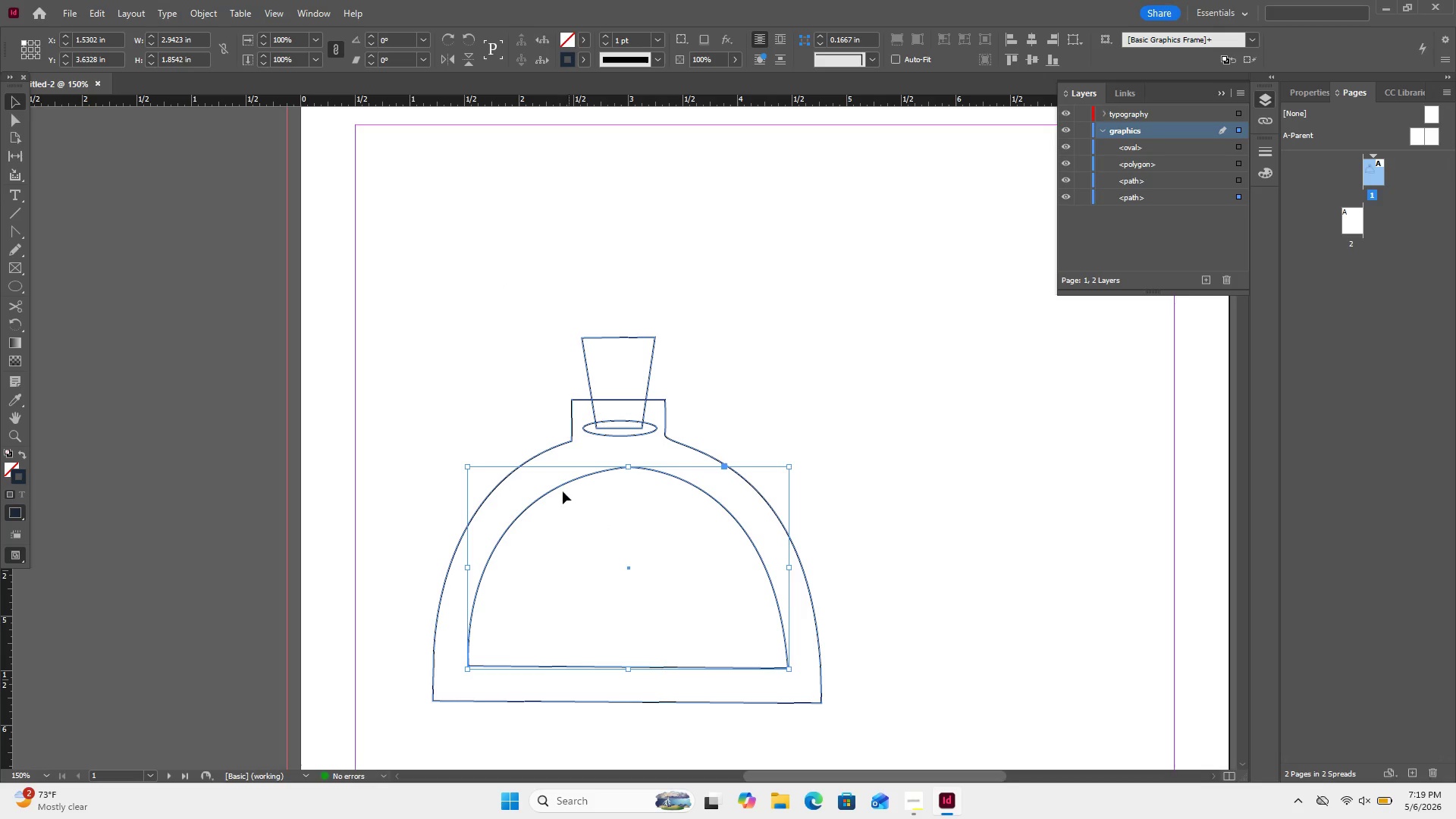 
double_click([606, 37])
 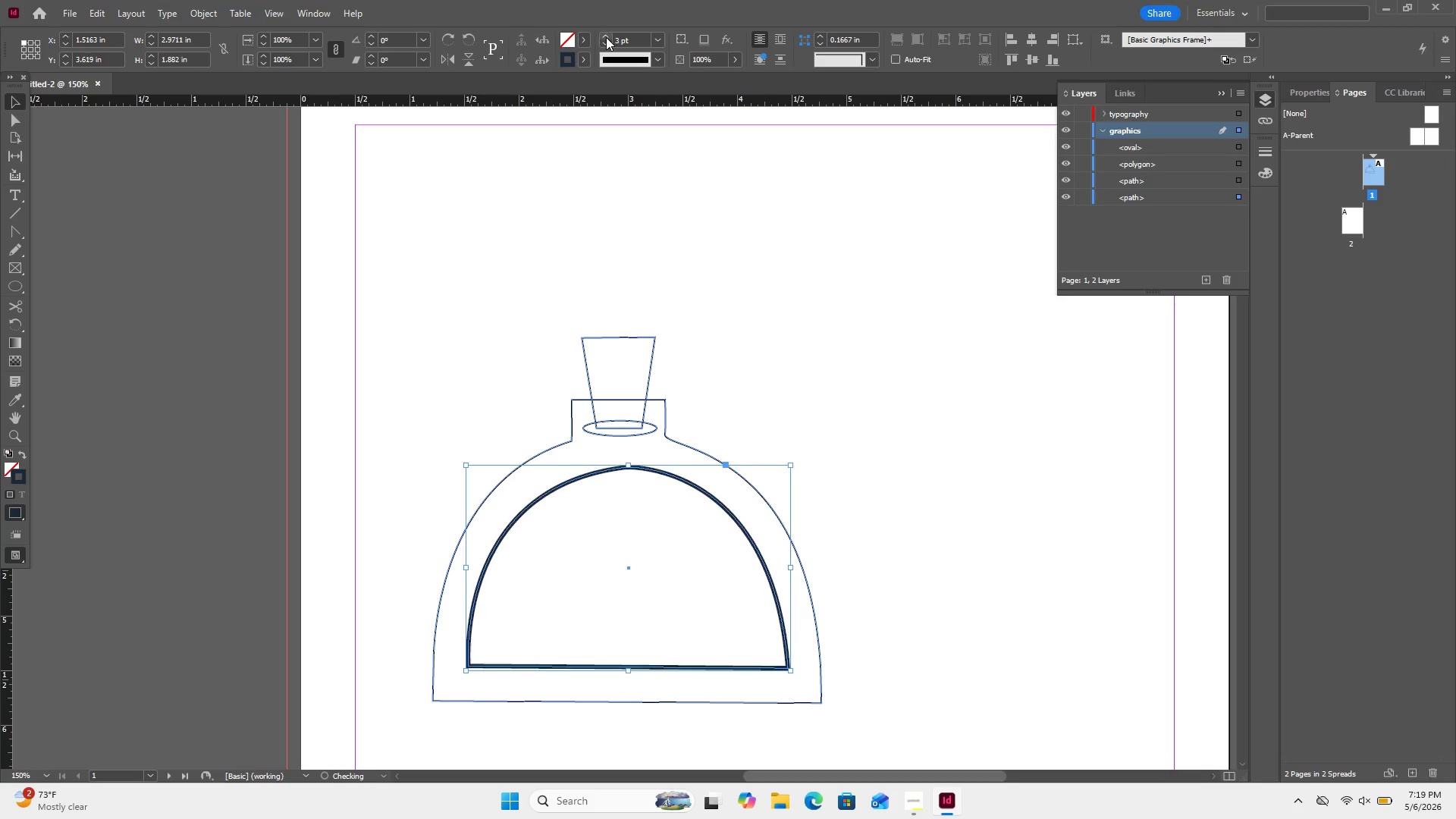 
triple_click([606, 37])
 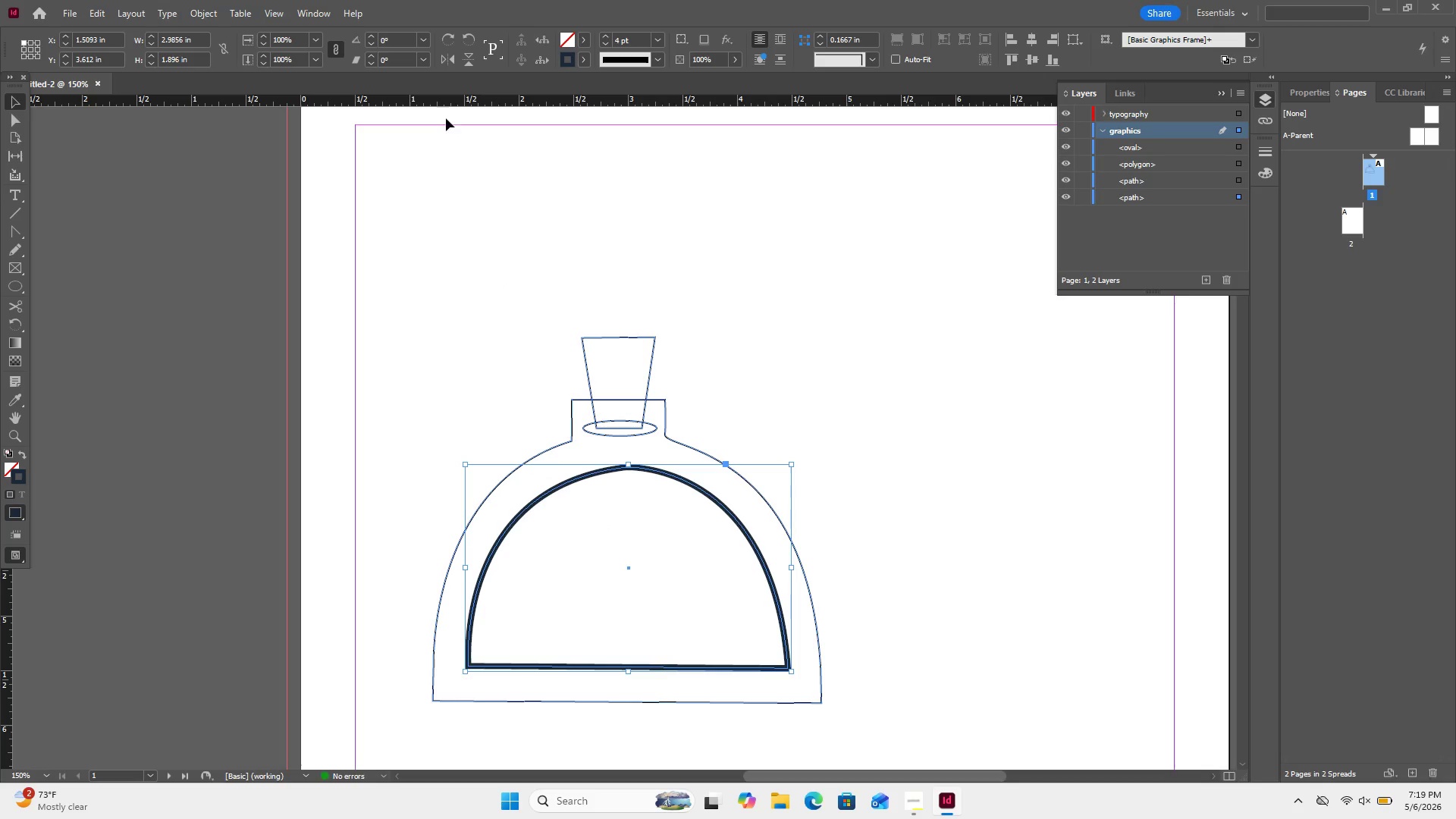 
left_click([435, 149])
 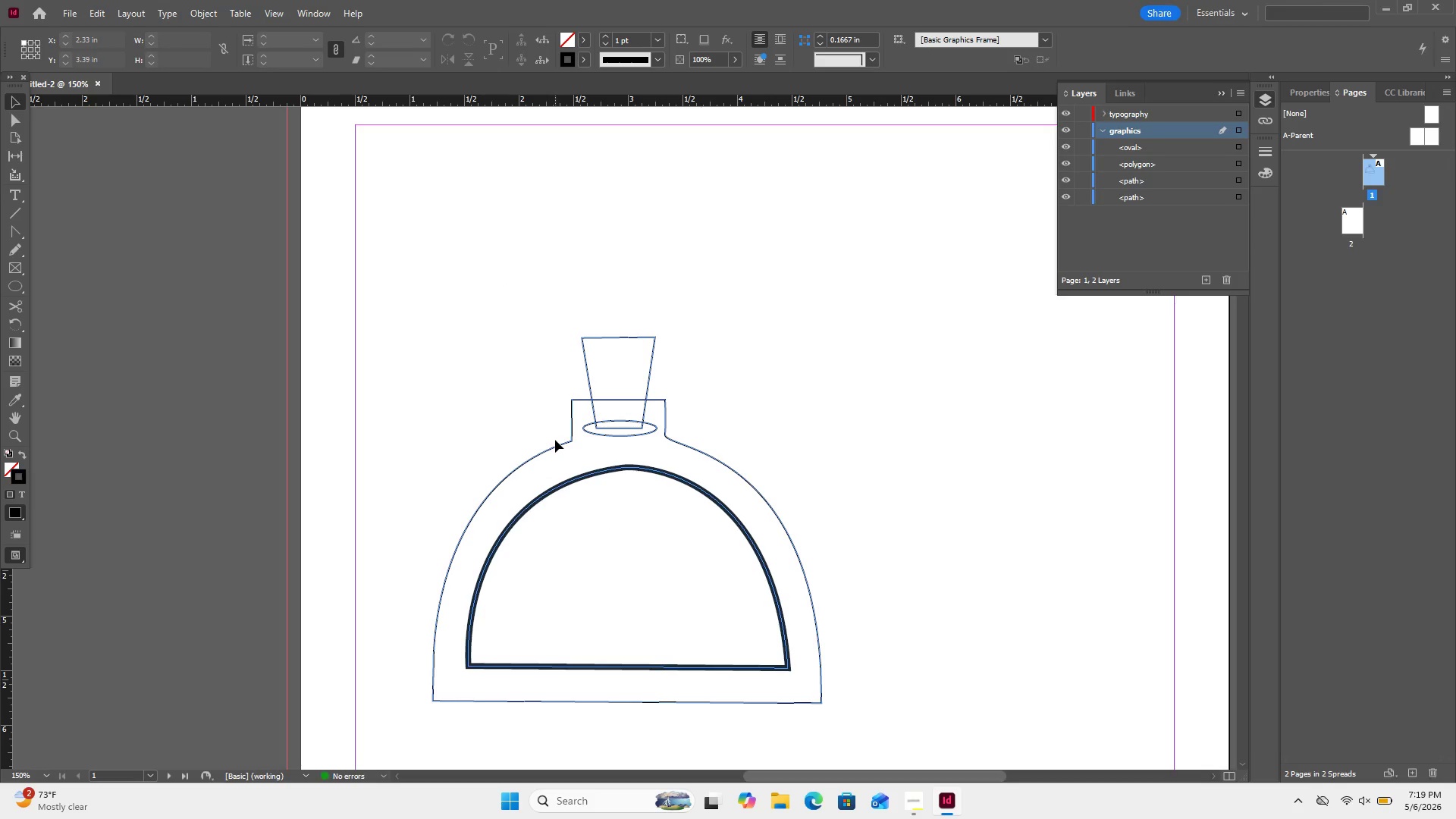 
left_click_drag(start_coordinate=[555, 440], to_coordinate=[525, 475])
 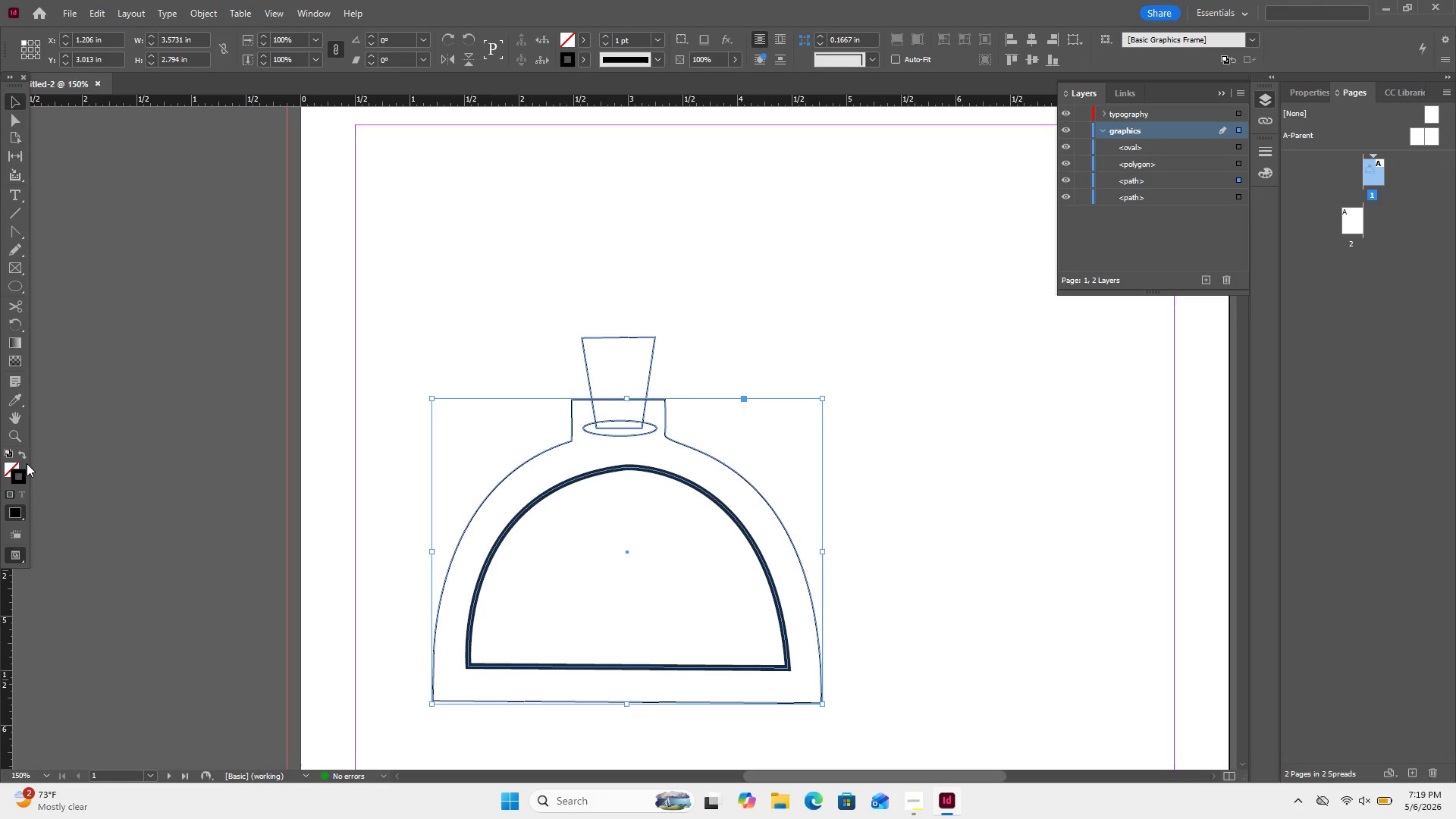 
left_click([27, 460])
 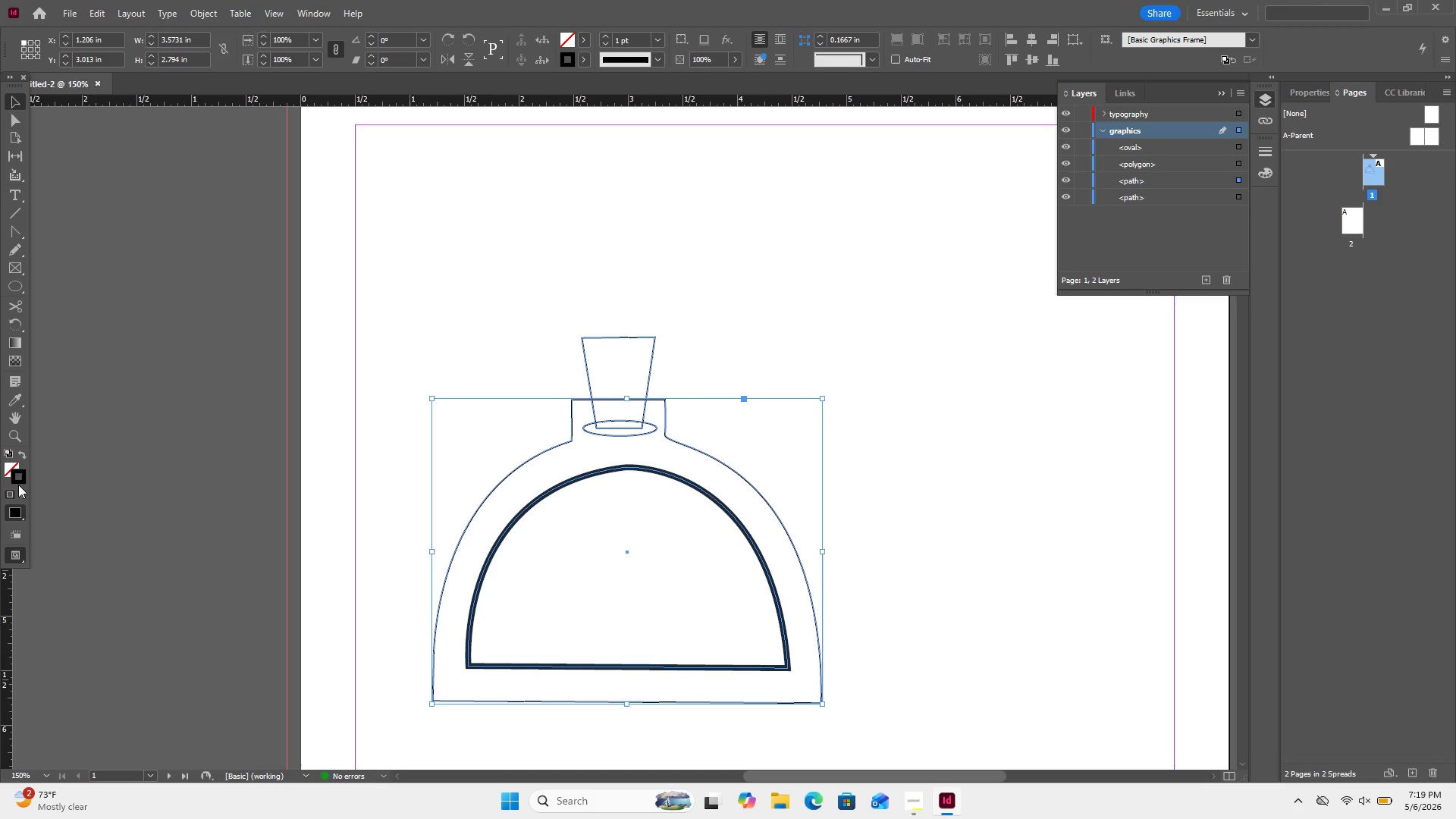 
double_click([19, 482])
 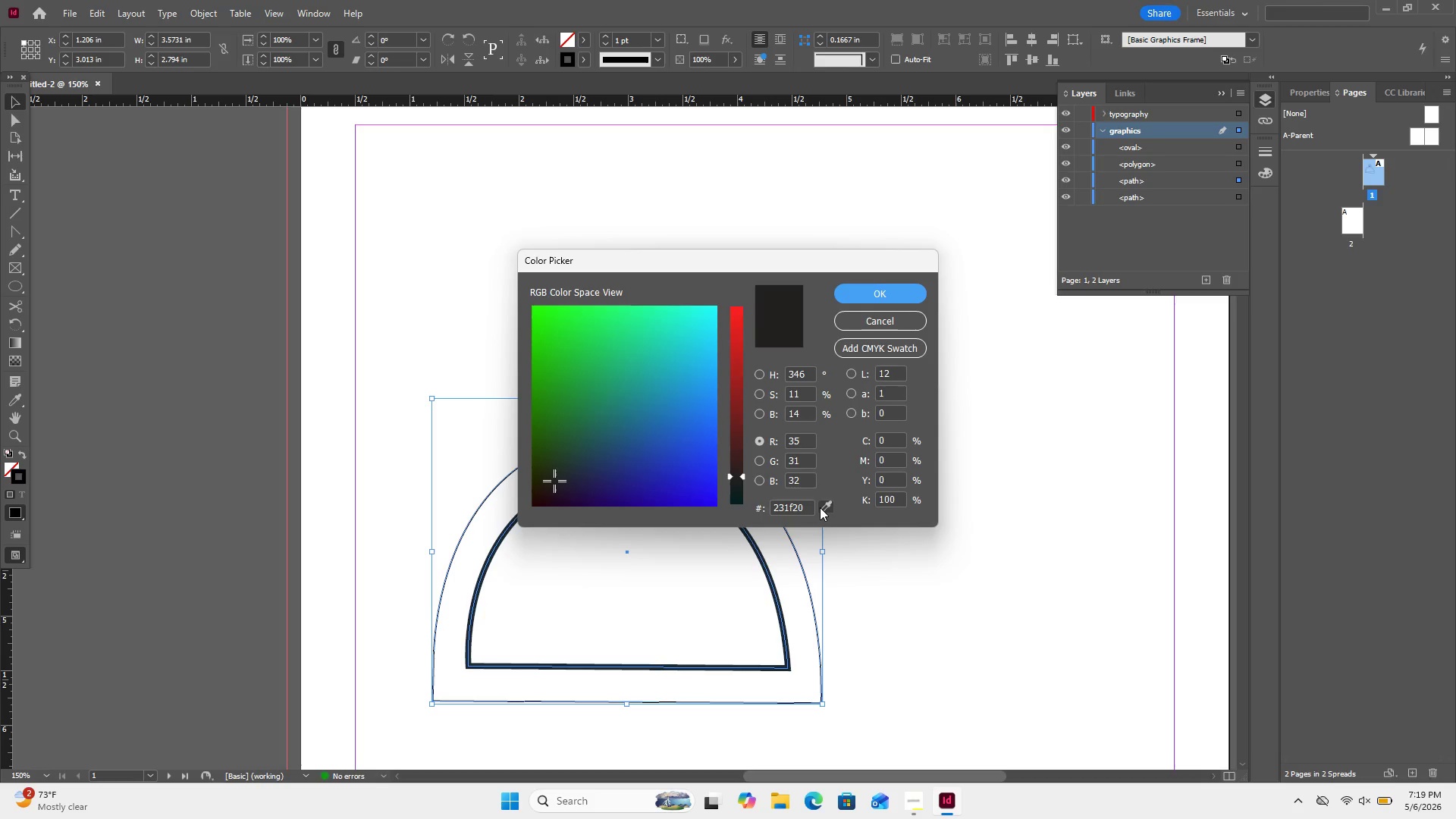 
left_click([820, 507])
 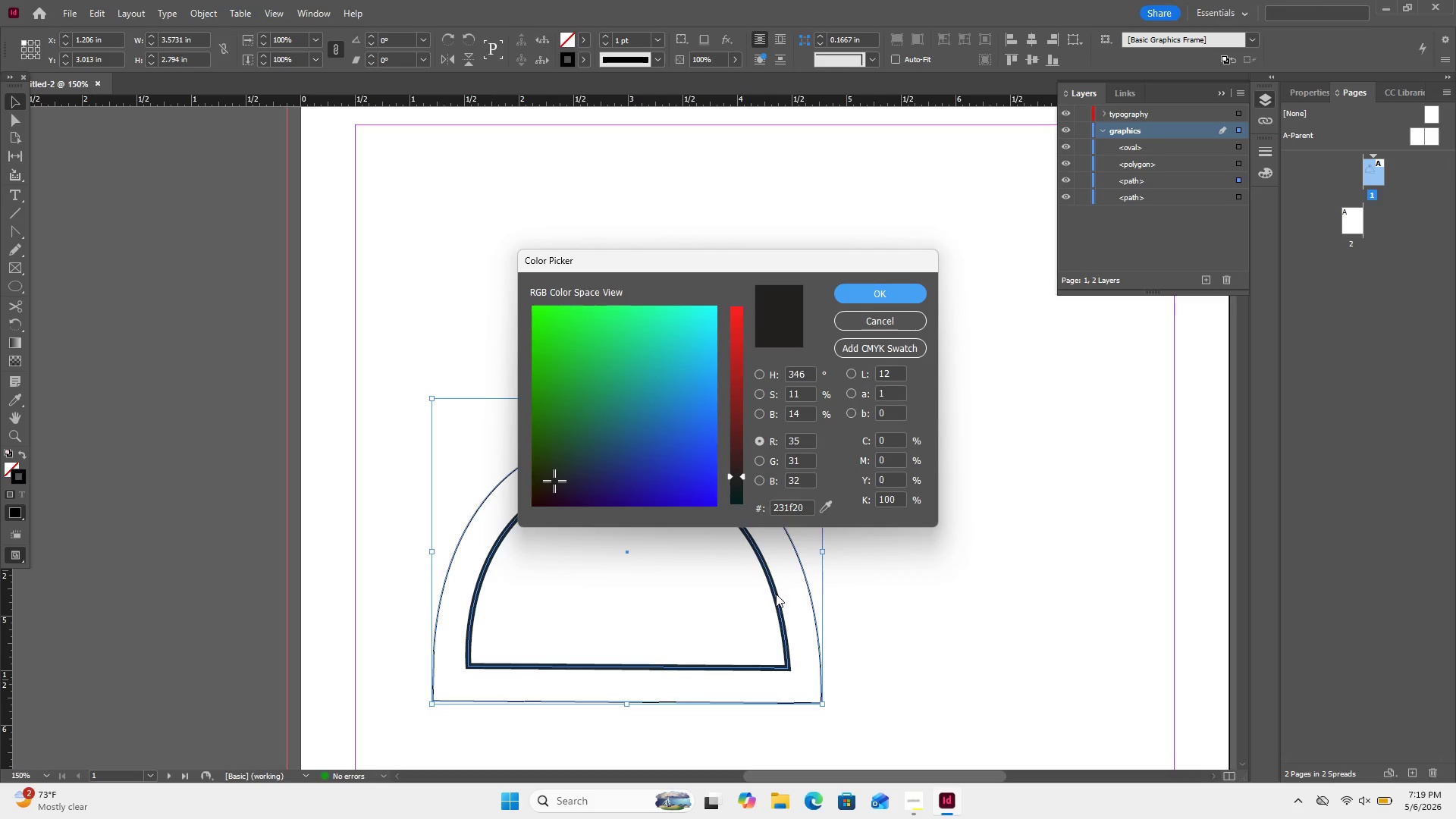 
left_click([776, 594])
 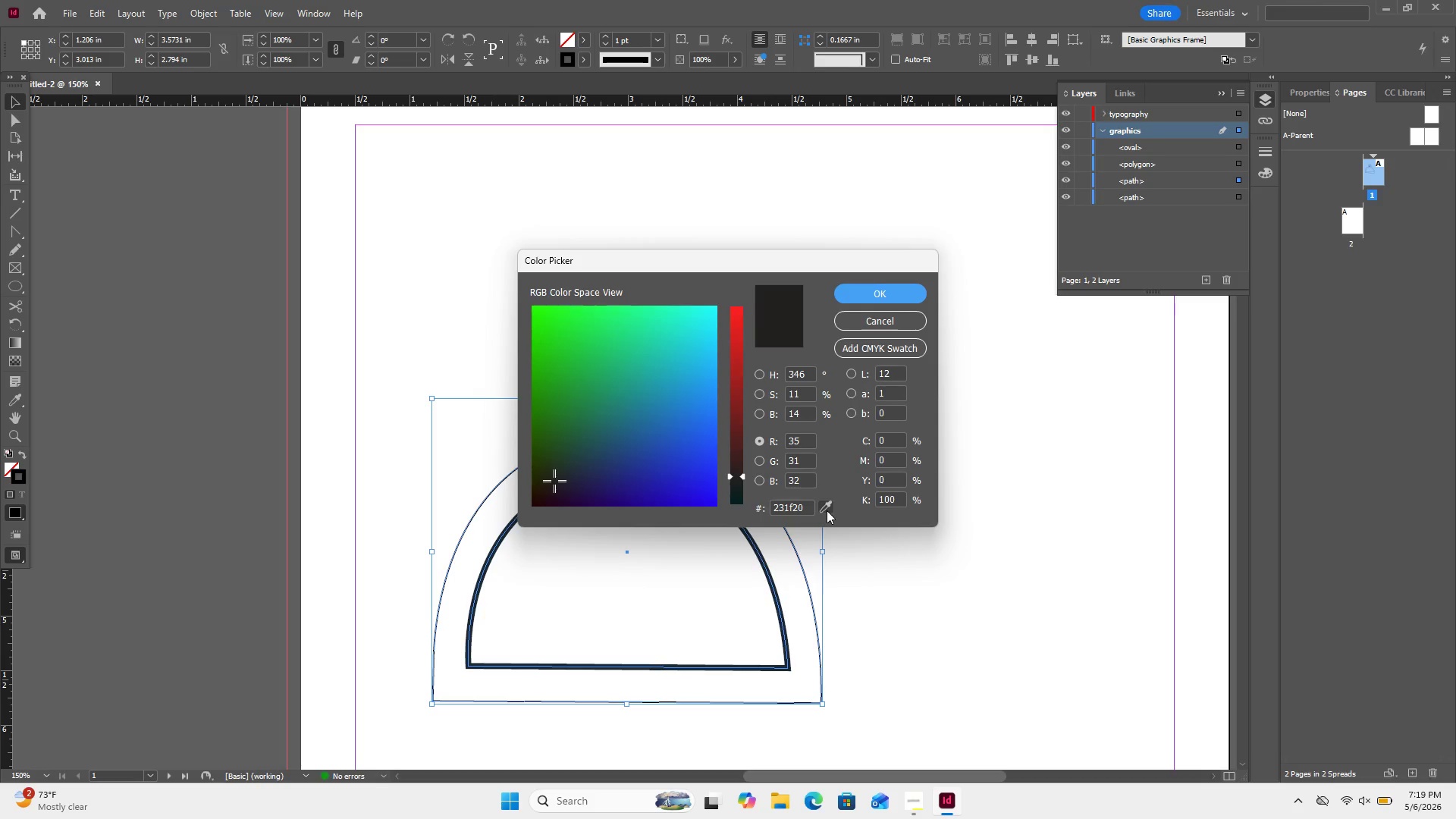 
double_click([827, 509])
 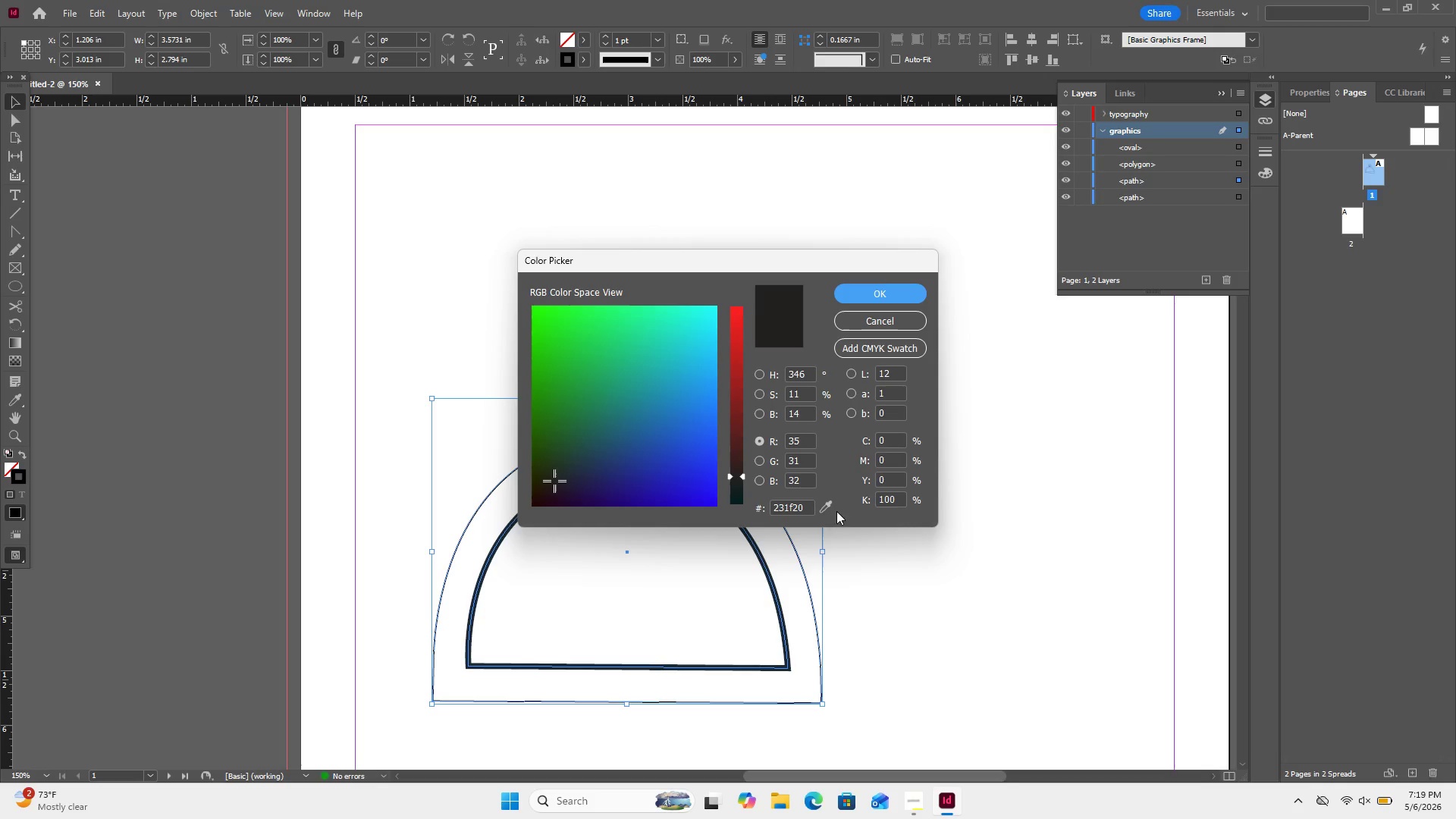 
left_click_drag(start_coordinate=[821, 509], to_coordinate=[774, 592])
 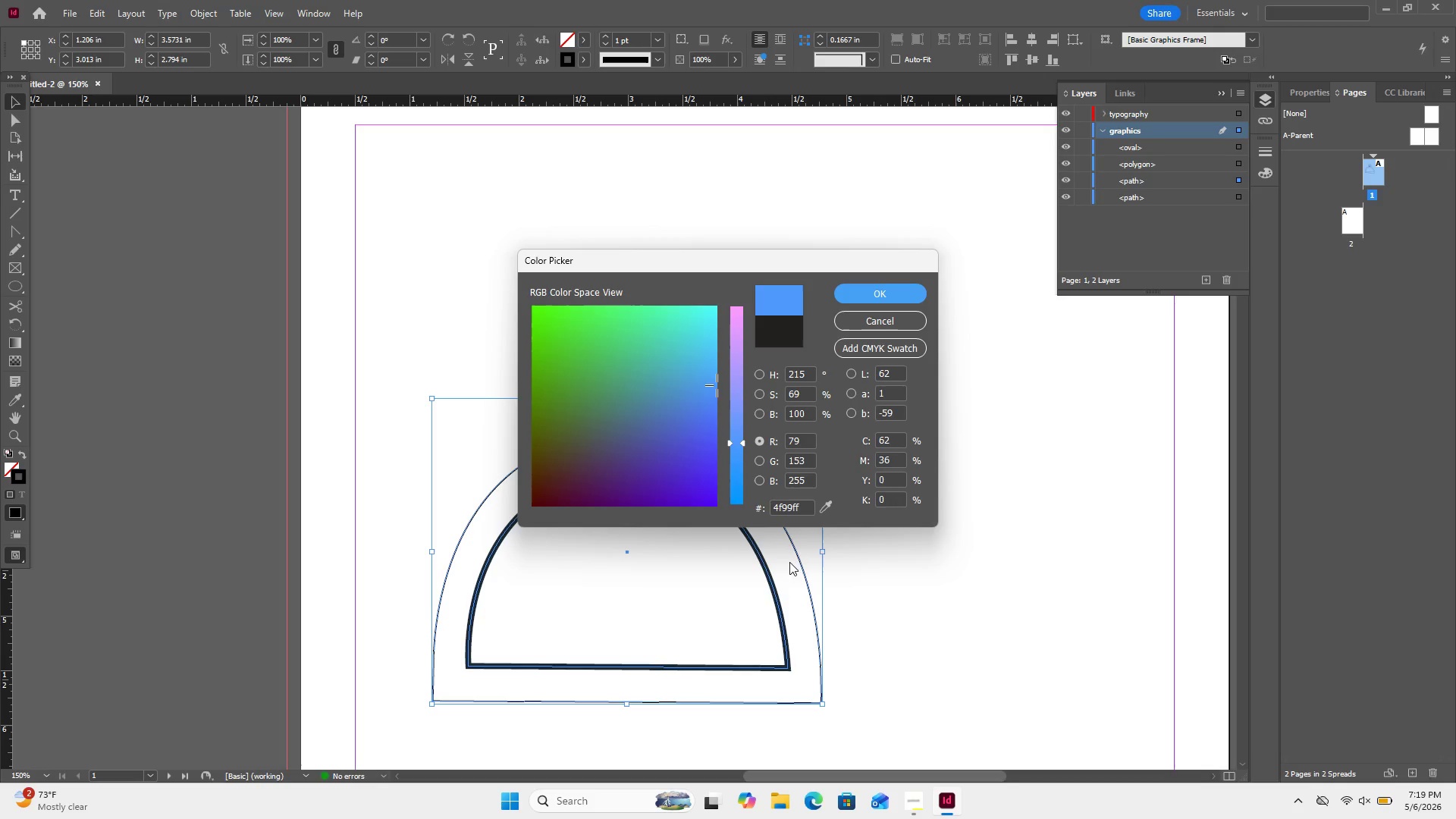 
left_click_drag(start_coordinate=[826, 510], to_coordinate=[767, 578])
 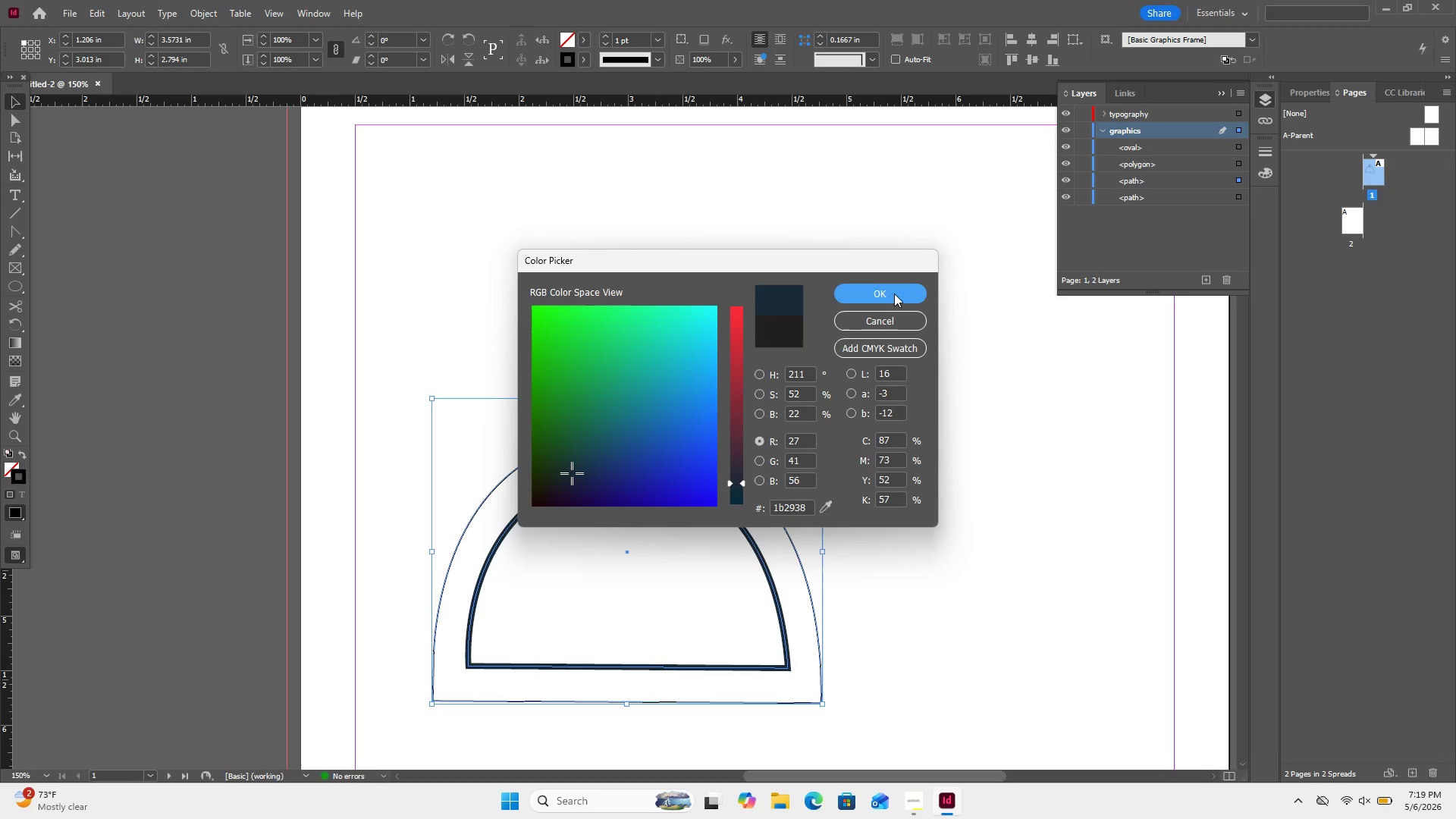 
left_click([895, 293])
 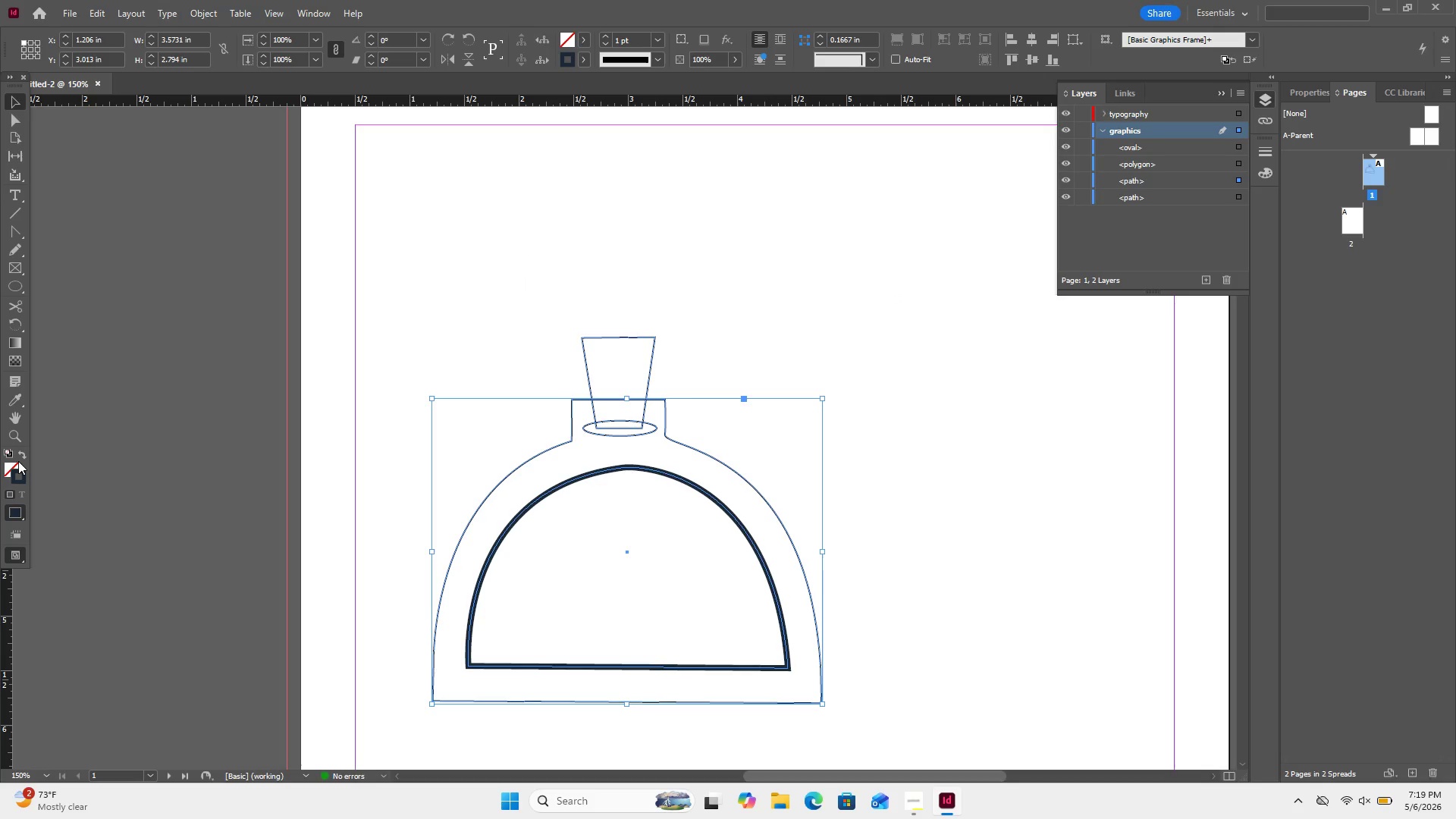 
left_click([27, 455])
 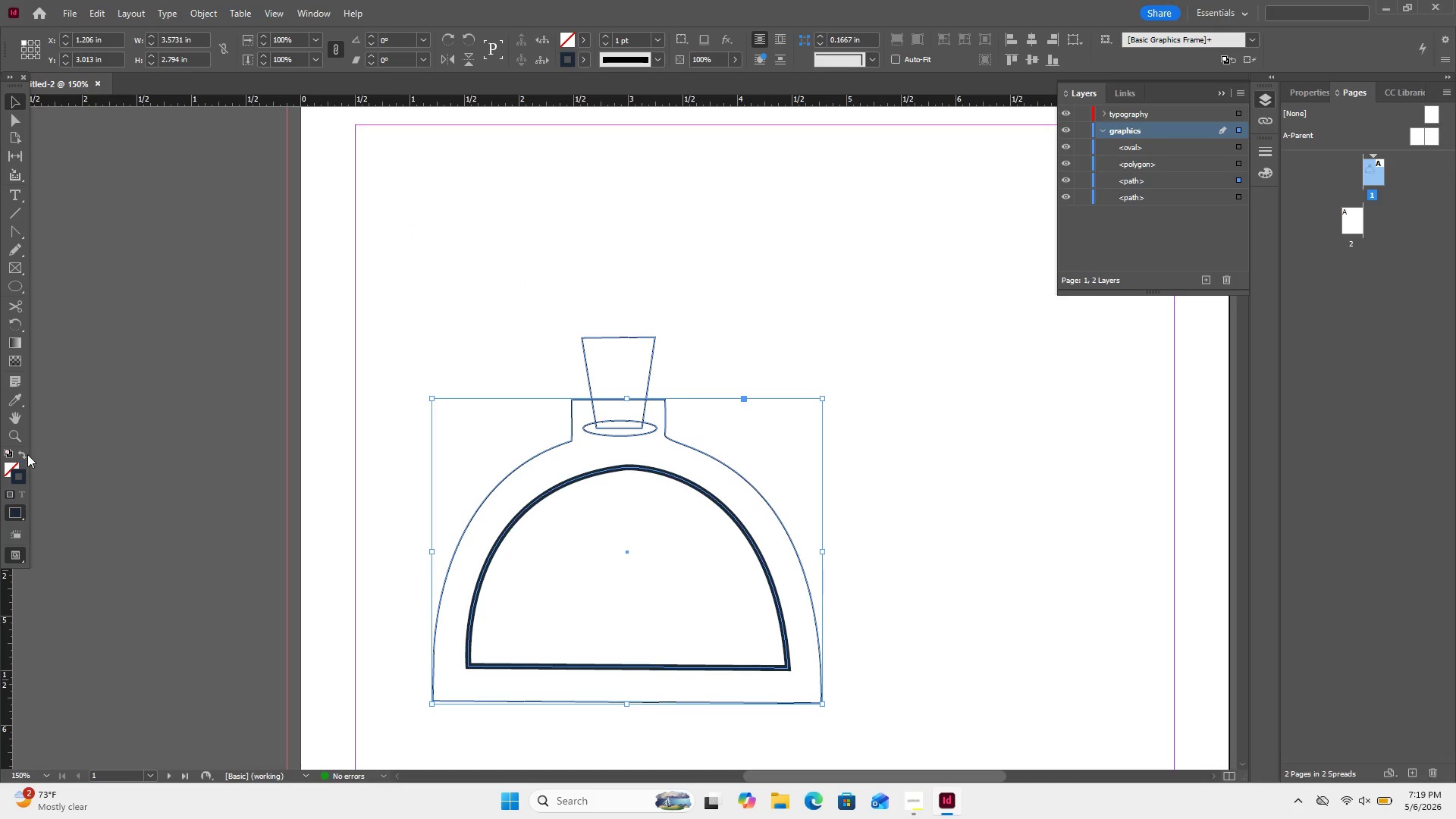 
left_click([27, 455])
 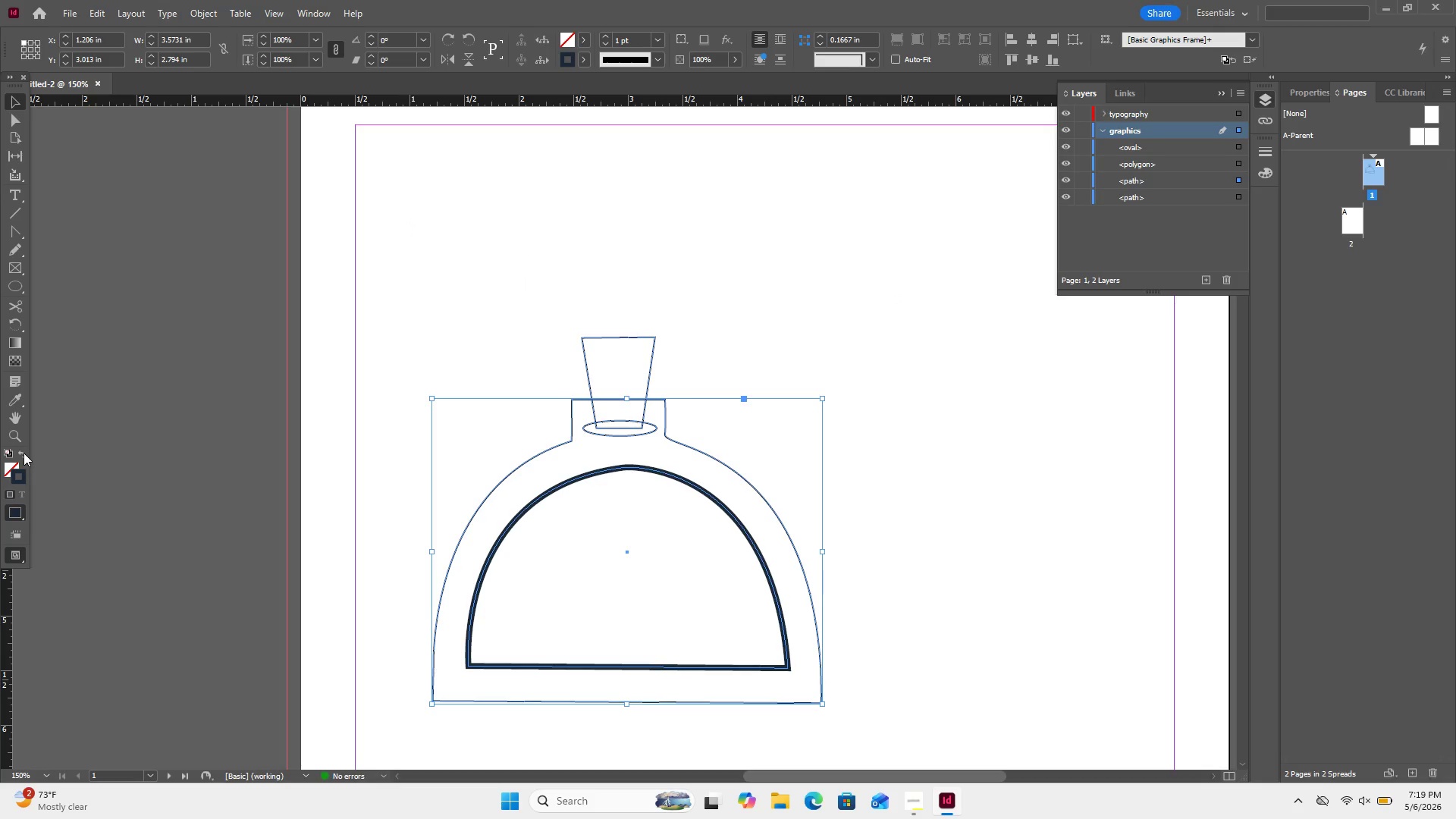 
left_click([24, 453])
 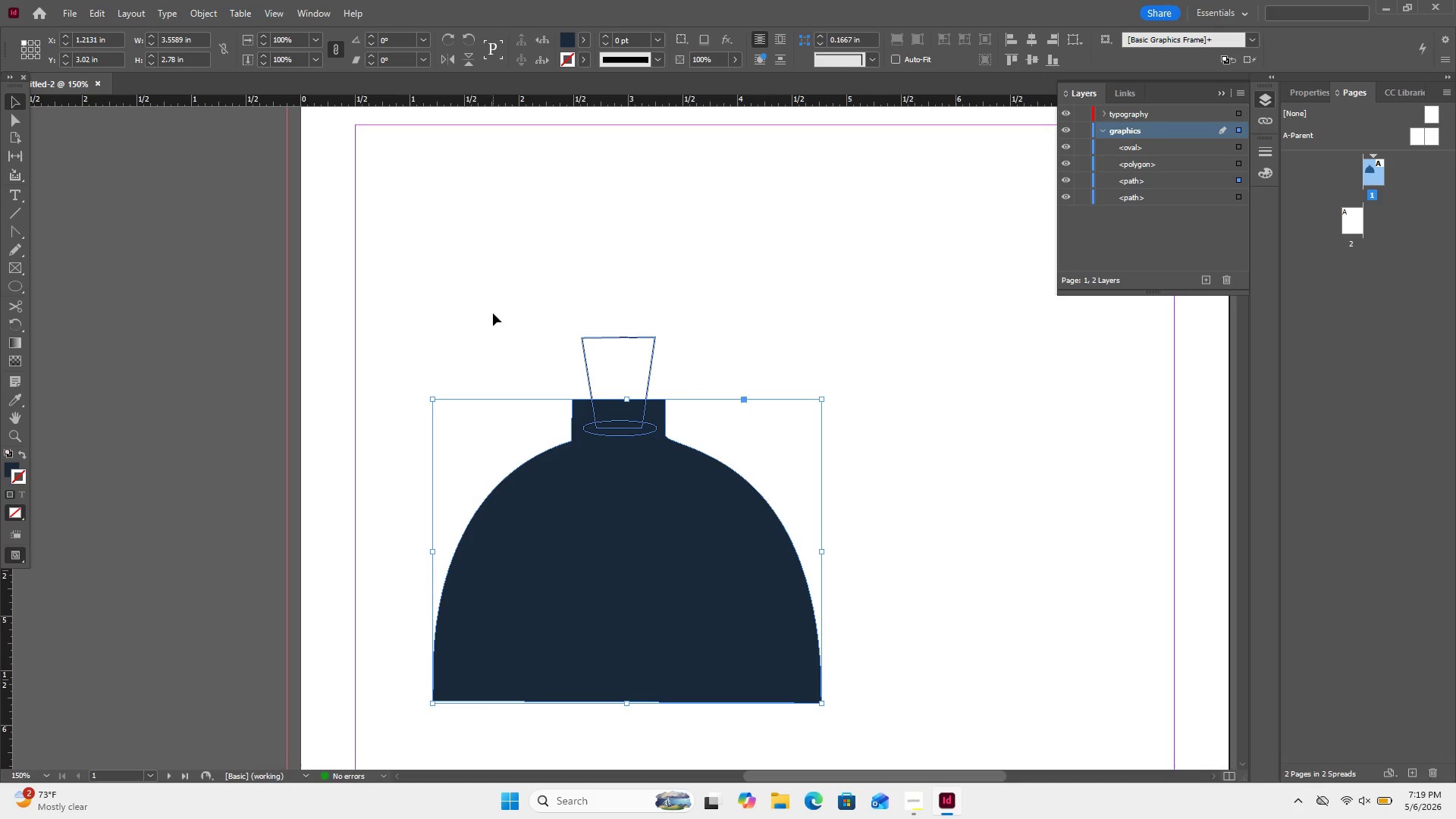 
wait(10.24)
 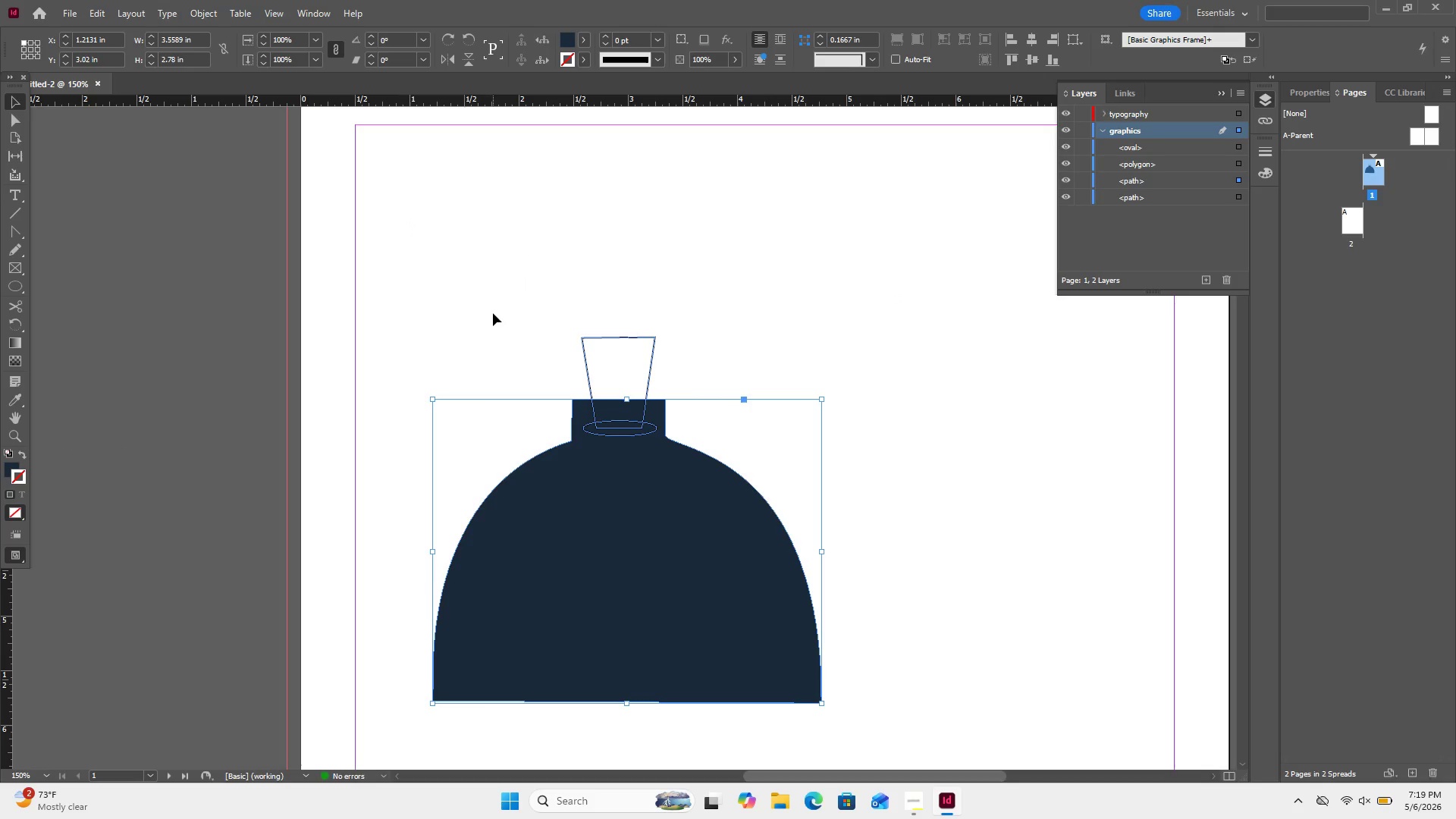 
left_click([635, 484])
 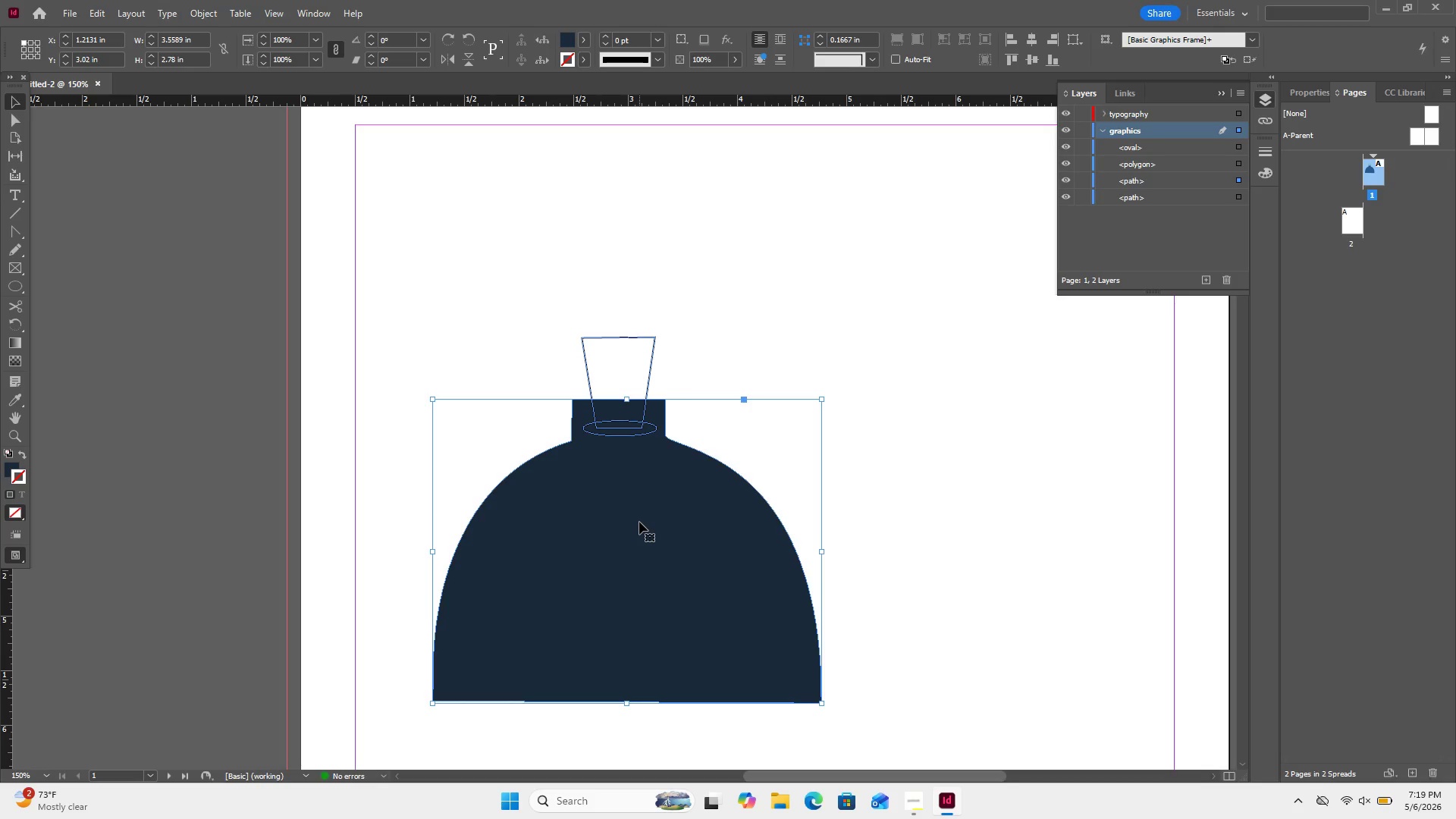 
left_click_drag(start_coordinate=[639, 522], to_coordinate=[636, 472])
 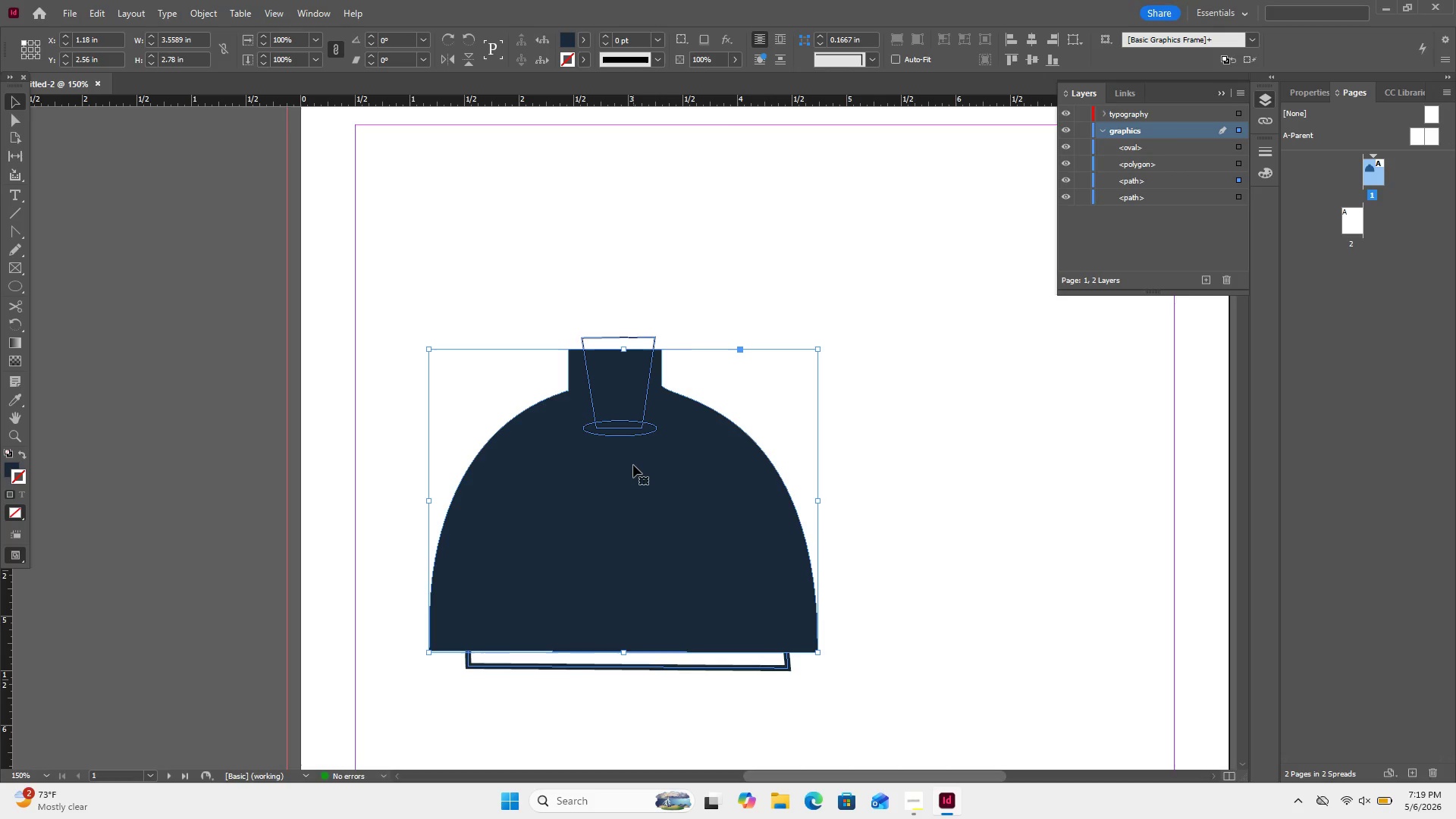 
key(Control+Z)
 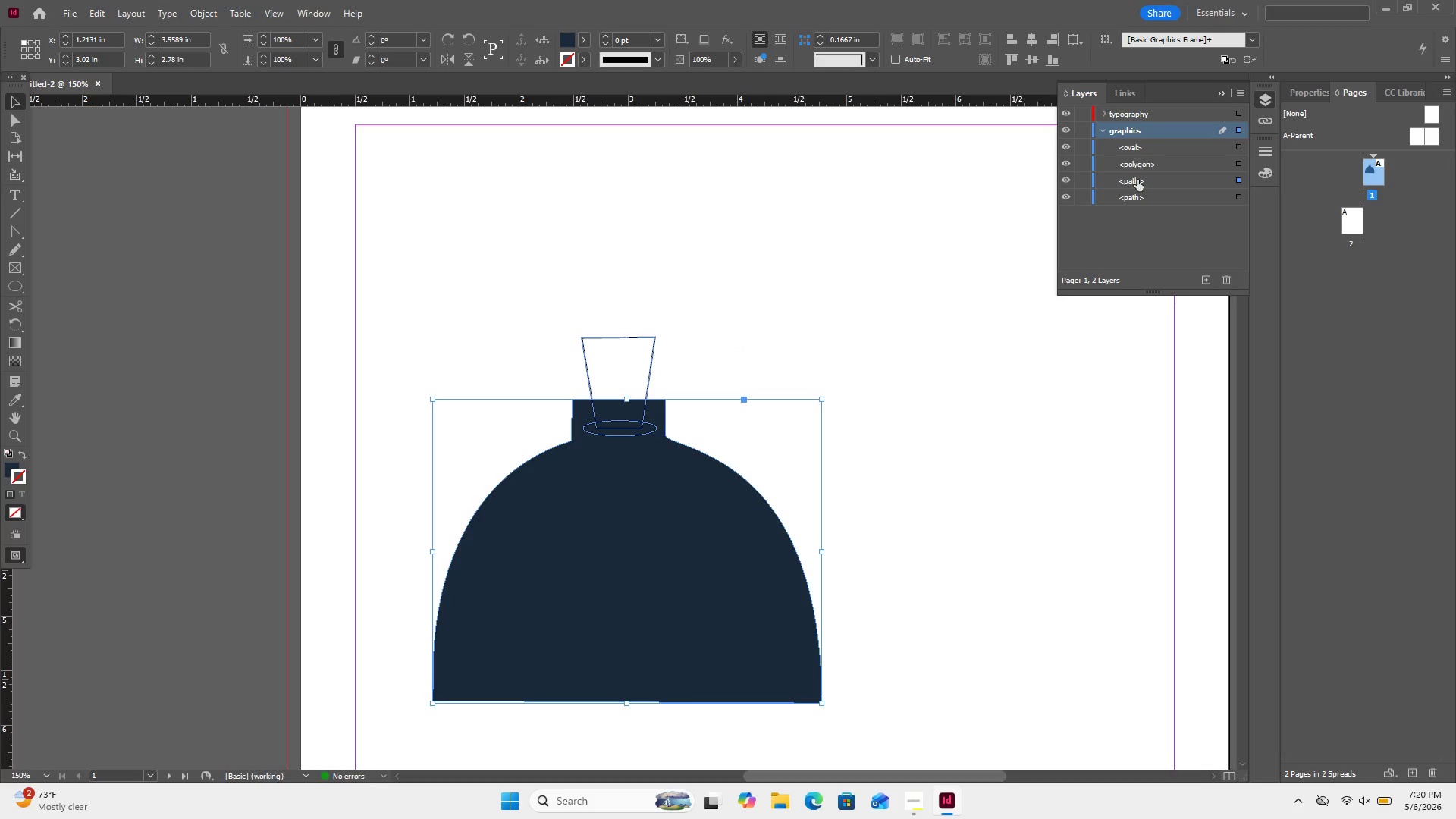 
left_click_drag(start_coordinate=[1139, 190], to_coordinate=[1144, 171])
 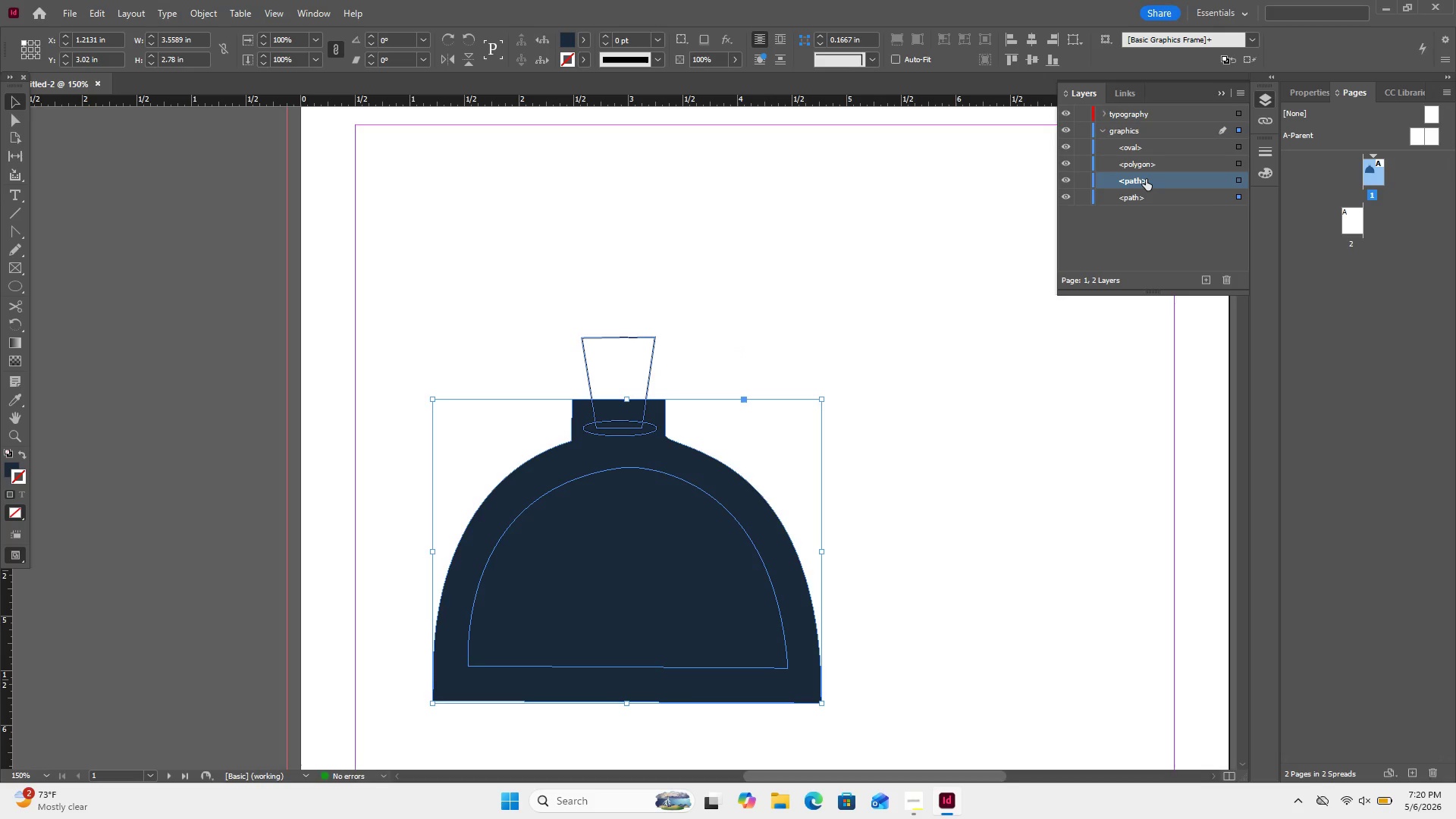 
left_click([1146, 179])
 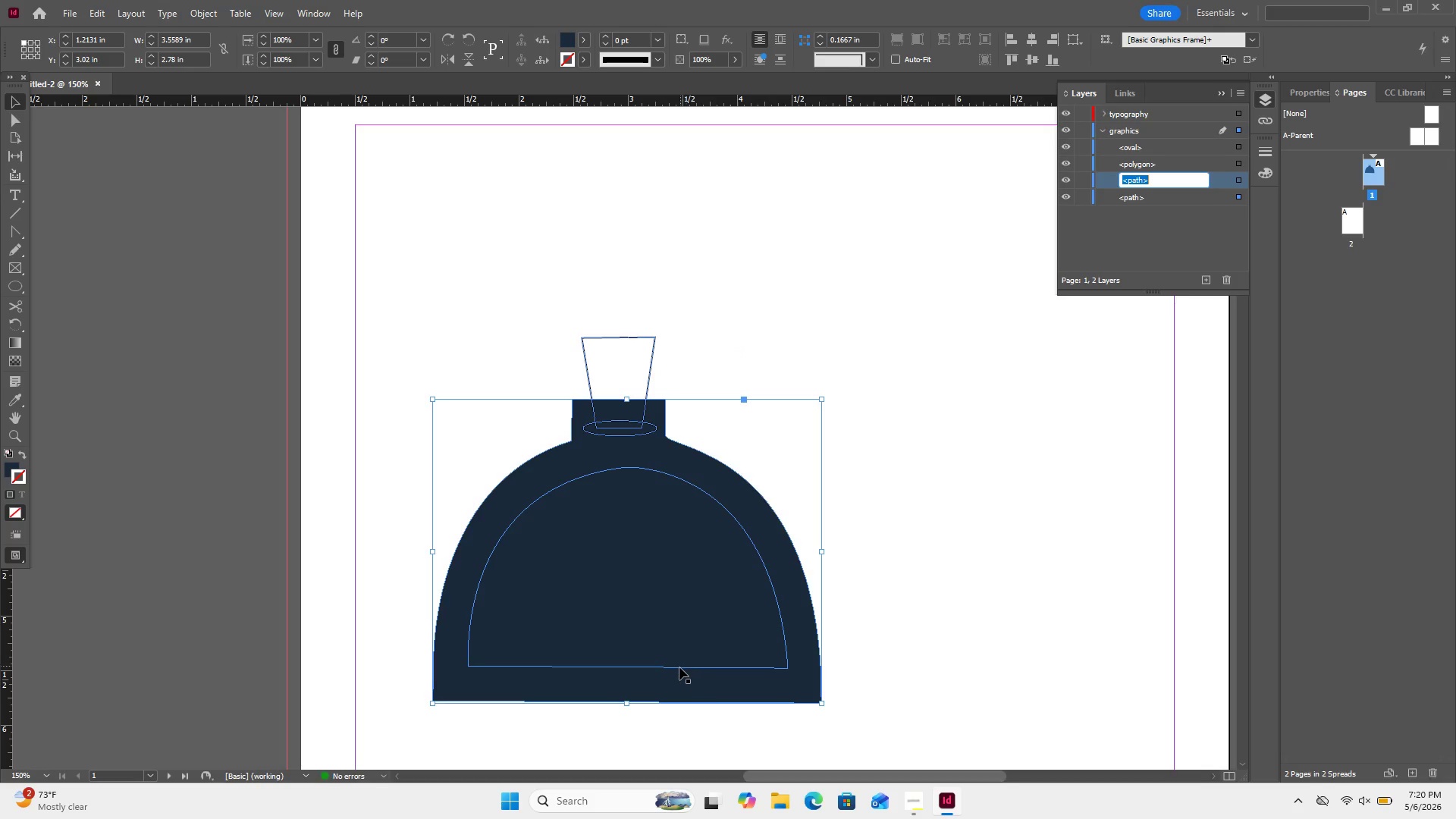 
left_click([679, 667])
 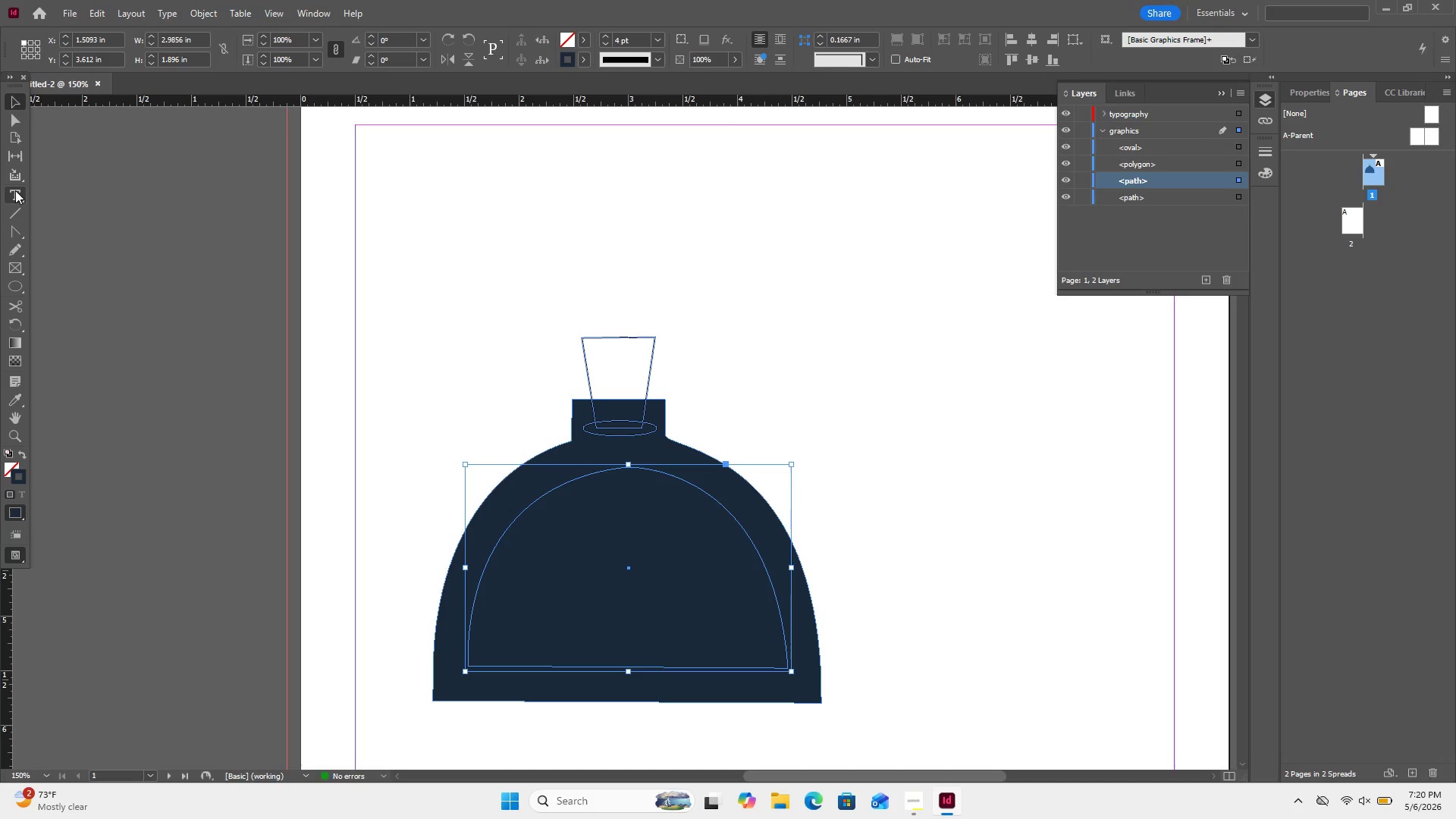 
left_click([12, 230])
 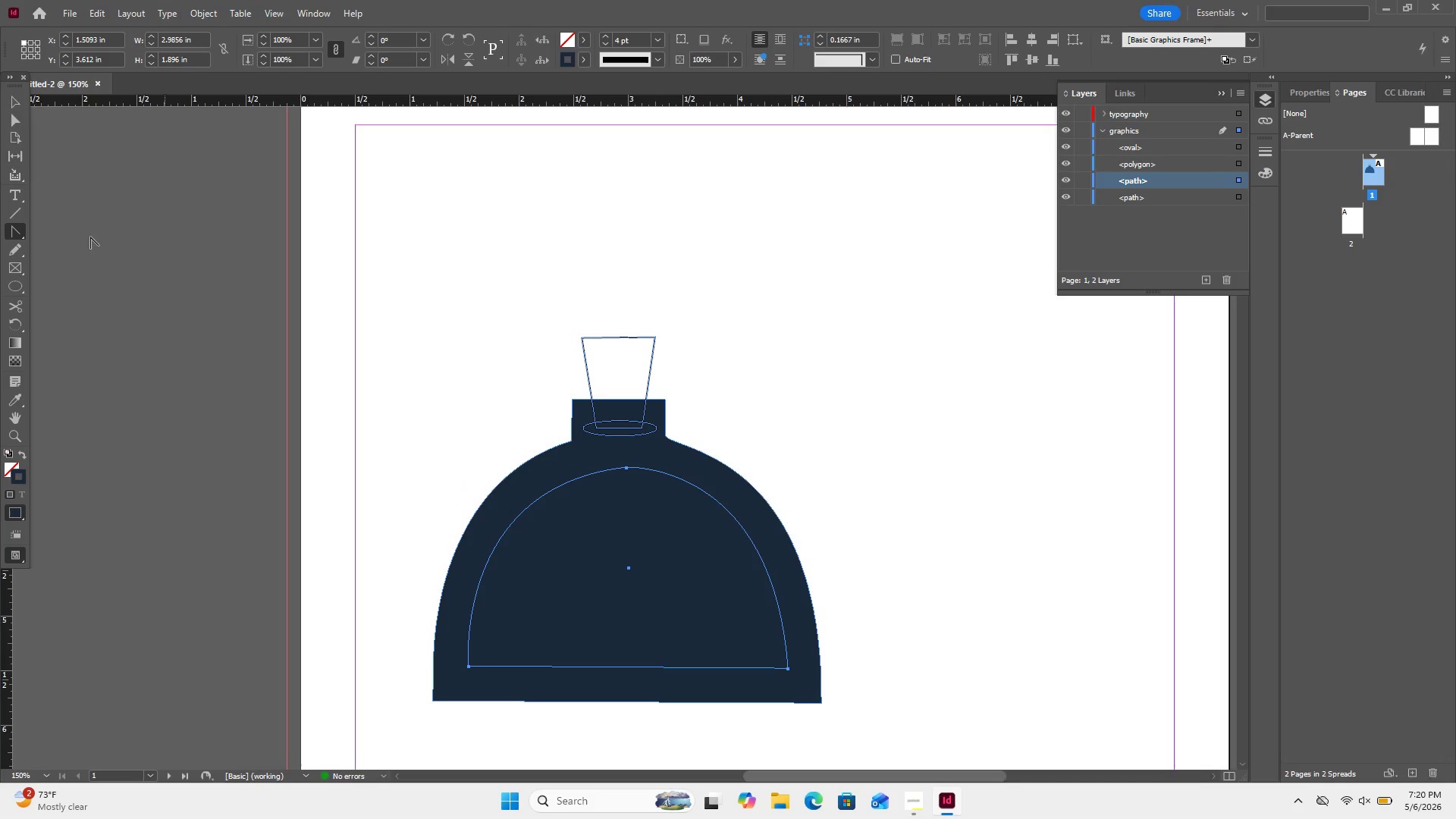 
left_click([8, 125])
 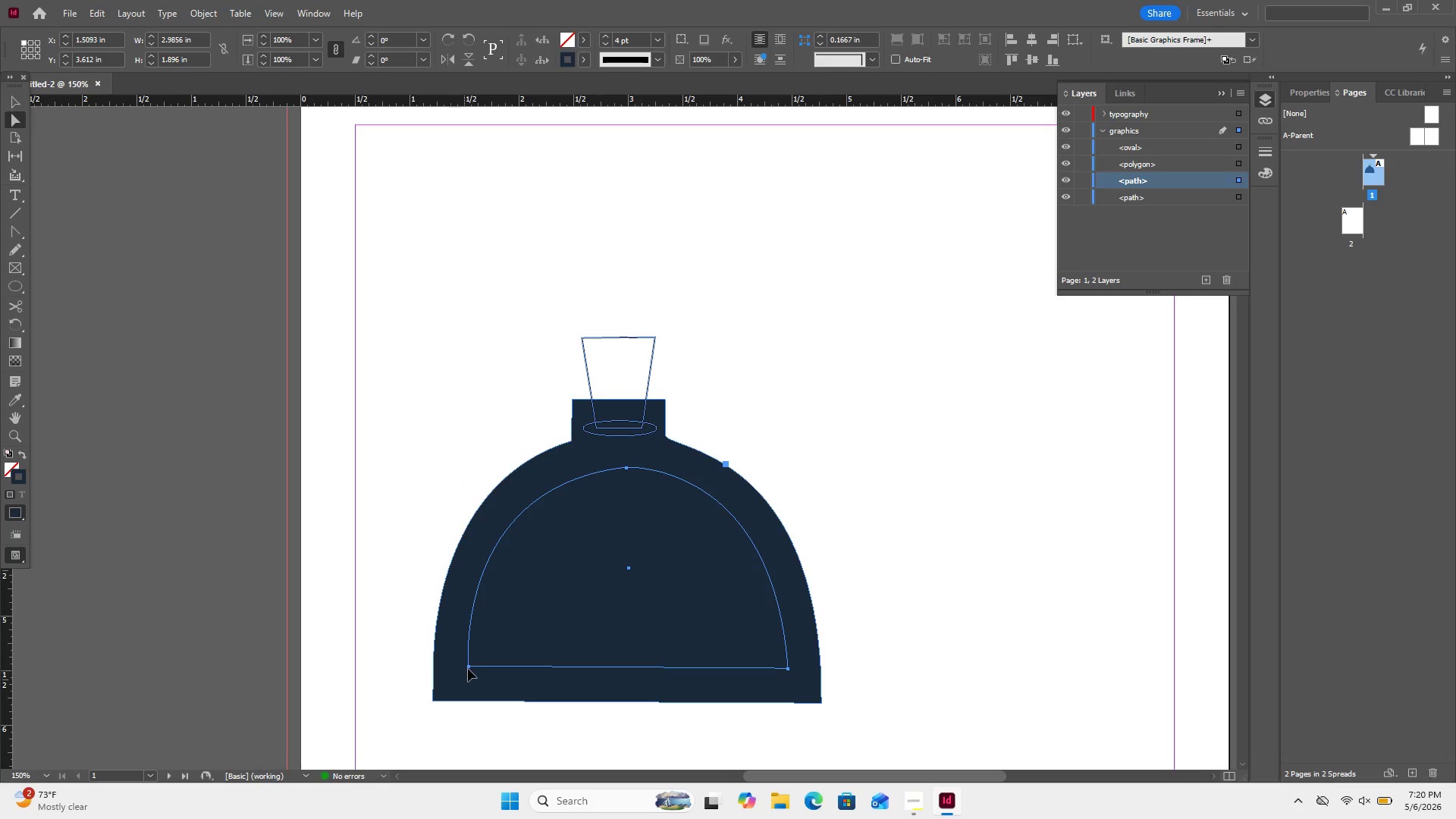 
left_click([470, 668])
 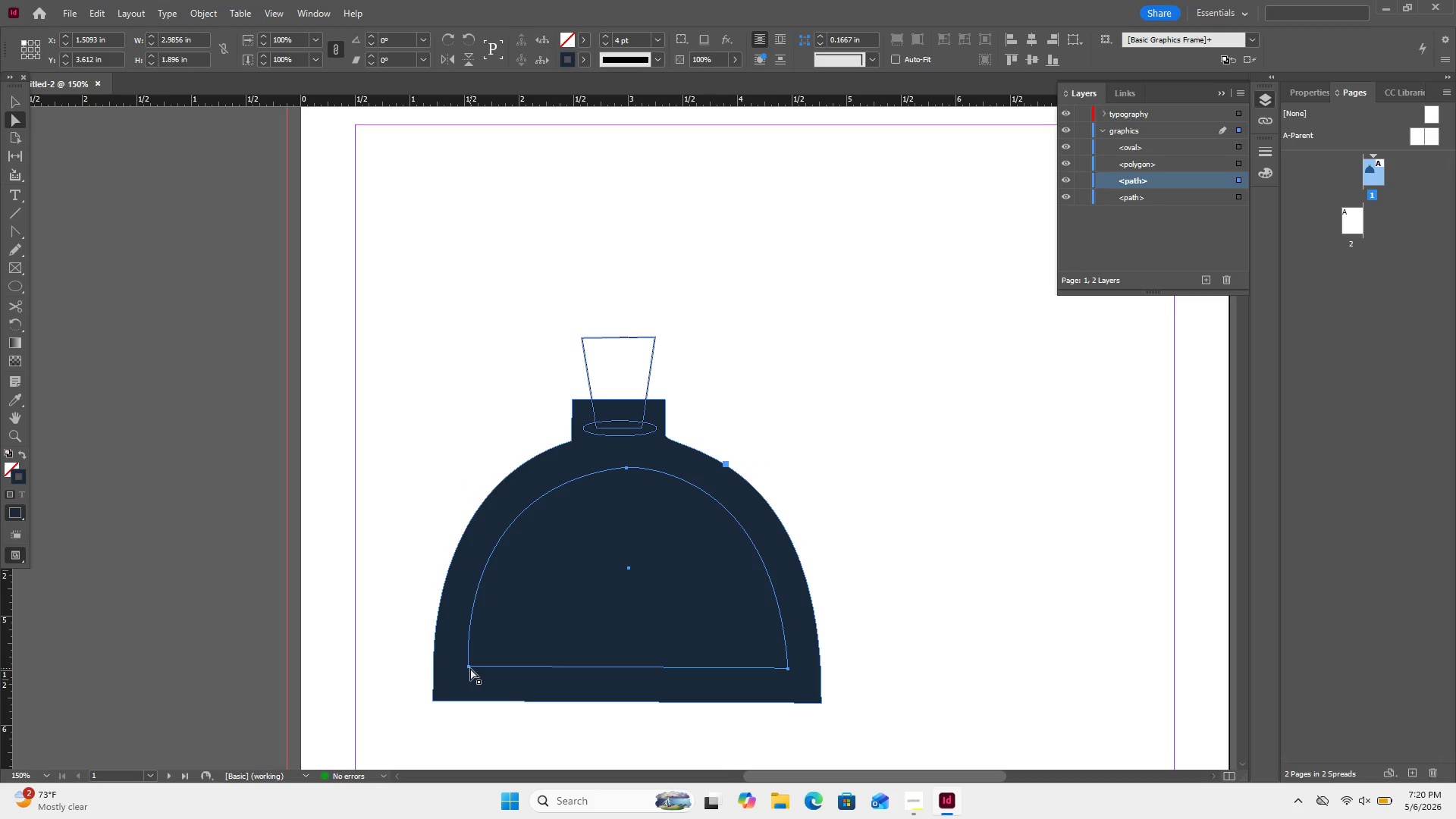 
left_click_drag(start_coordinate=[470, 668], to_coordinate=[470, 675])
 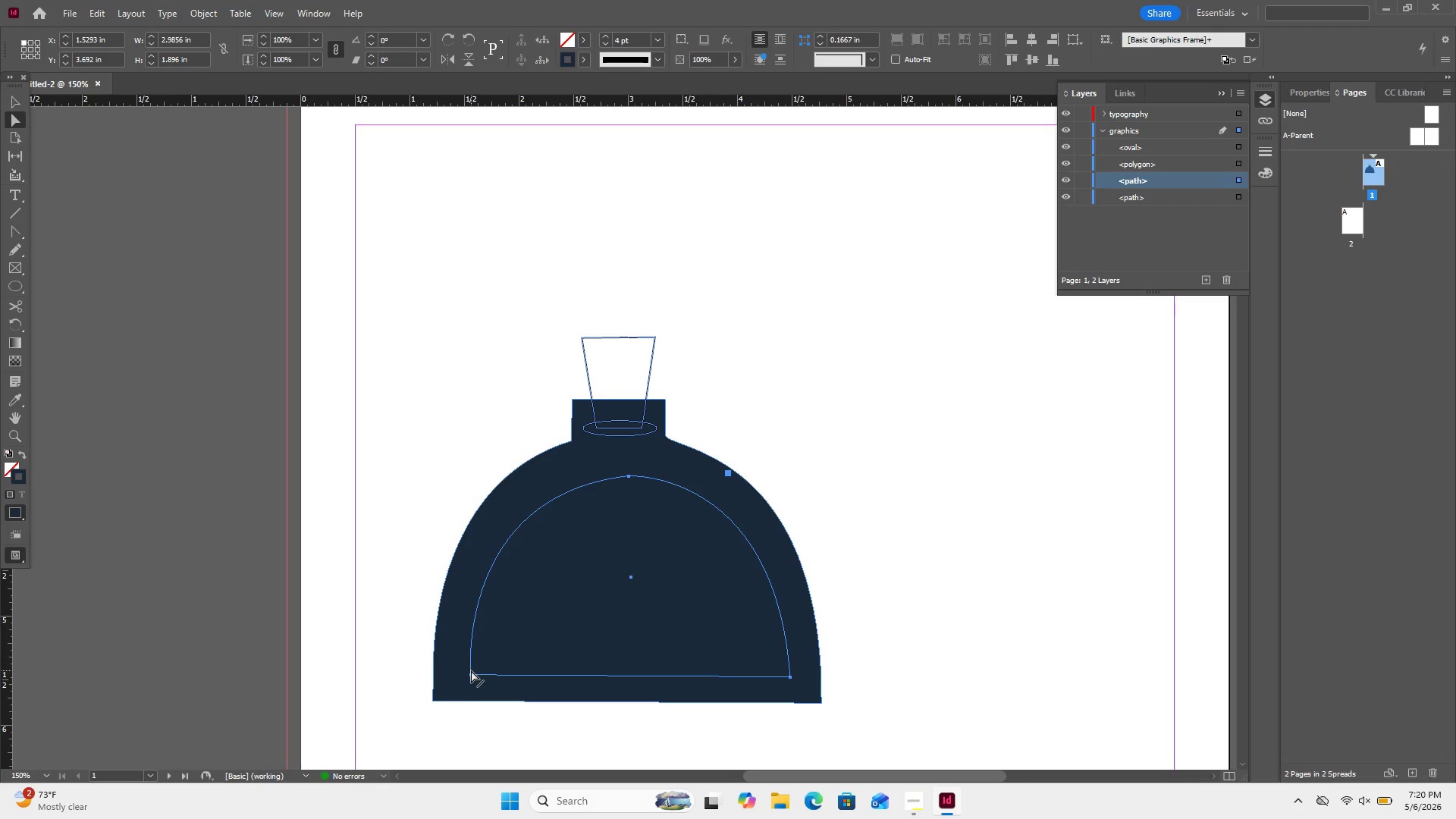 
key(Control+Z)
 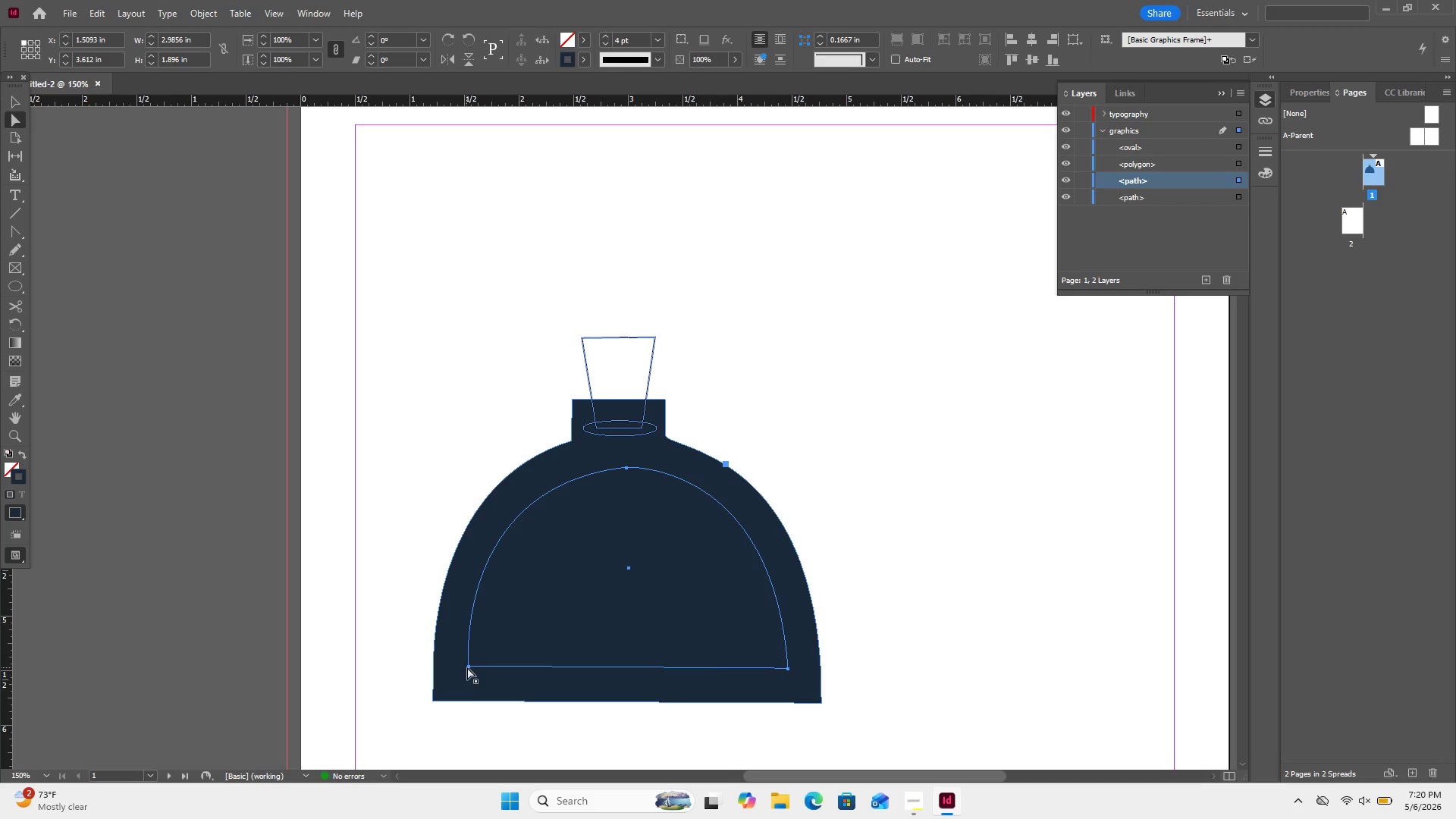 
left_click([467, 667])
 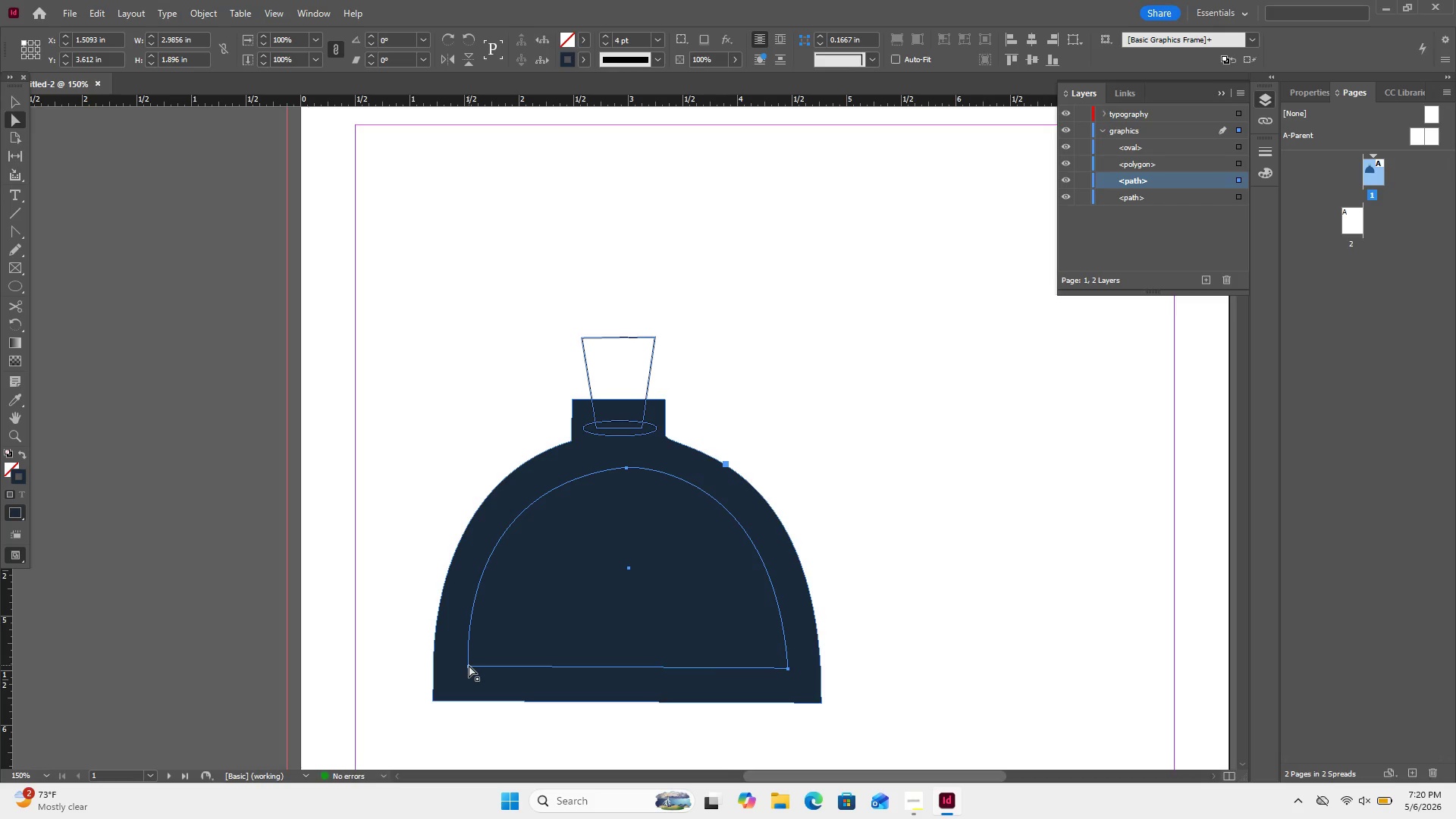 
left_click_drag(start_coordinate=[469, 665], to_coordinate=[472, 672])
 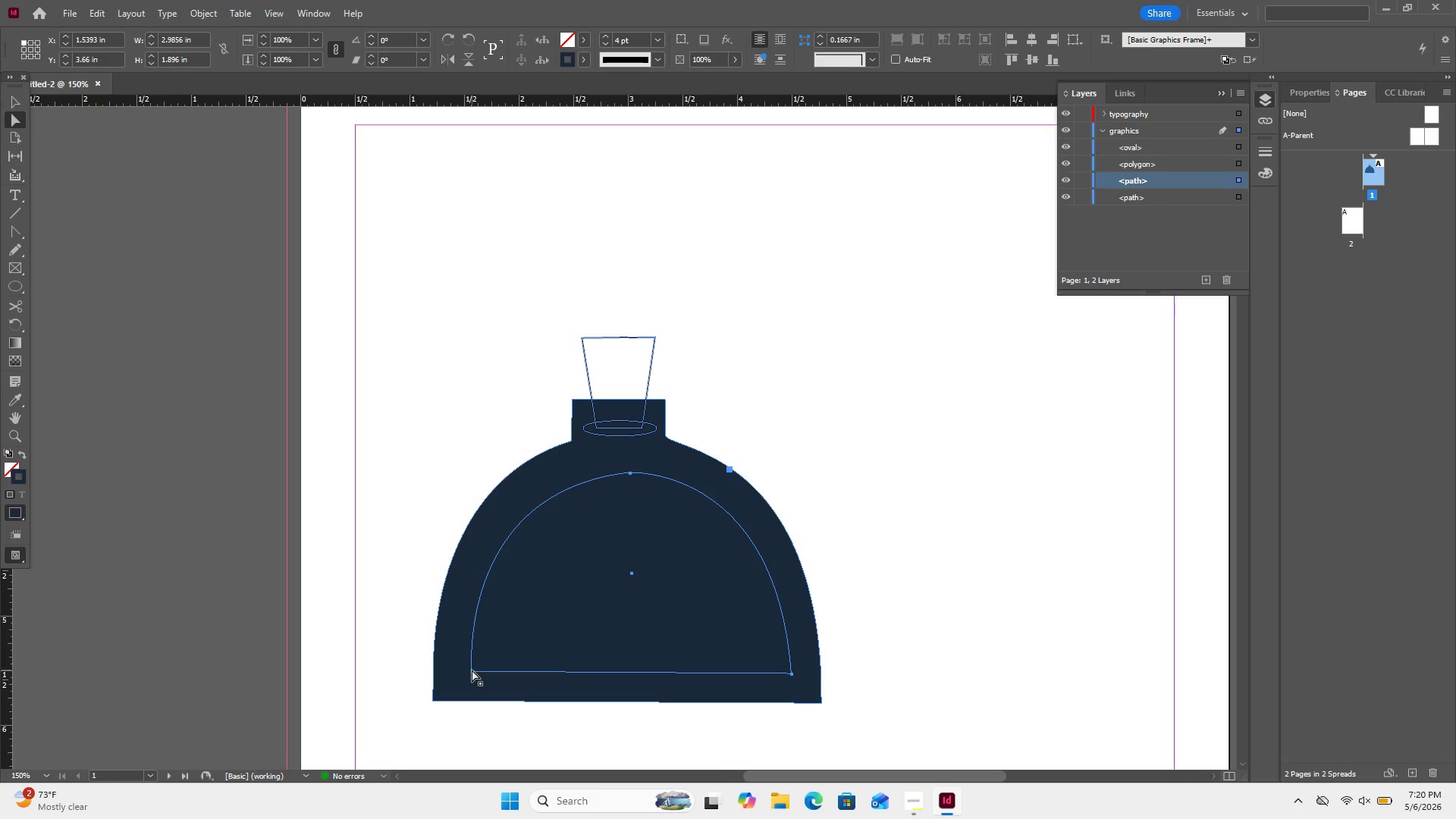 
key(Control+Z)
 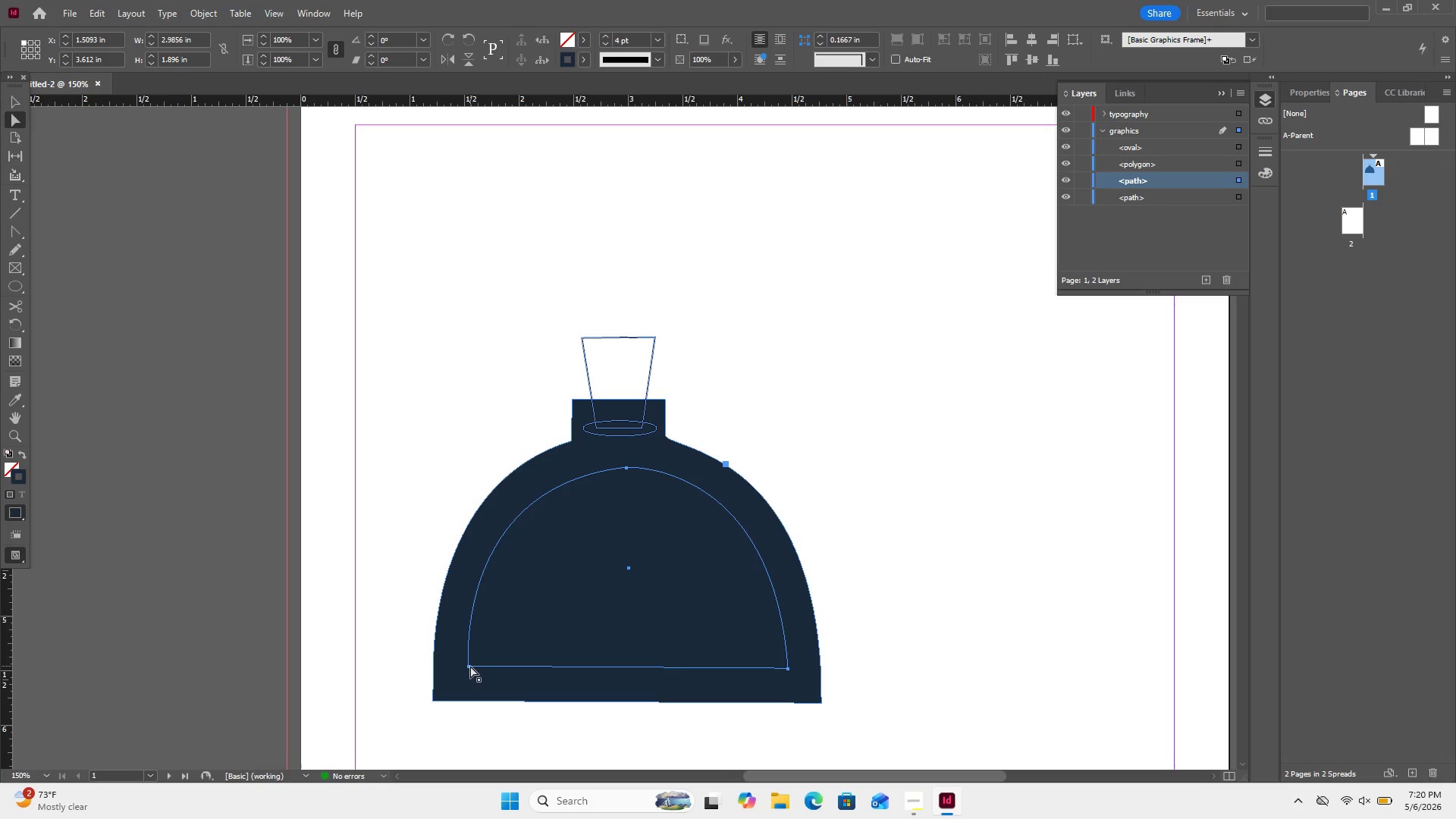 
double_click([470, 666])
 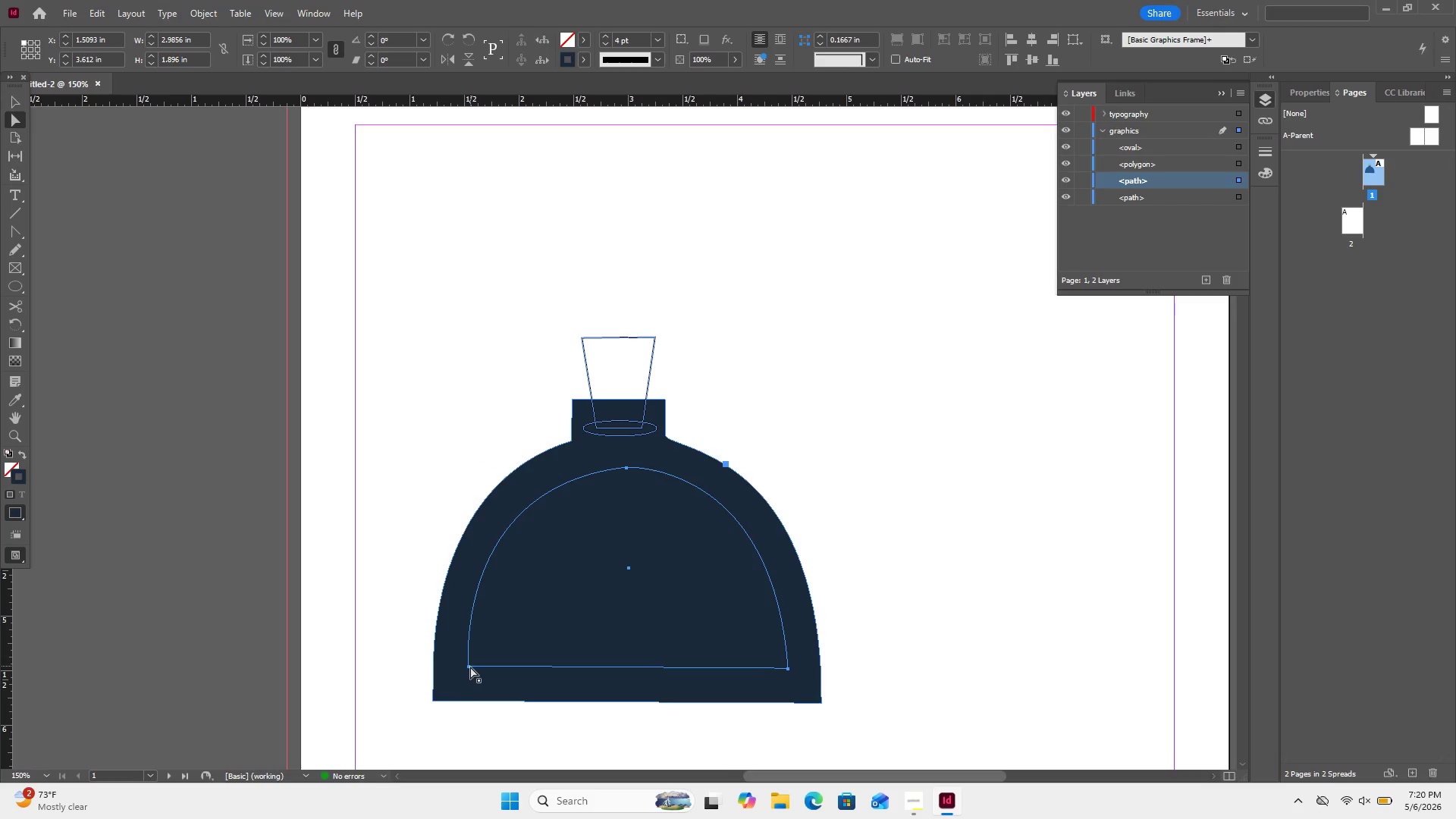 
left_click_drag(start_coordinate=[470, 666], to_coordinate=[466, 636])
 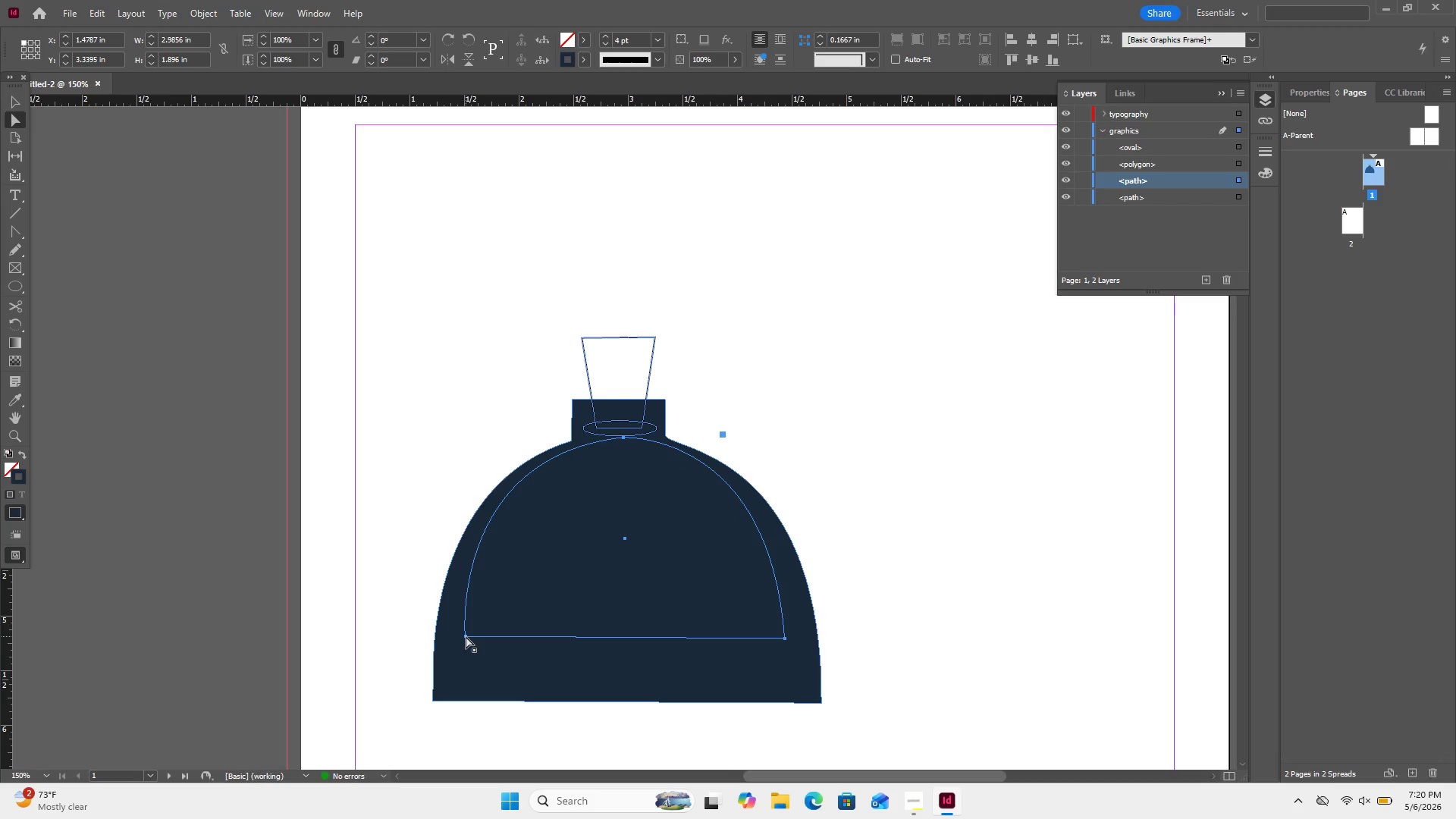 
key(Control+Z)
 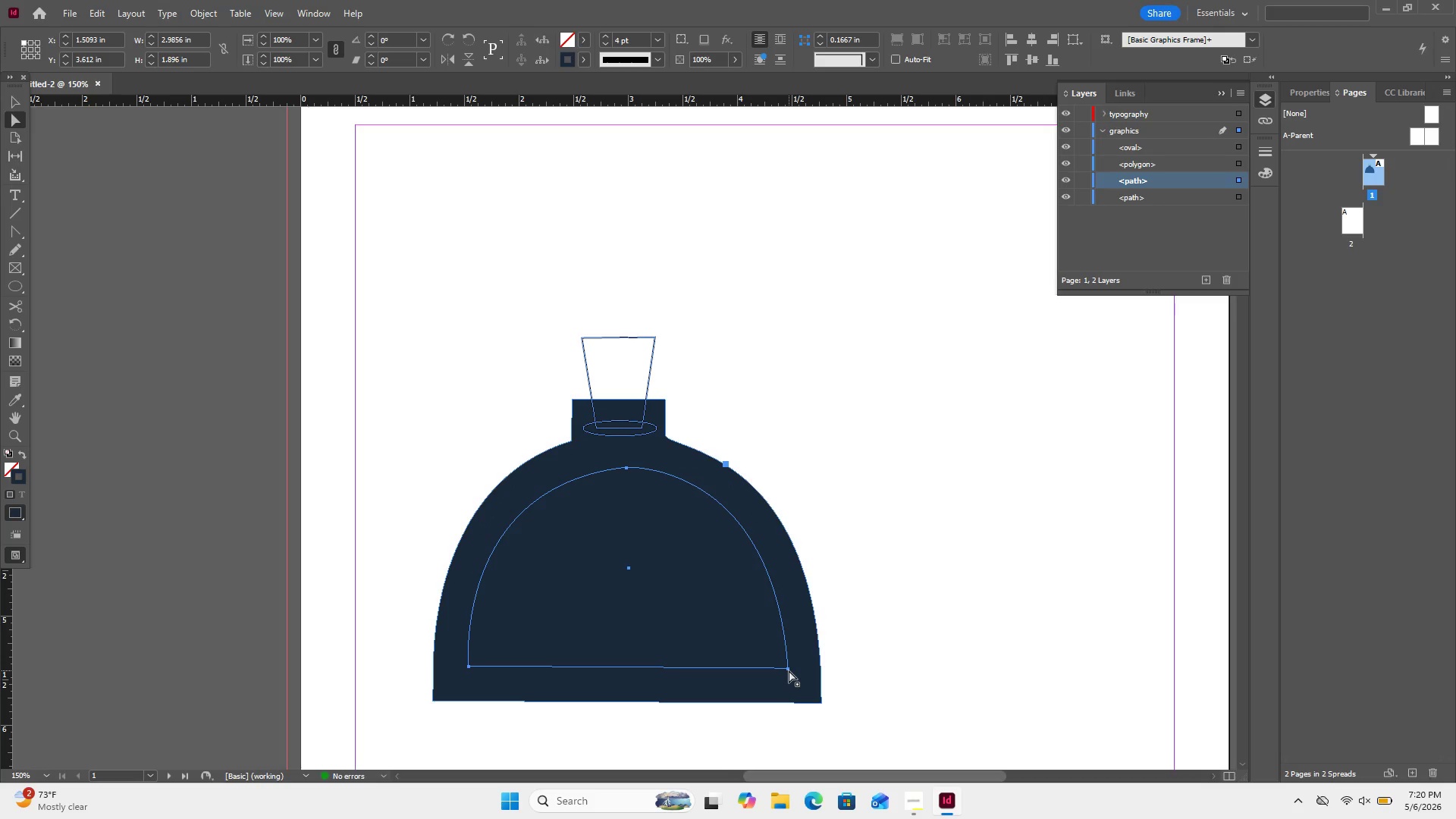 
left_click([788, 670])
 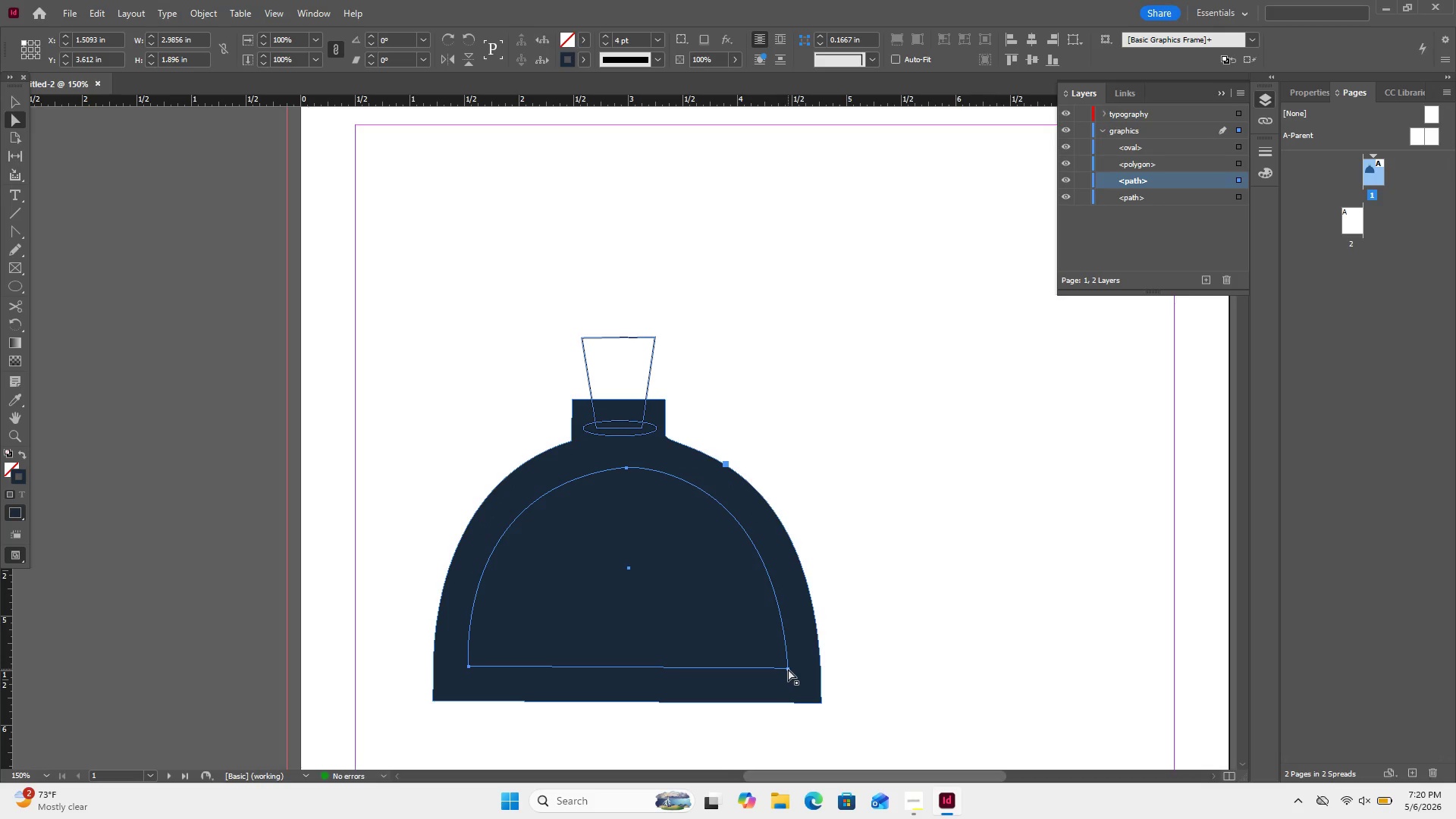 
left_click([789, 668])
 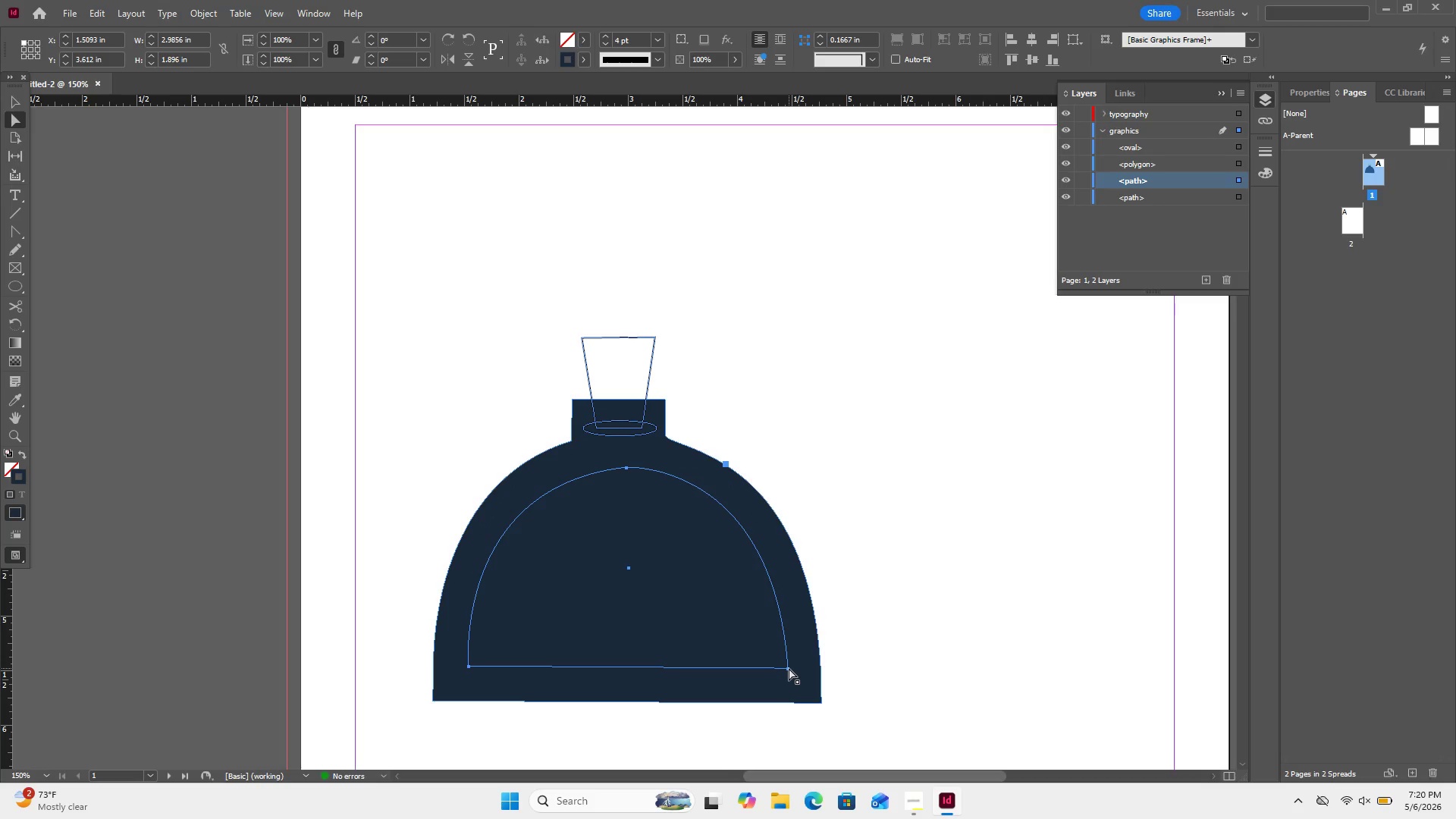 
left_click_drag(start_coordinate=[789, 668], to_coordinate=[786, 662])
 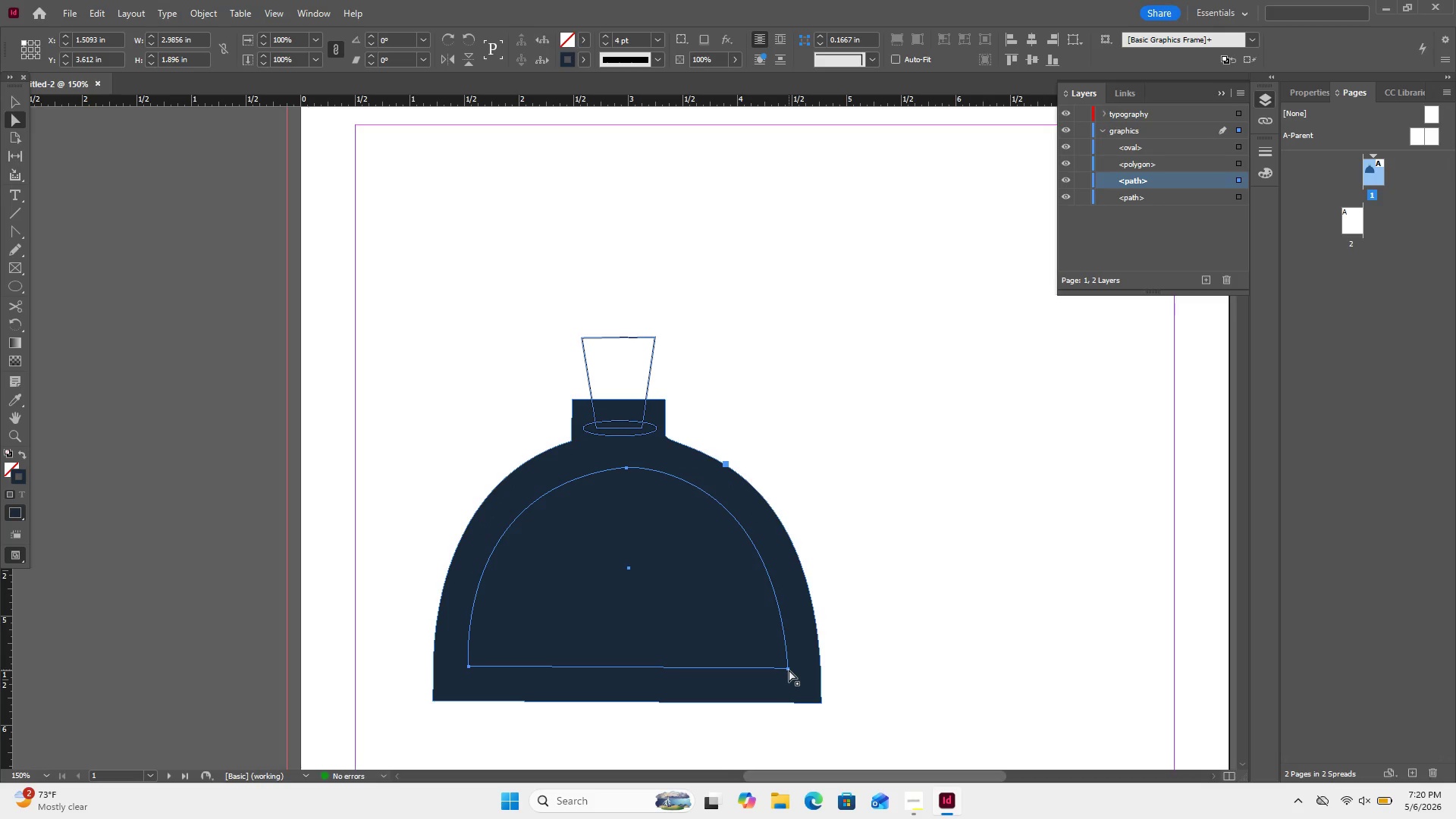 
left_click([789, 670])
 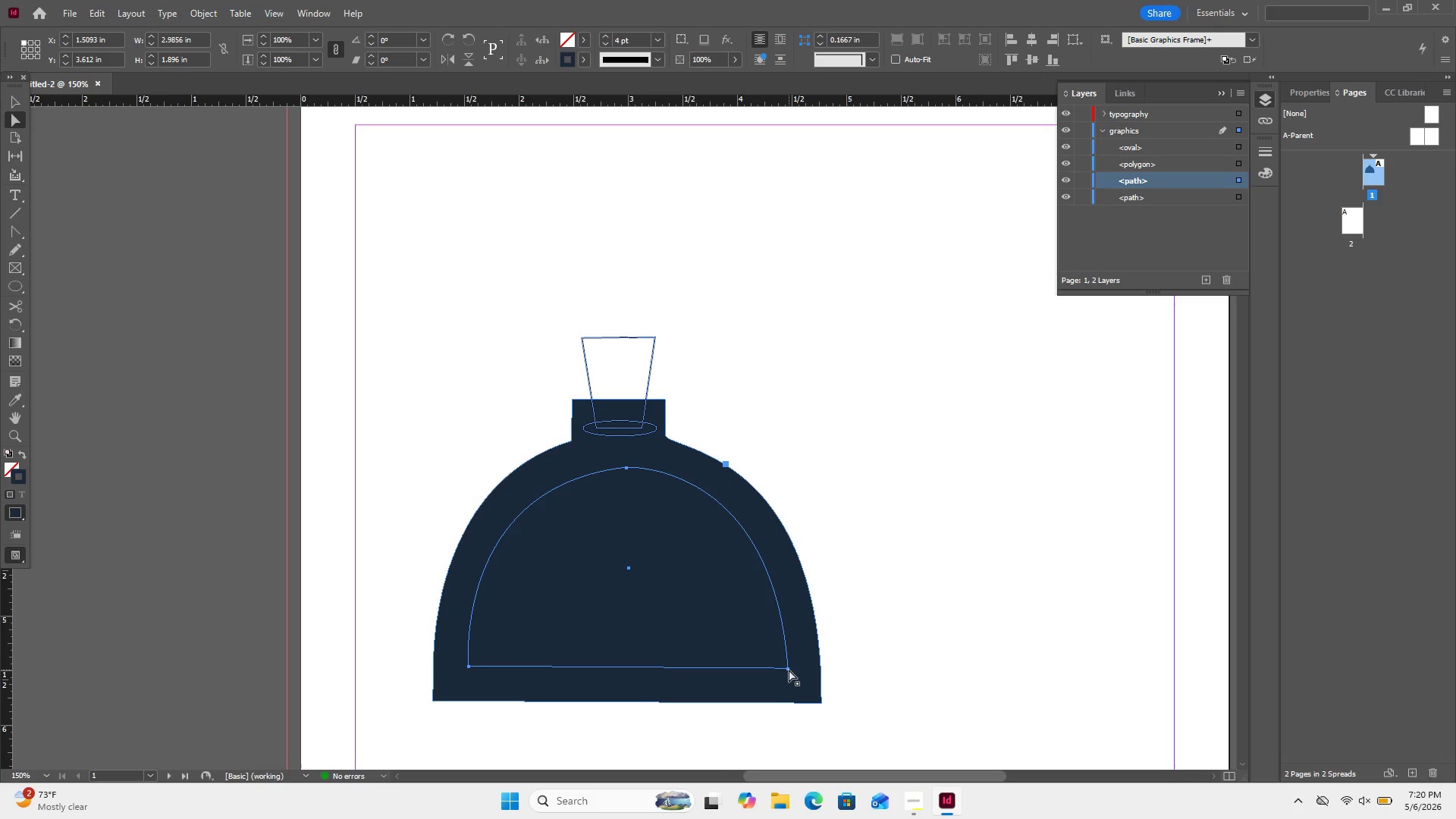 
left_click_drag(start_coordinate=[789, 670], to_coordinate=[777, 649])
 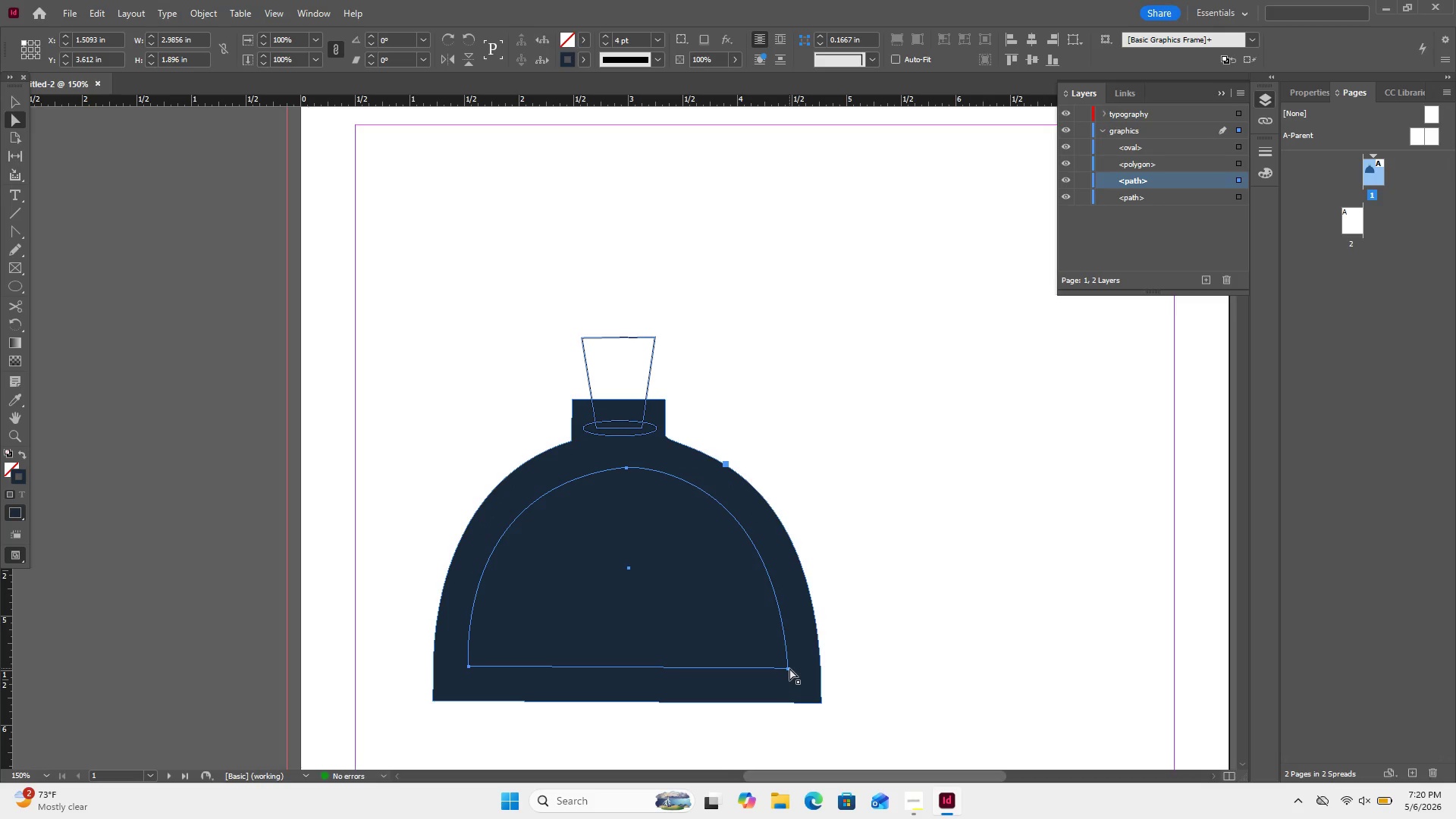 
left_click([789, 668])
 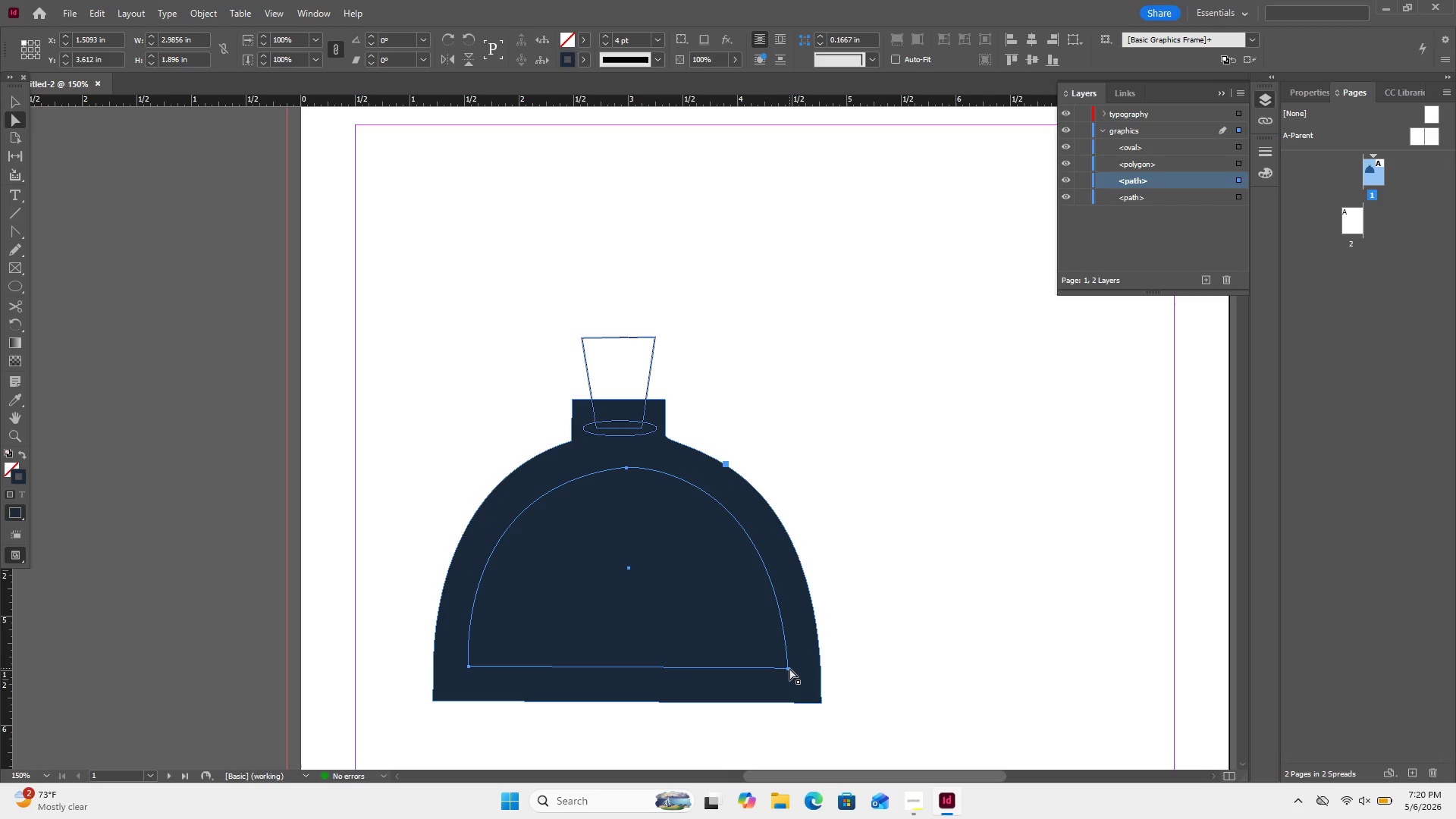 
left_click([789, 668])
 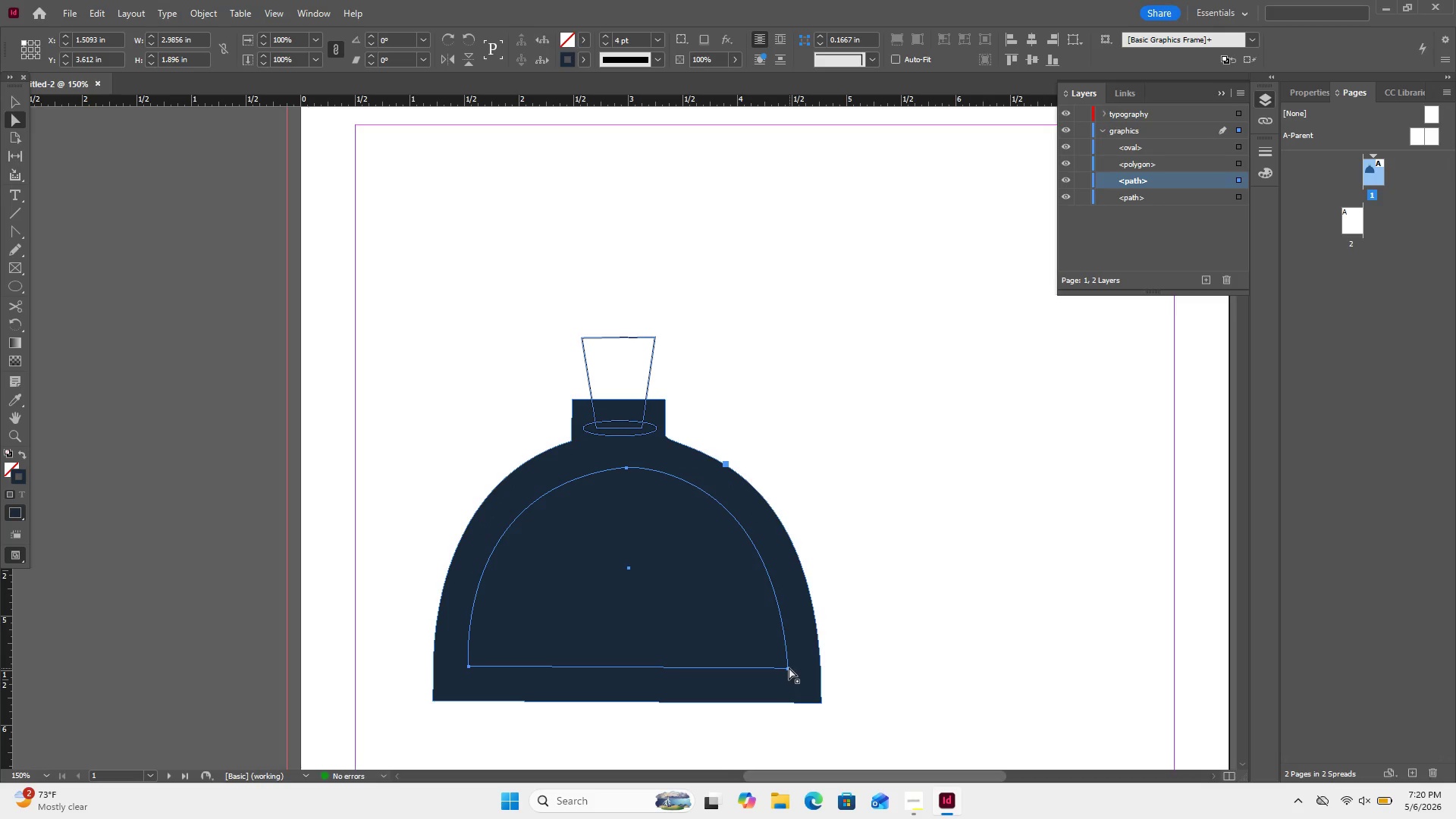 
left_click_drag(start_coordinate=[789, 668], to_coordinate=[783, 663])
 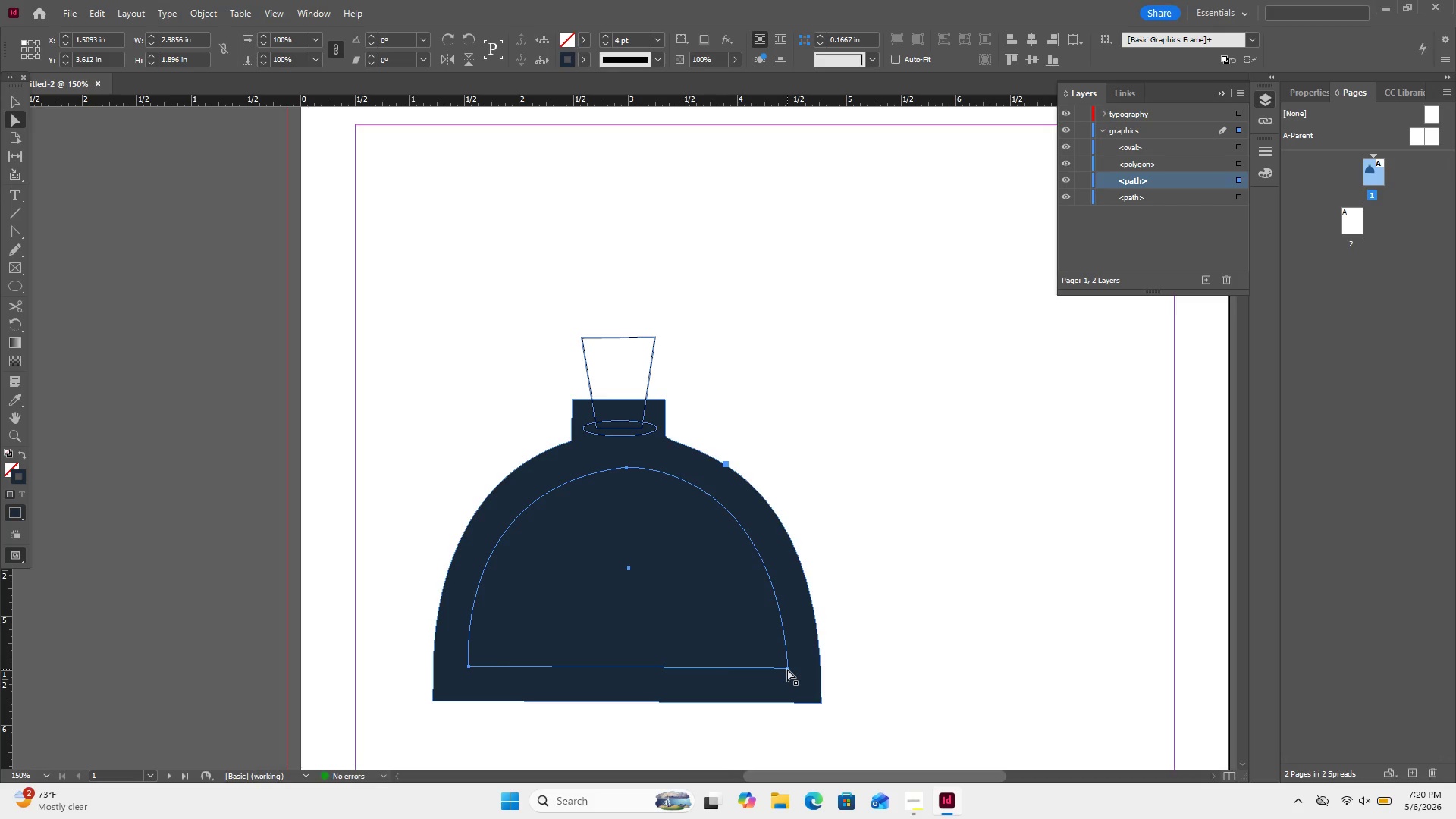 
left_click([787, 669])
 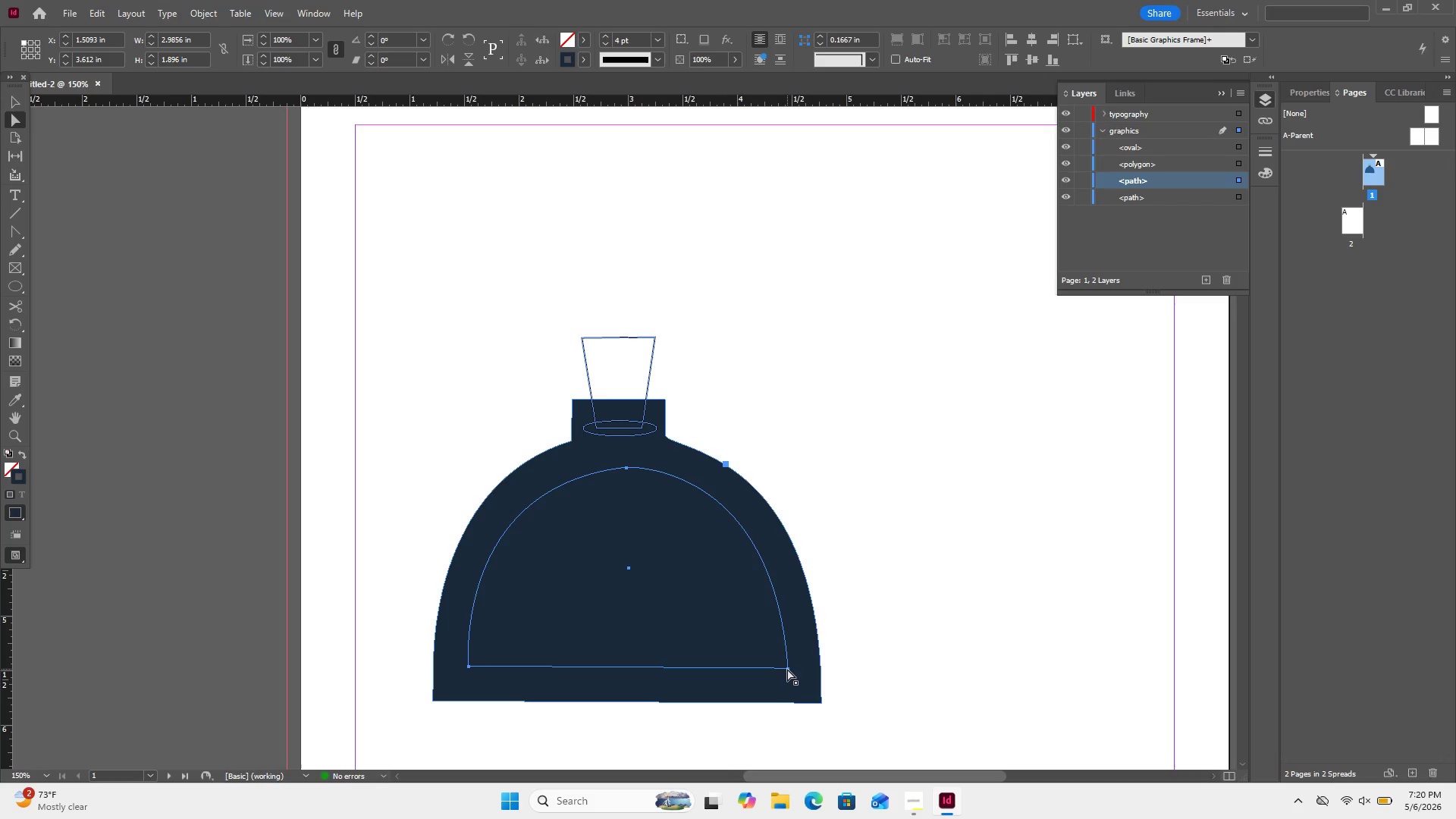 
left_click_drag(start_coordinate=[787, 669], to_coordinate=[785, 664])
 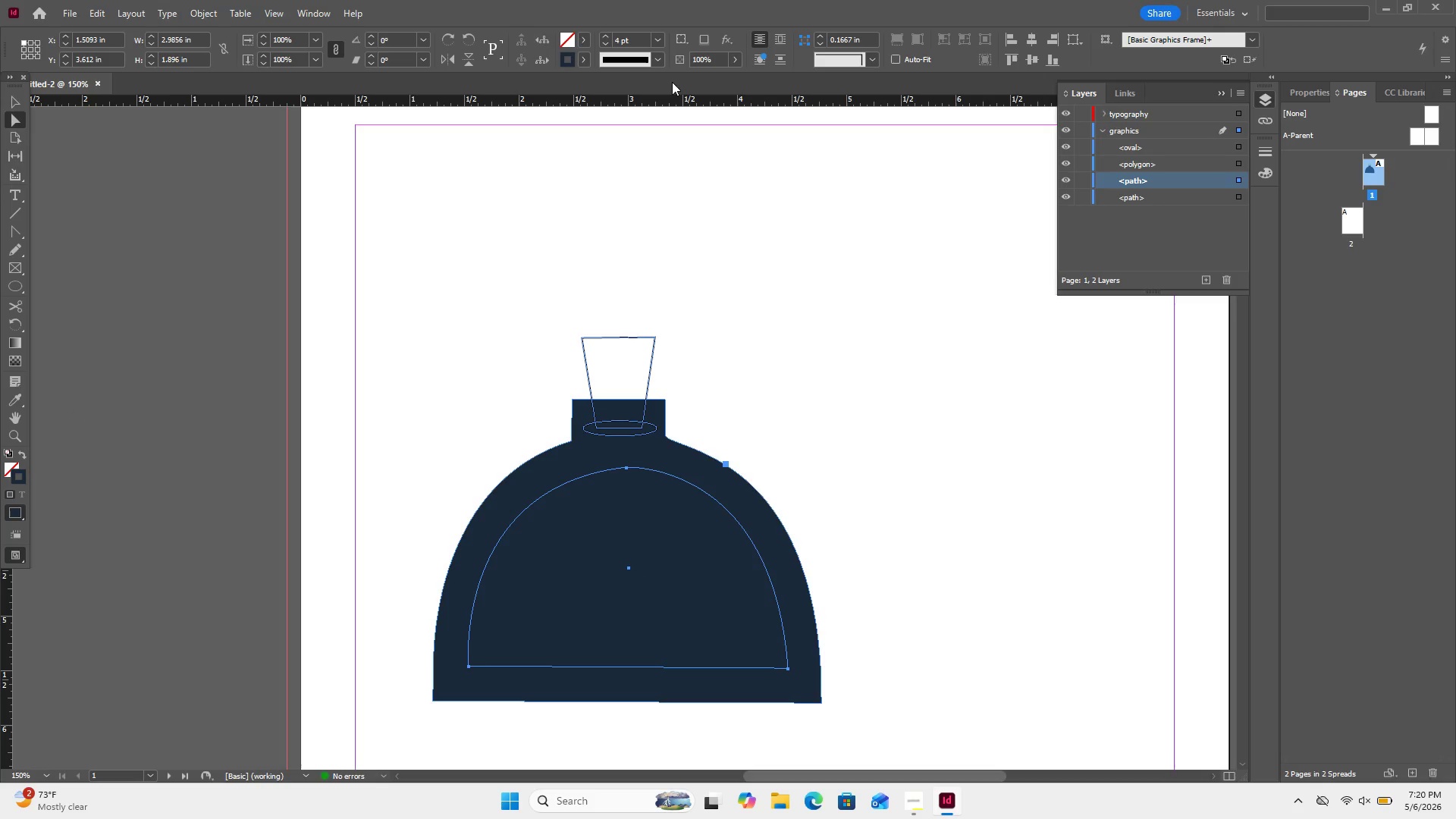 
left_click([582, 64])
 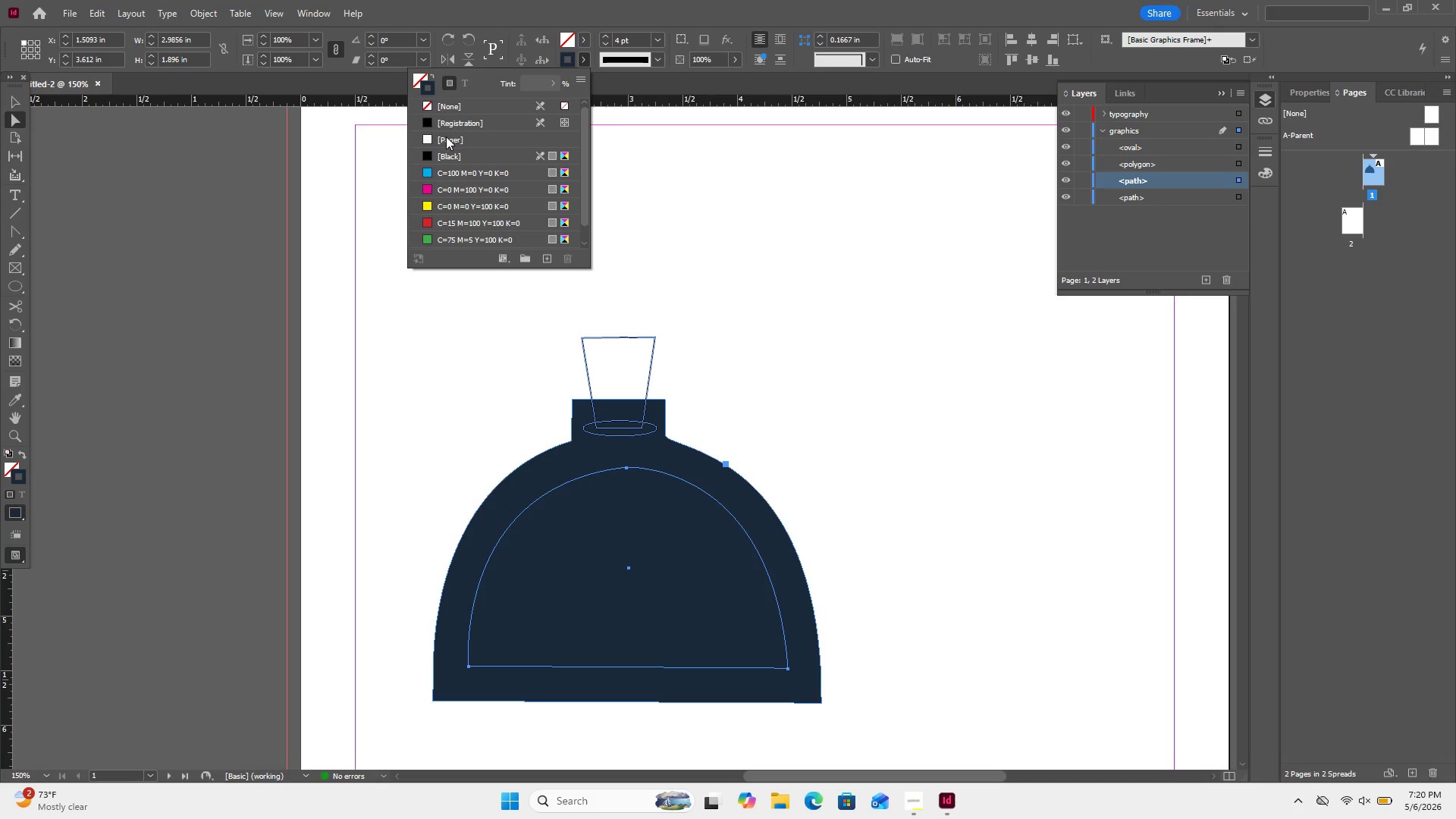 
left_click([438, 140])
 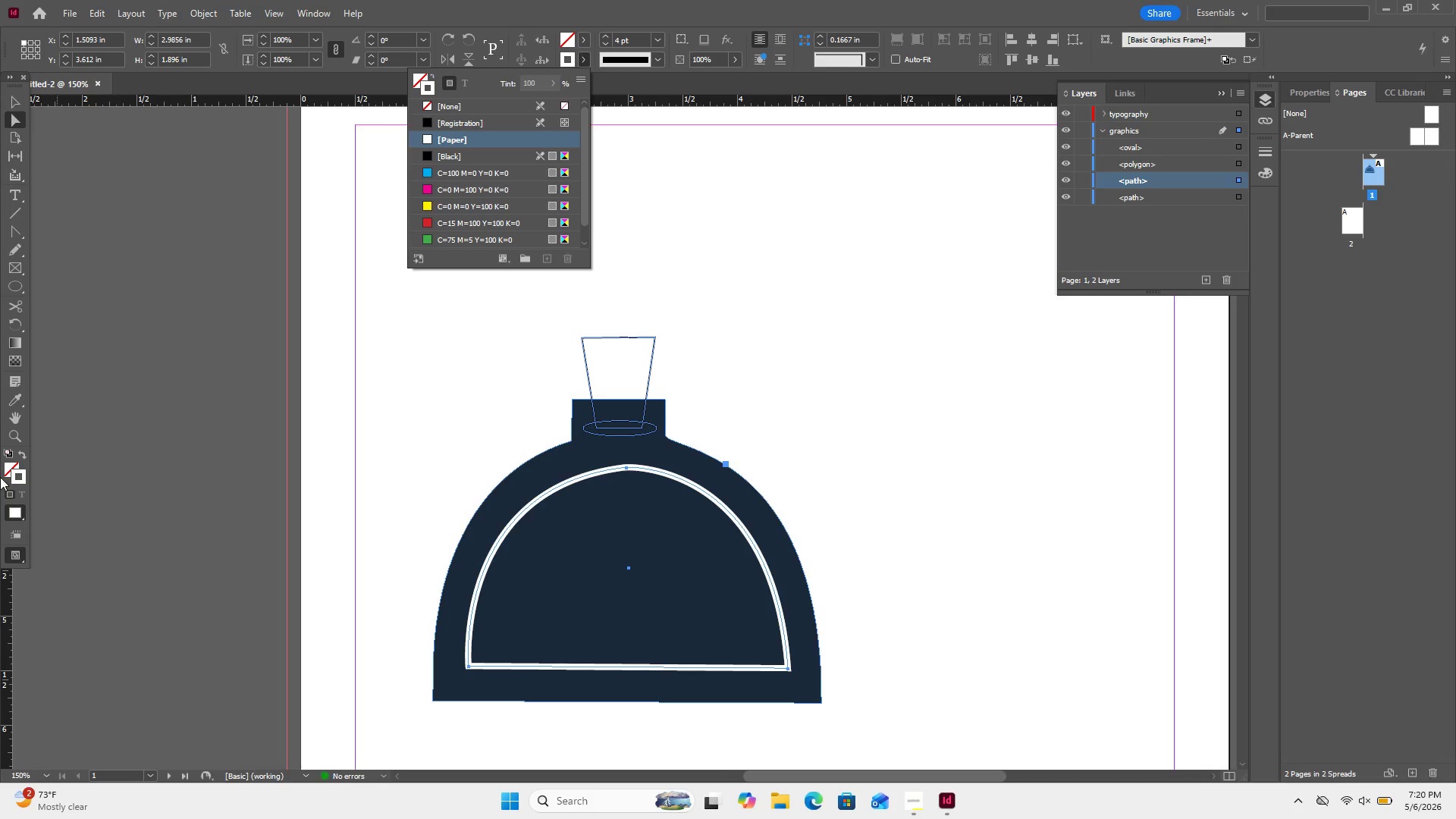 
wait(5.88)
 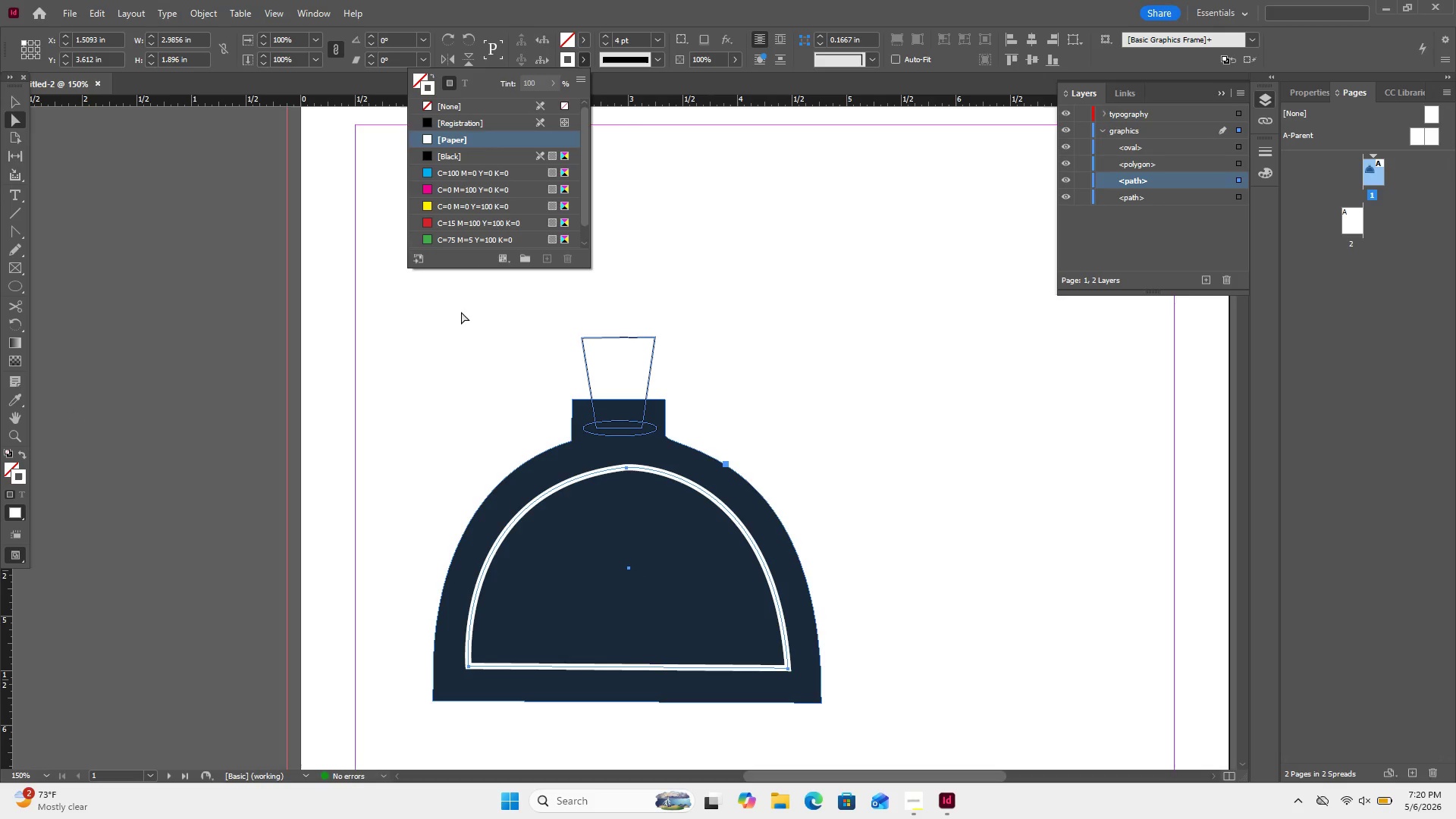 
left_click([26, 457])
 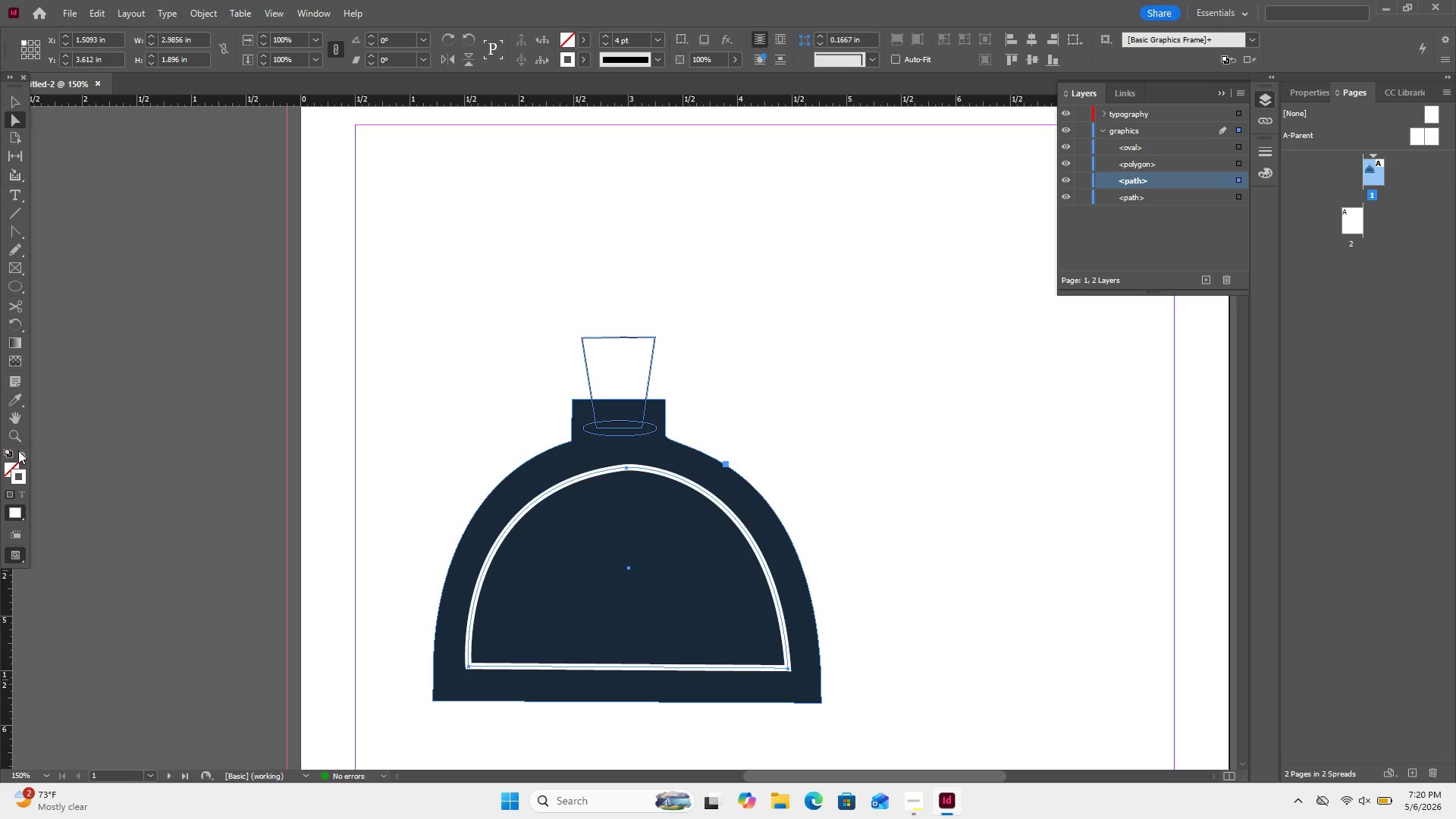 
left_click([19, 450])
 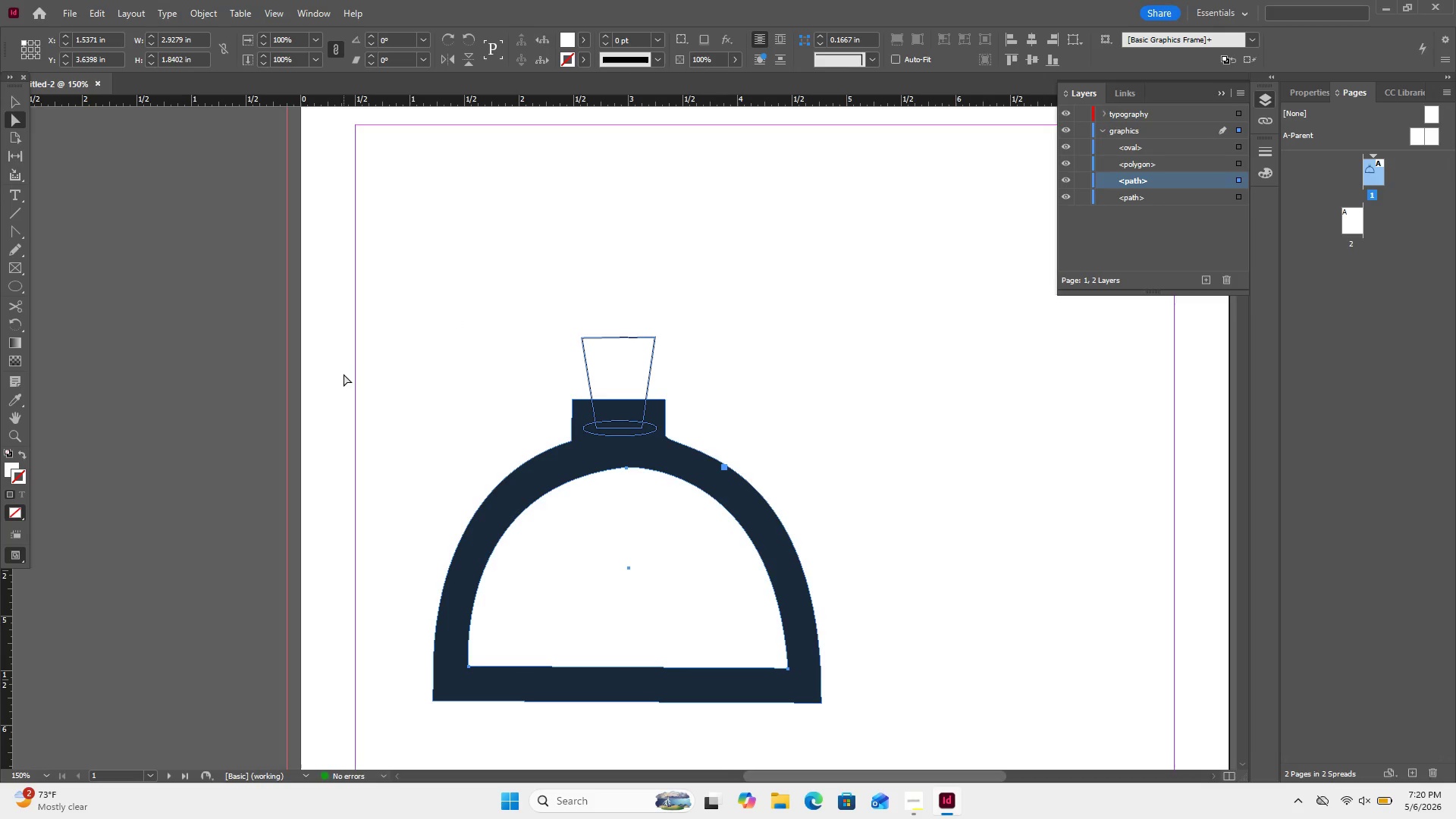 
left_click([344, 374])
 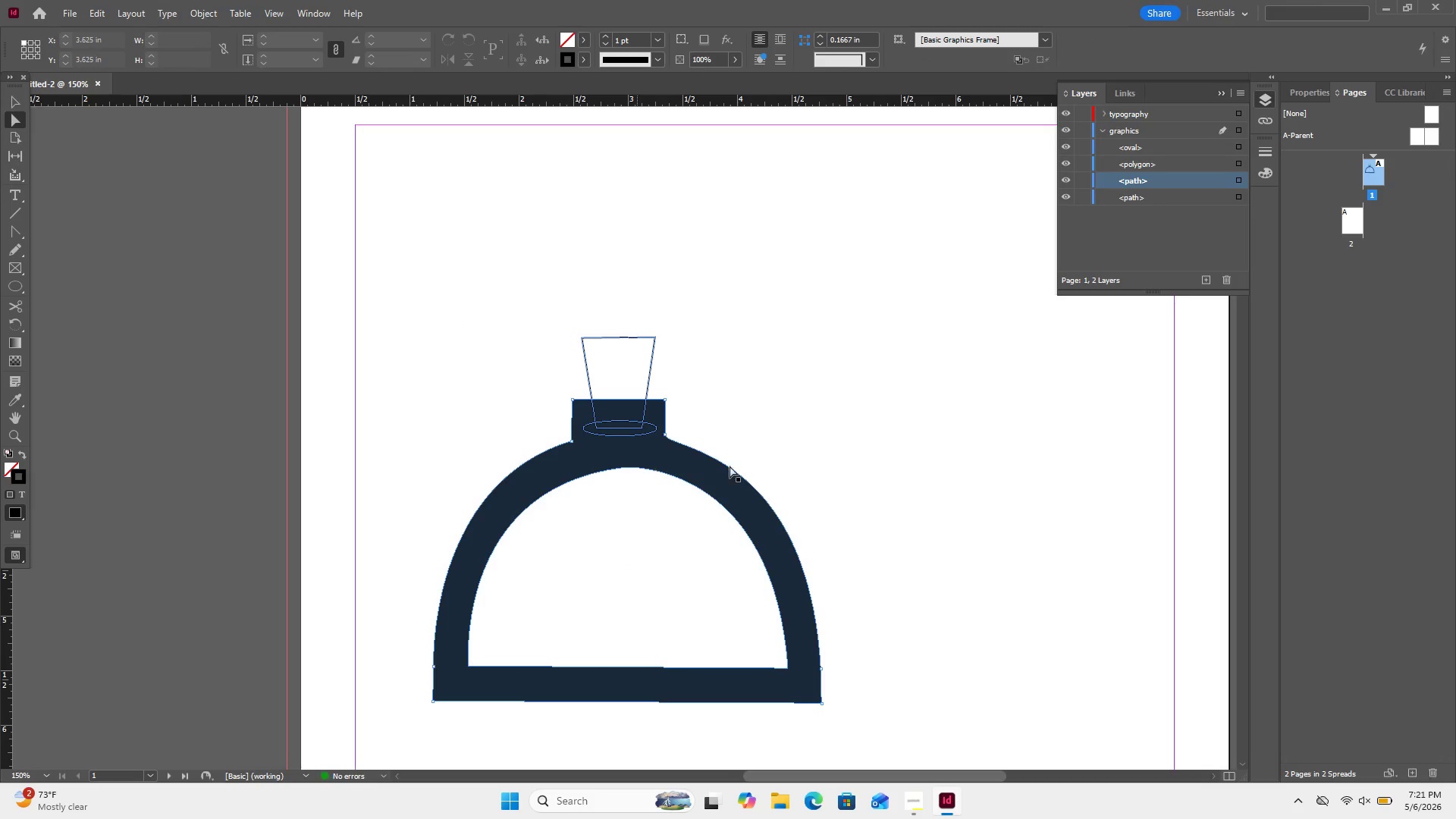 
left_click([776, 443])
 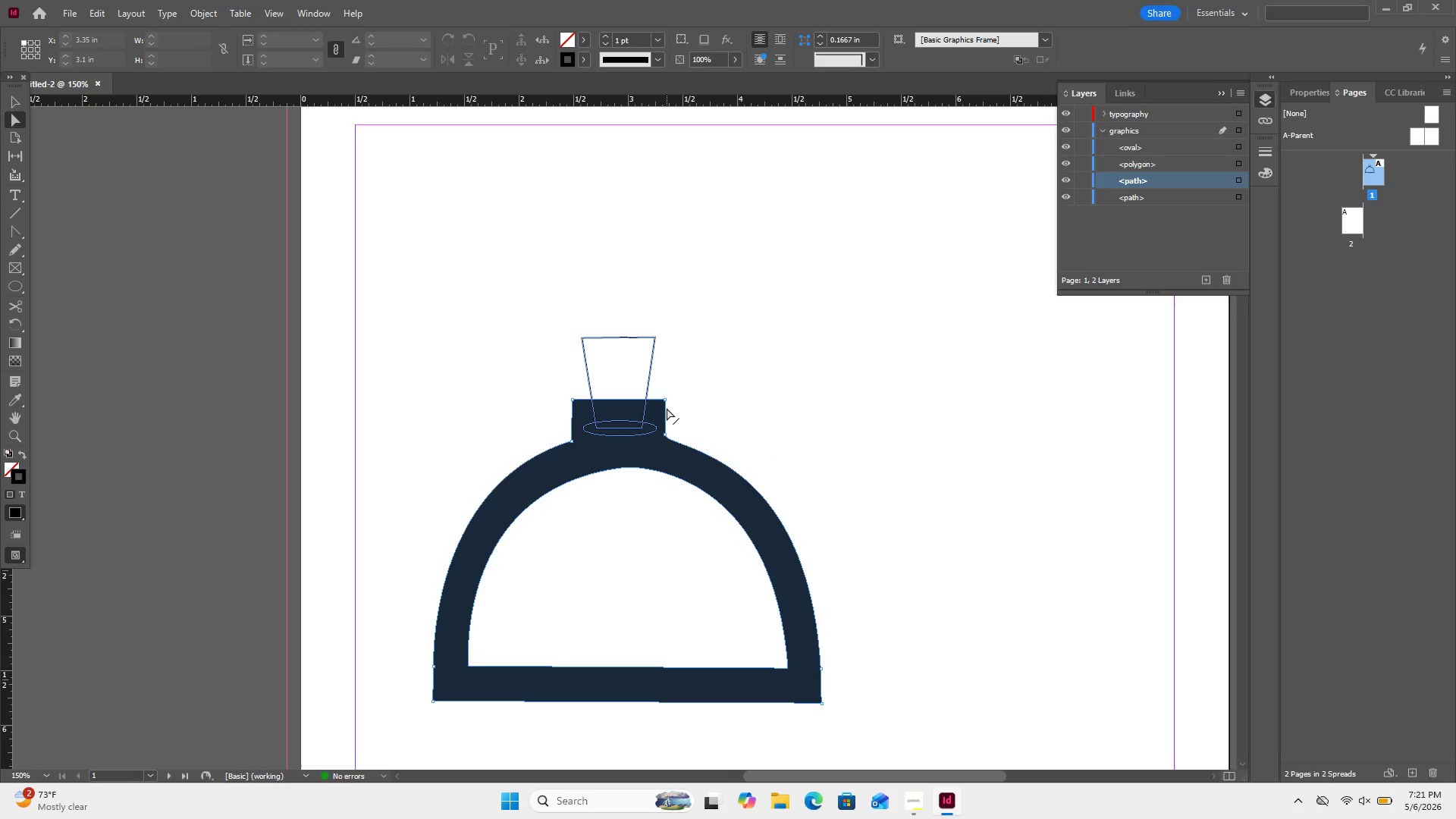 
scroll: coordinate [667, 408], scroll_direction: down, amount: 2.0
 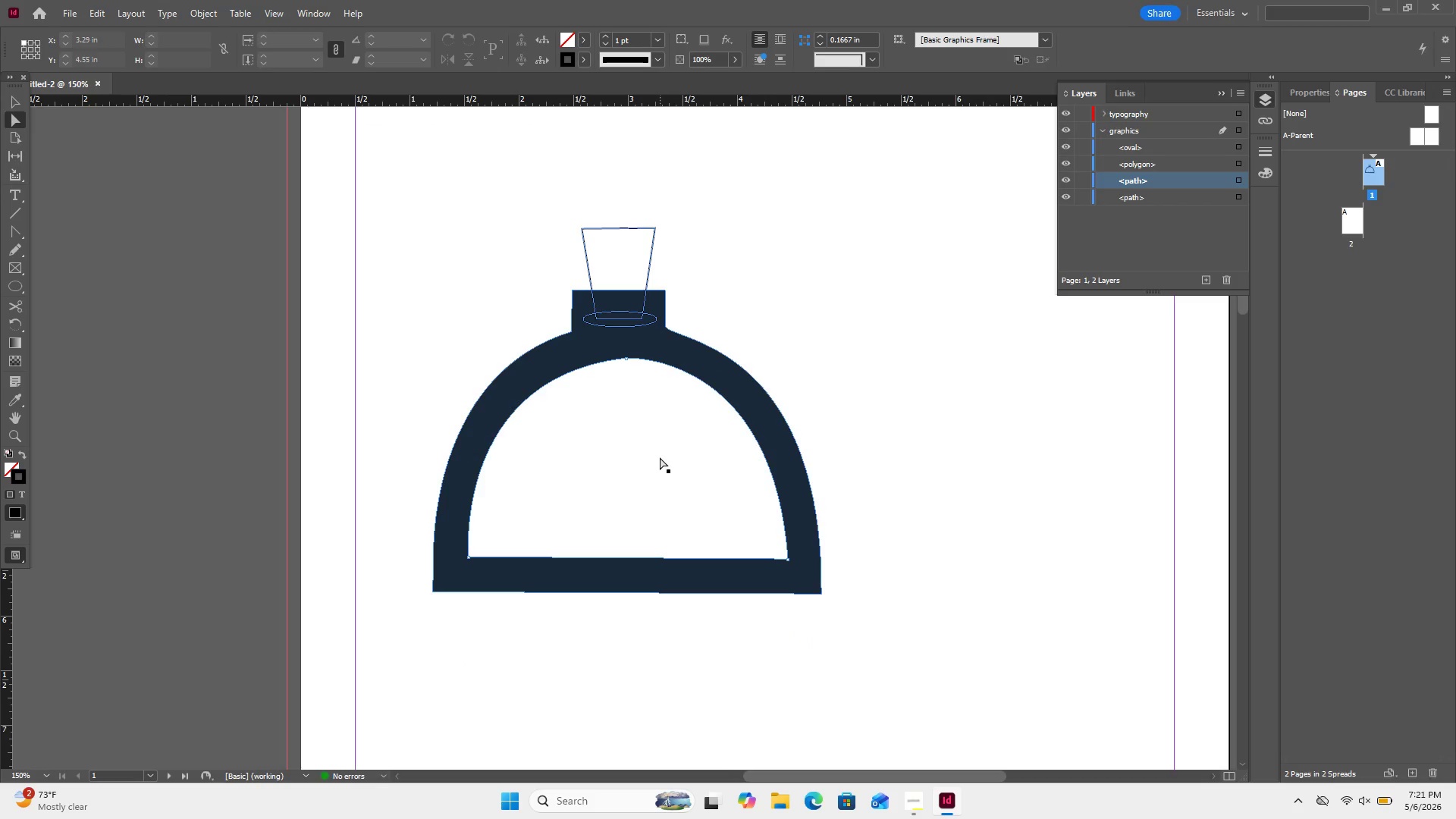 
key(Control+Minus)
 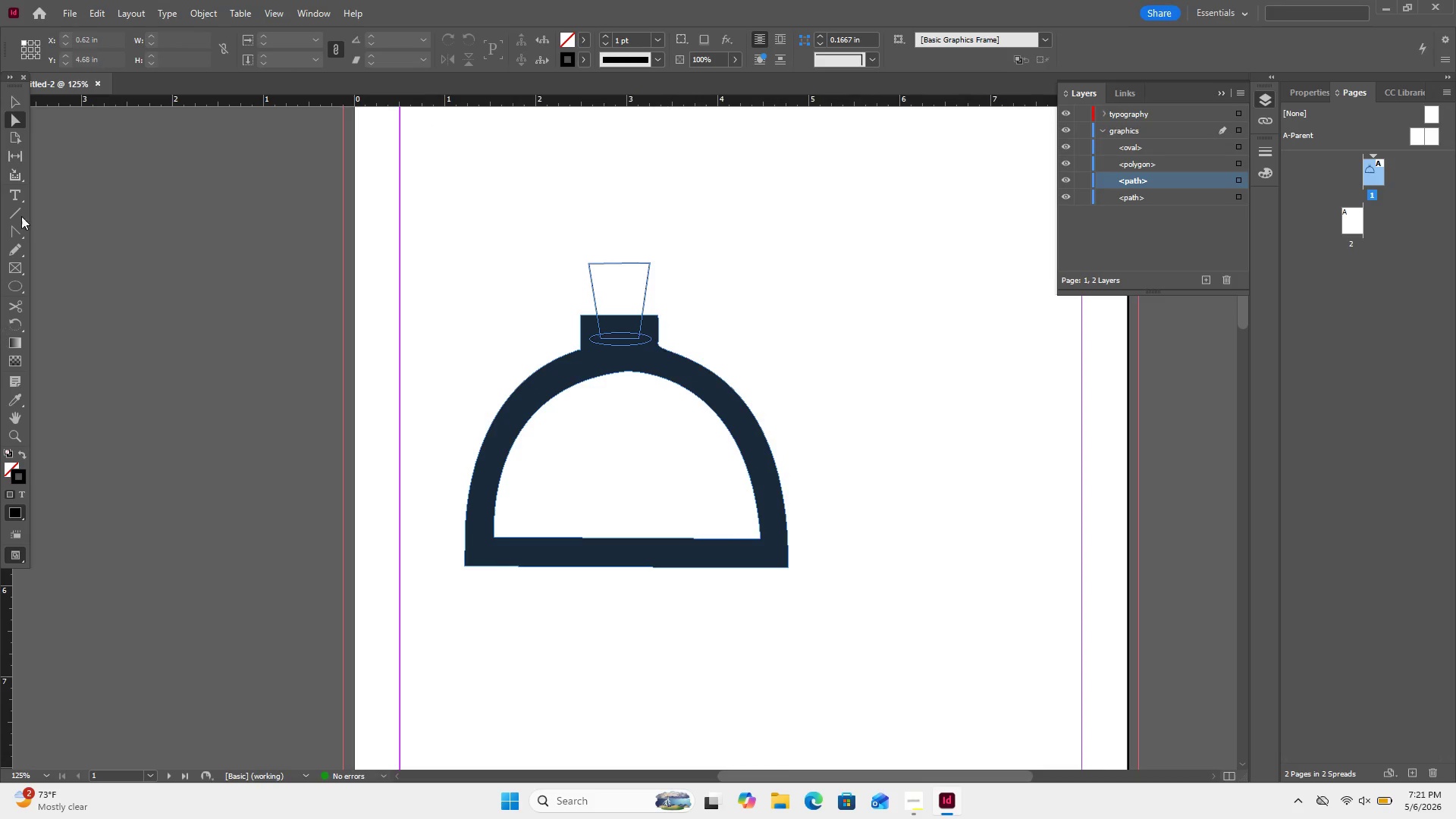 
left_click([21, 280])
 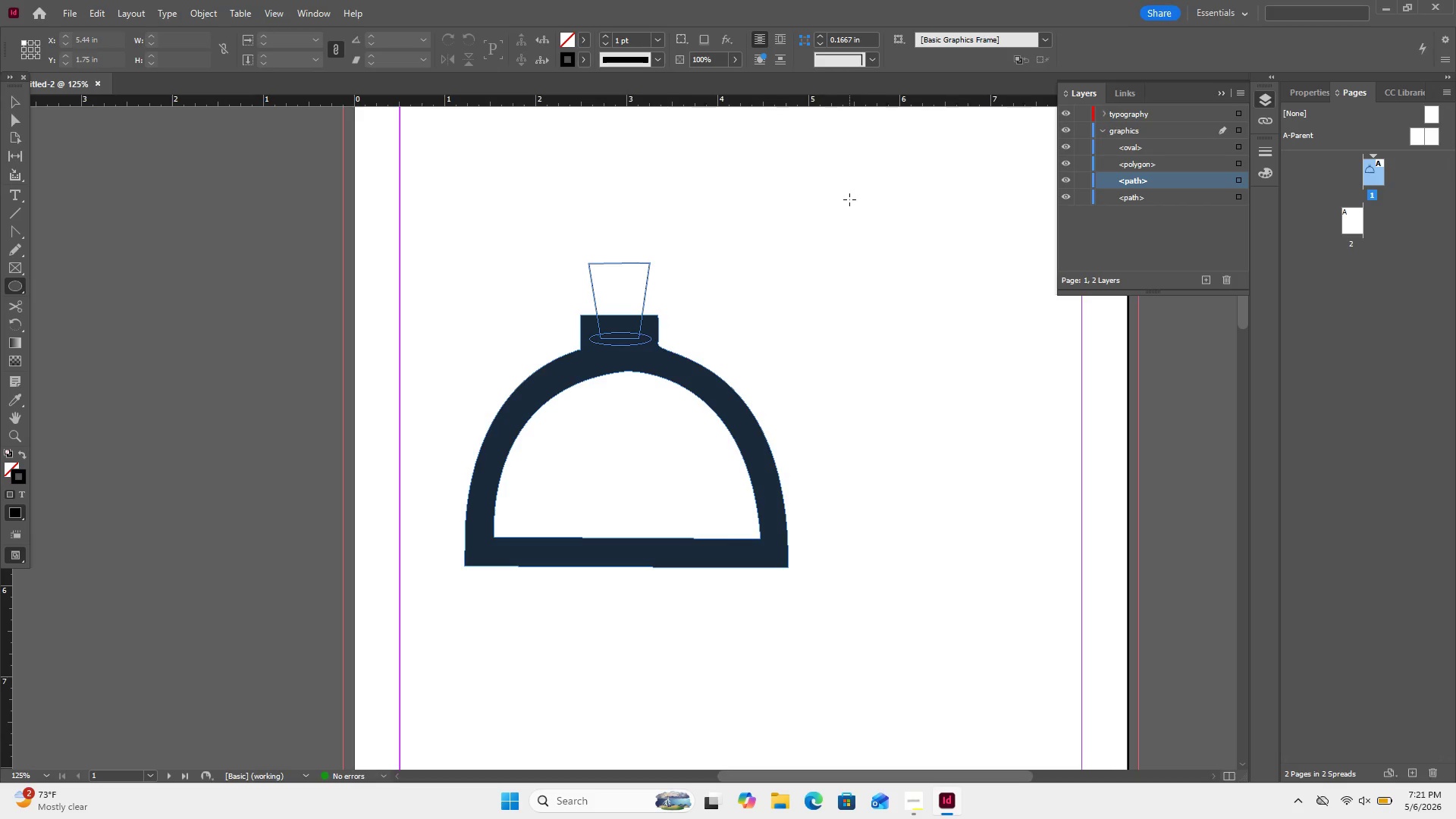 
hold_key(key=ShiftLeft, duration=2.33)
left_click_drag(start_coordinate=[849, 199], to_coordinate=[1074, 571])
 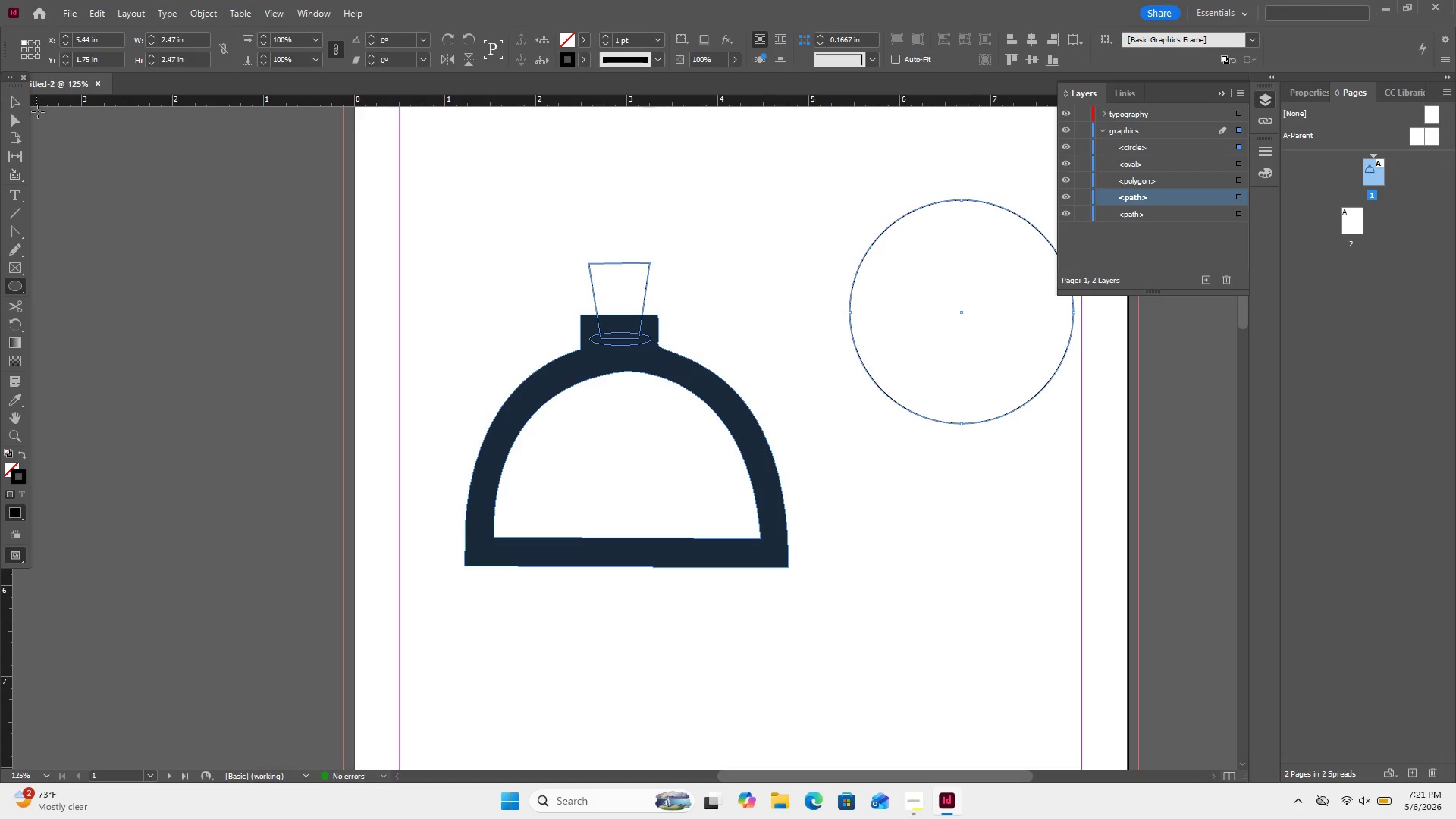 
left_click([11, 108])
 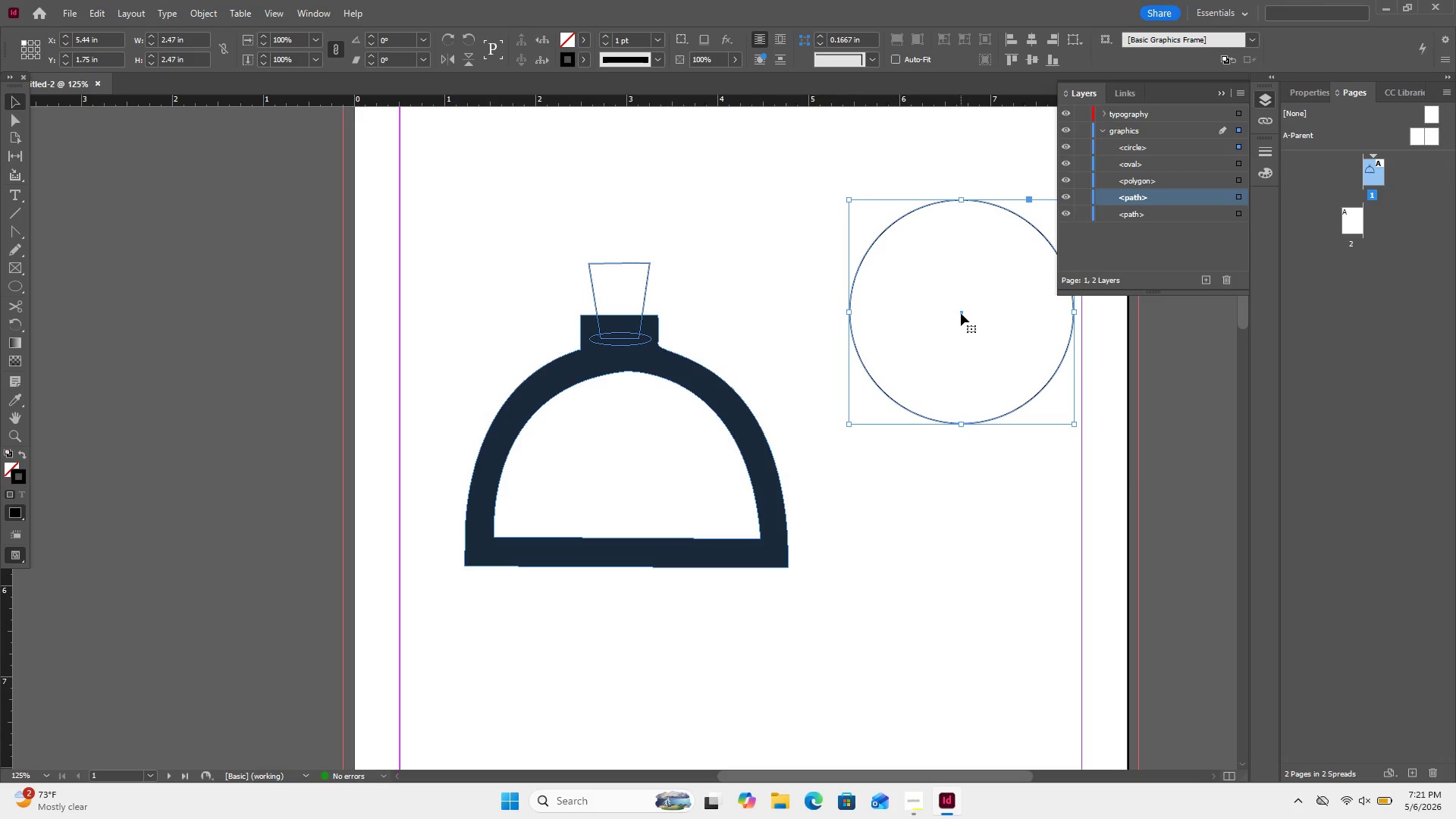 
left_click_drag(start_coordinate=[961, 313], to_coordinate=[890, 325])
 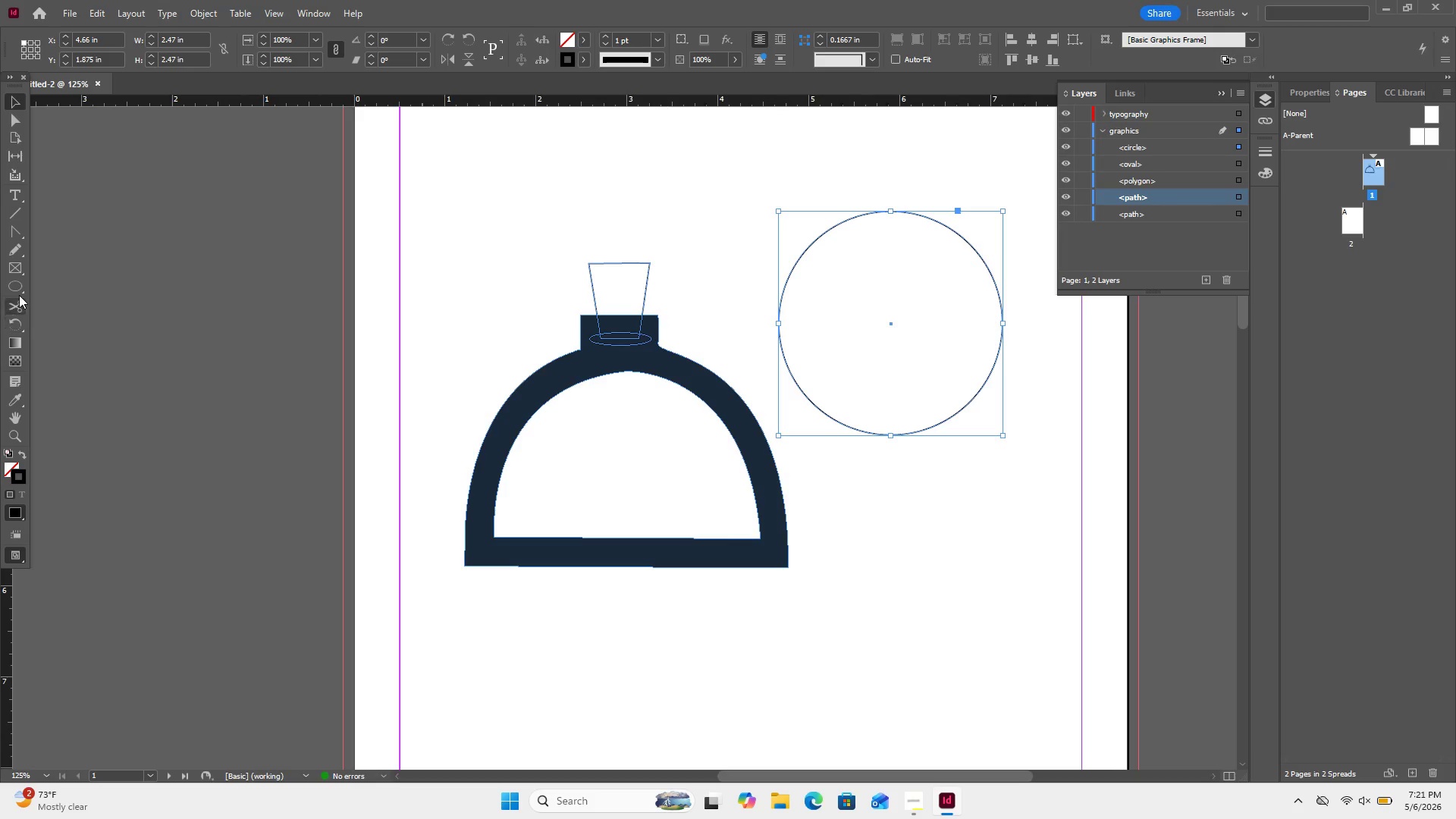 
left_click([2, 306])
 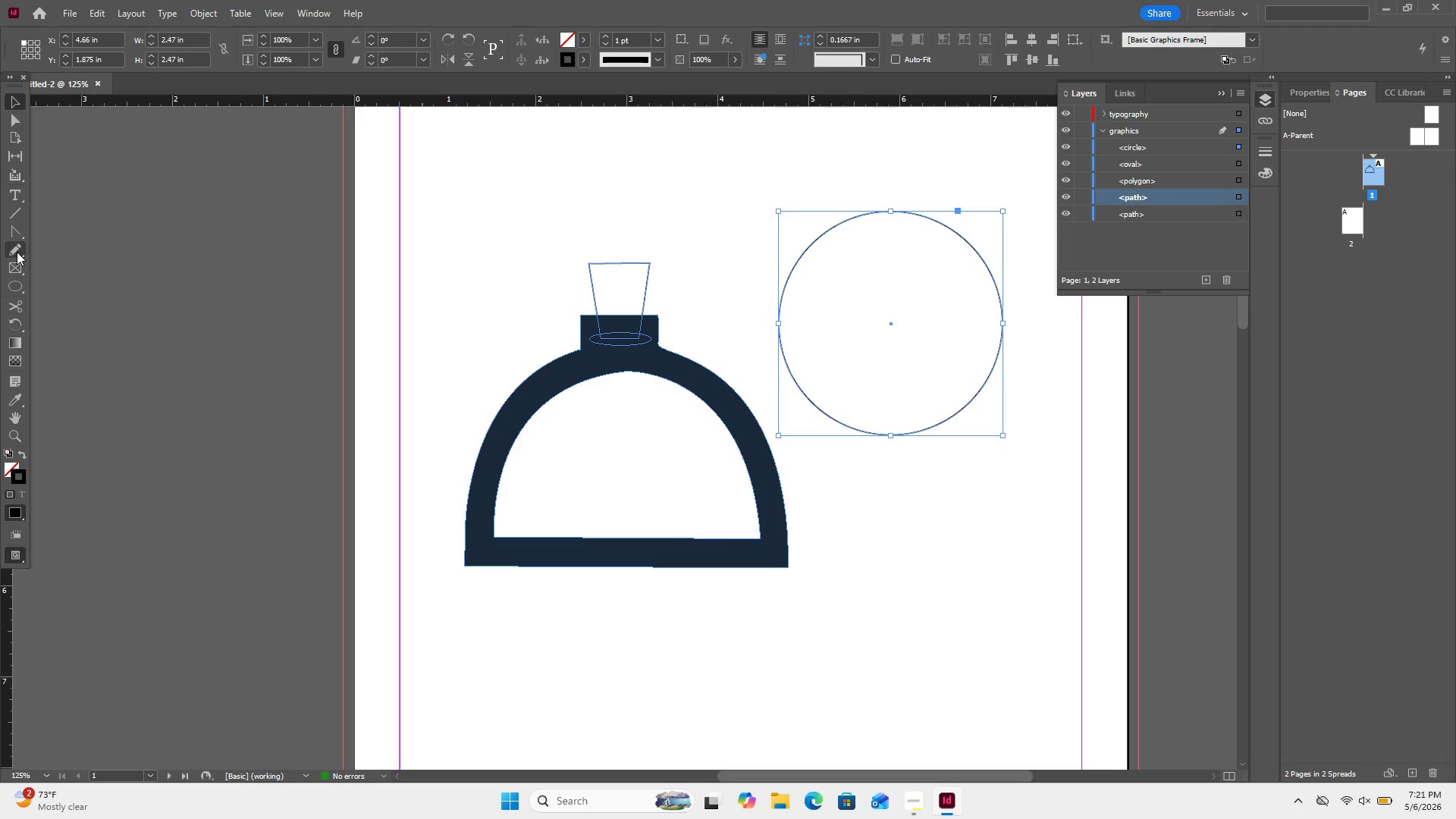 
left_click([8, 308])
 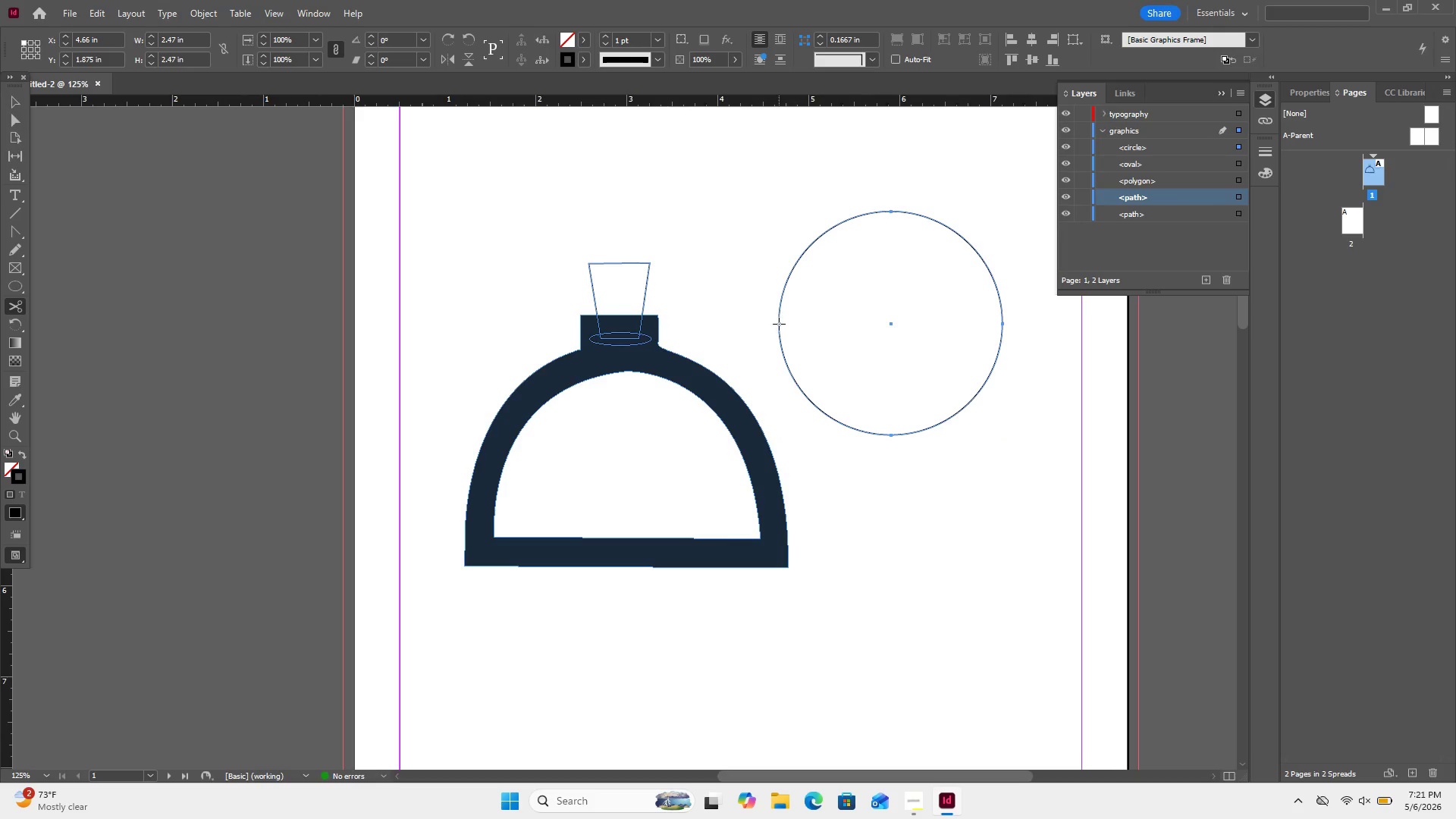 
left_click([779, 324])
 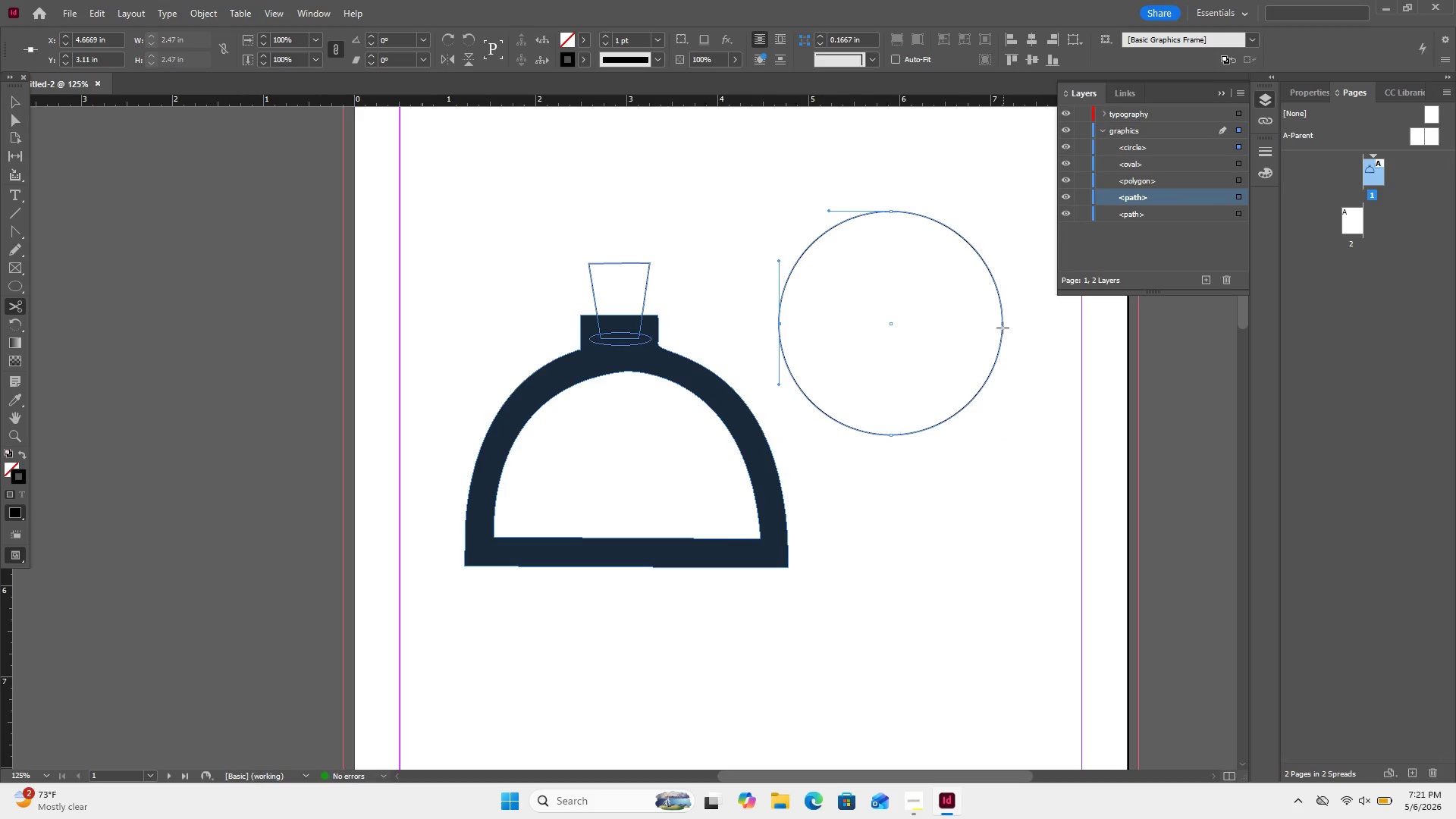 
left_click([1003, 323])
 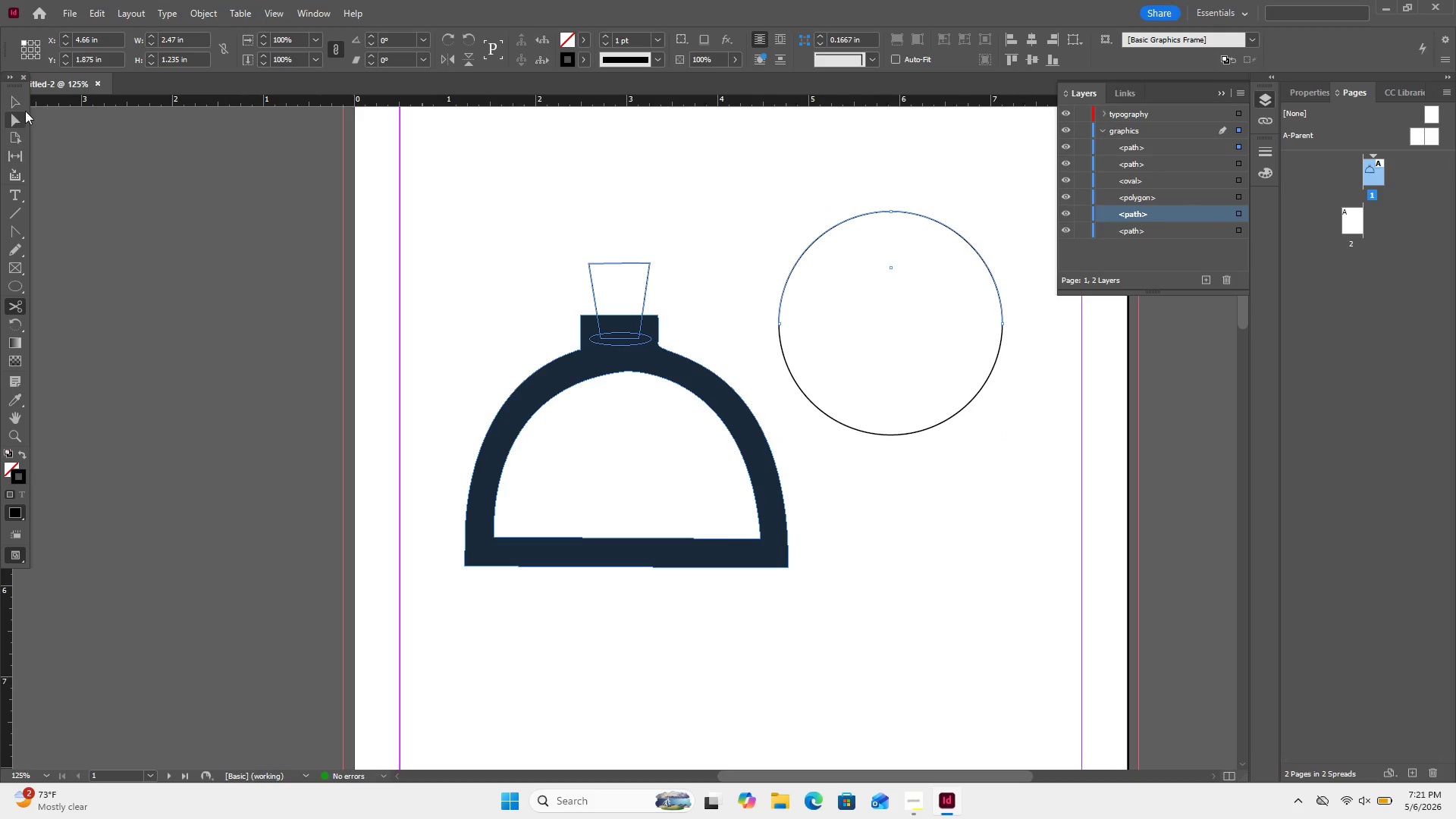 
left_click([6, 102])
 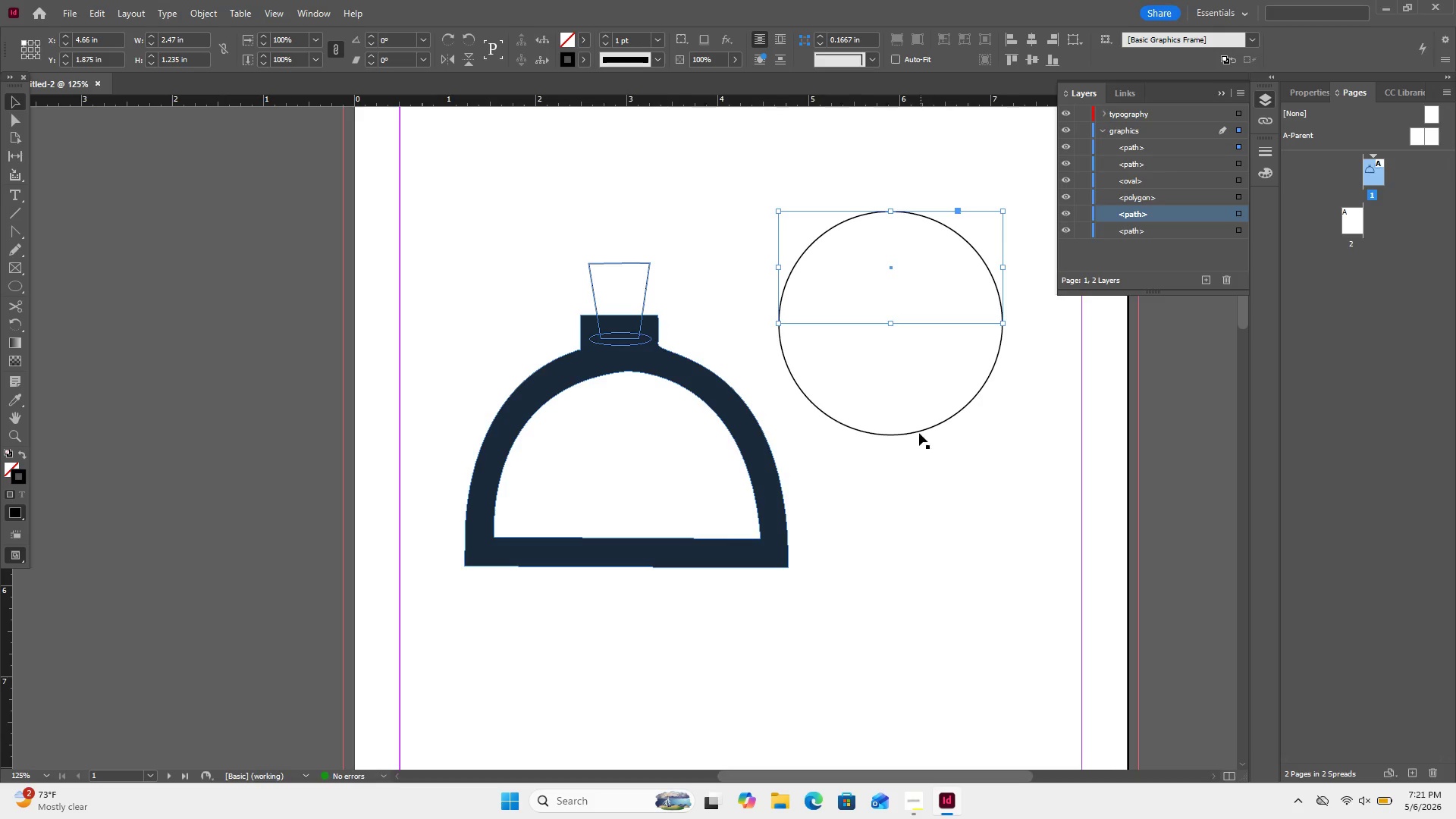 
left_click_drag(start_coordinate=[919, 432], to_coordinate=[956, 581])
 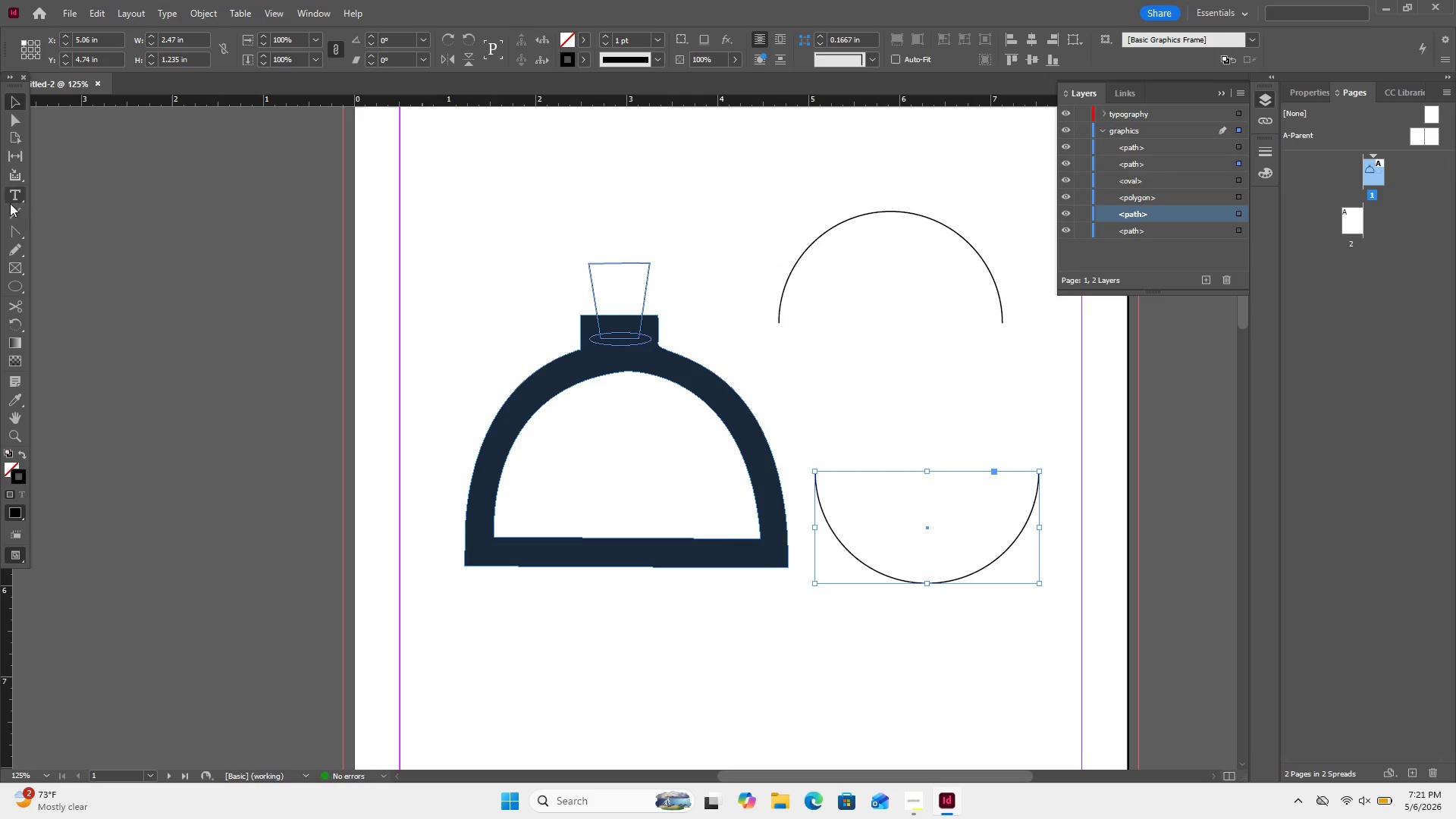 
left_click([11, 233])
 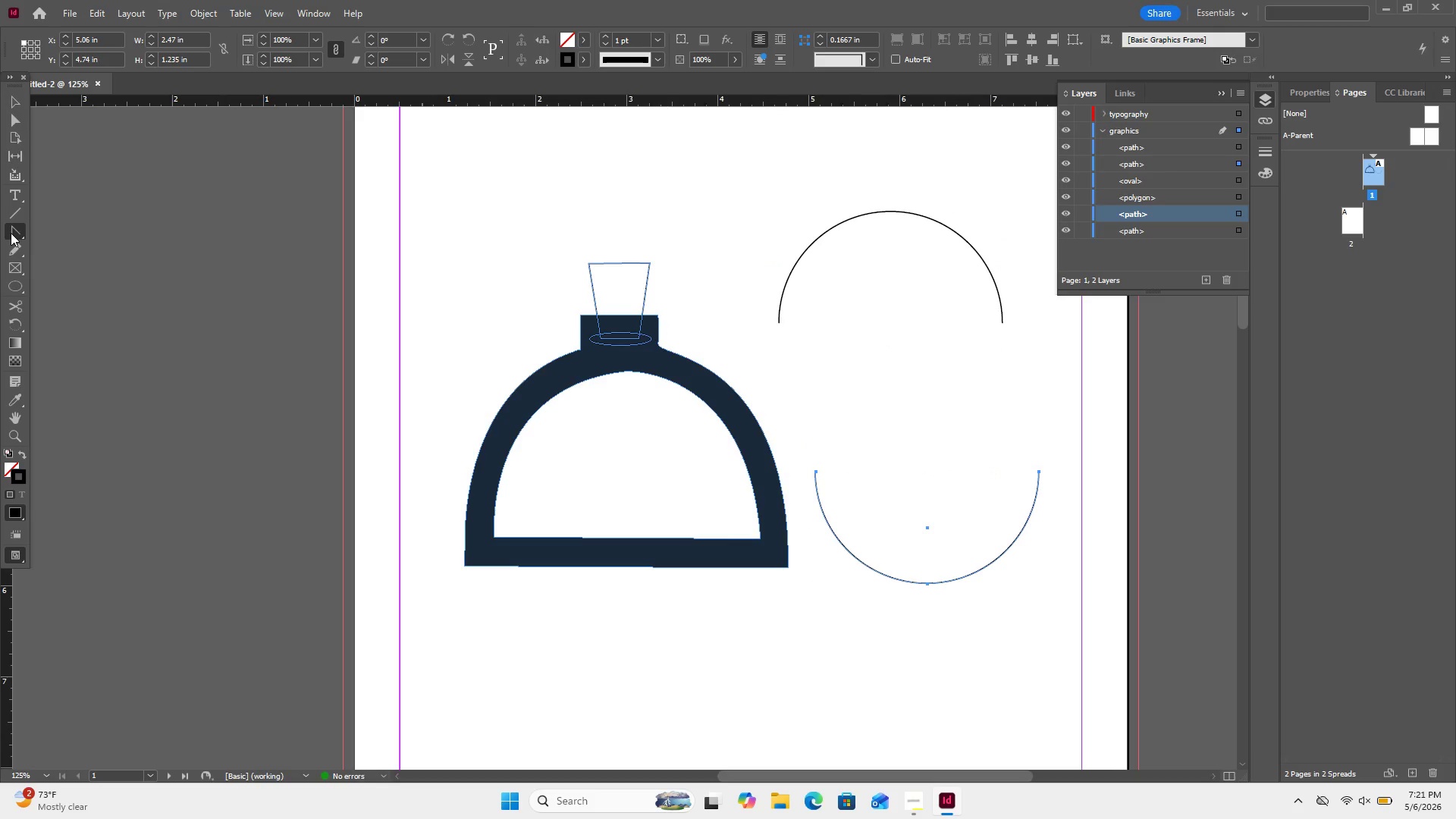 
right_click([11, 233])
 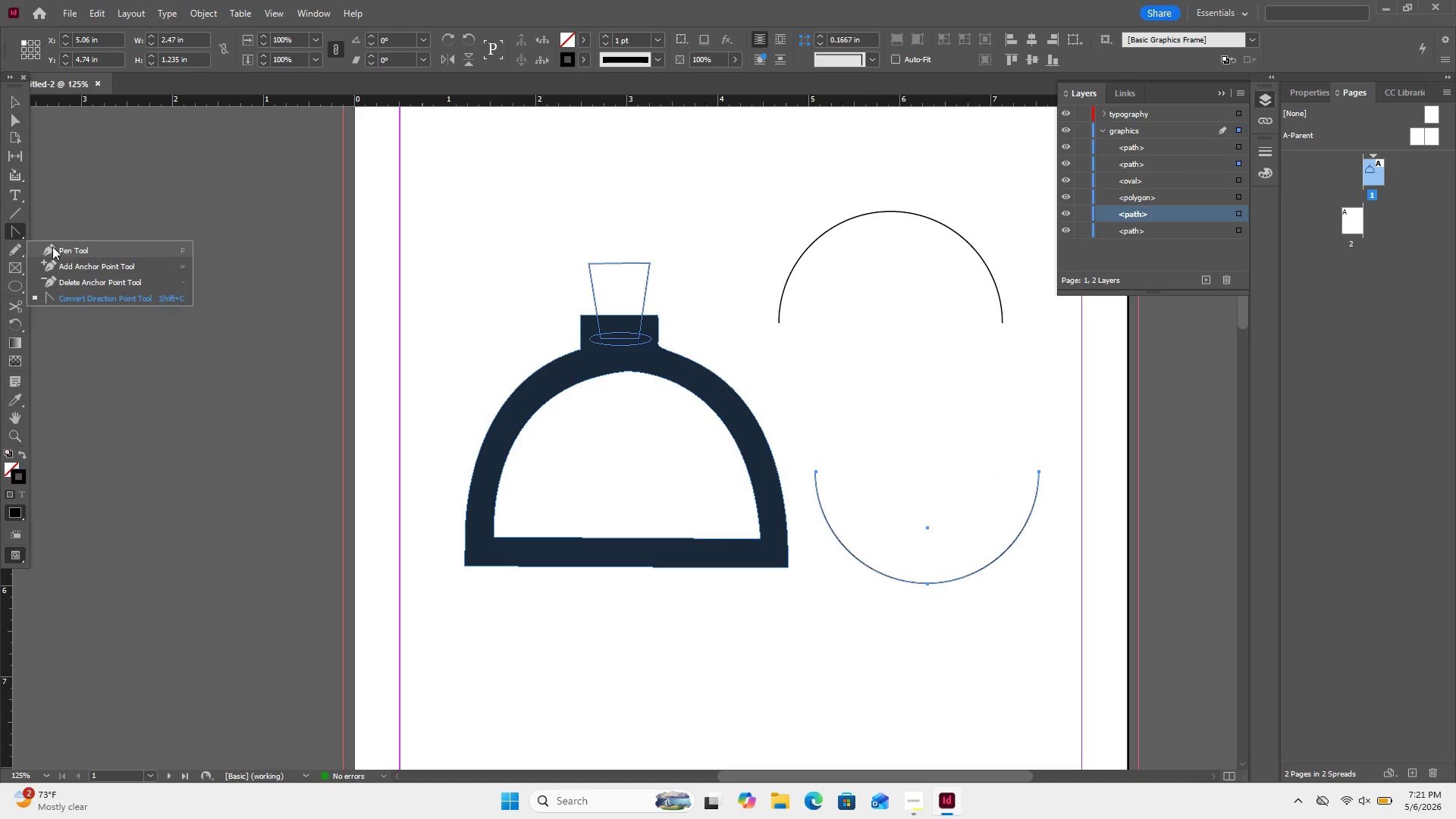 
left_click([52, 246])
 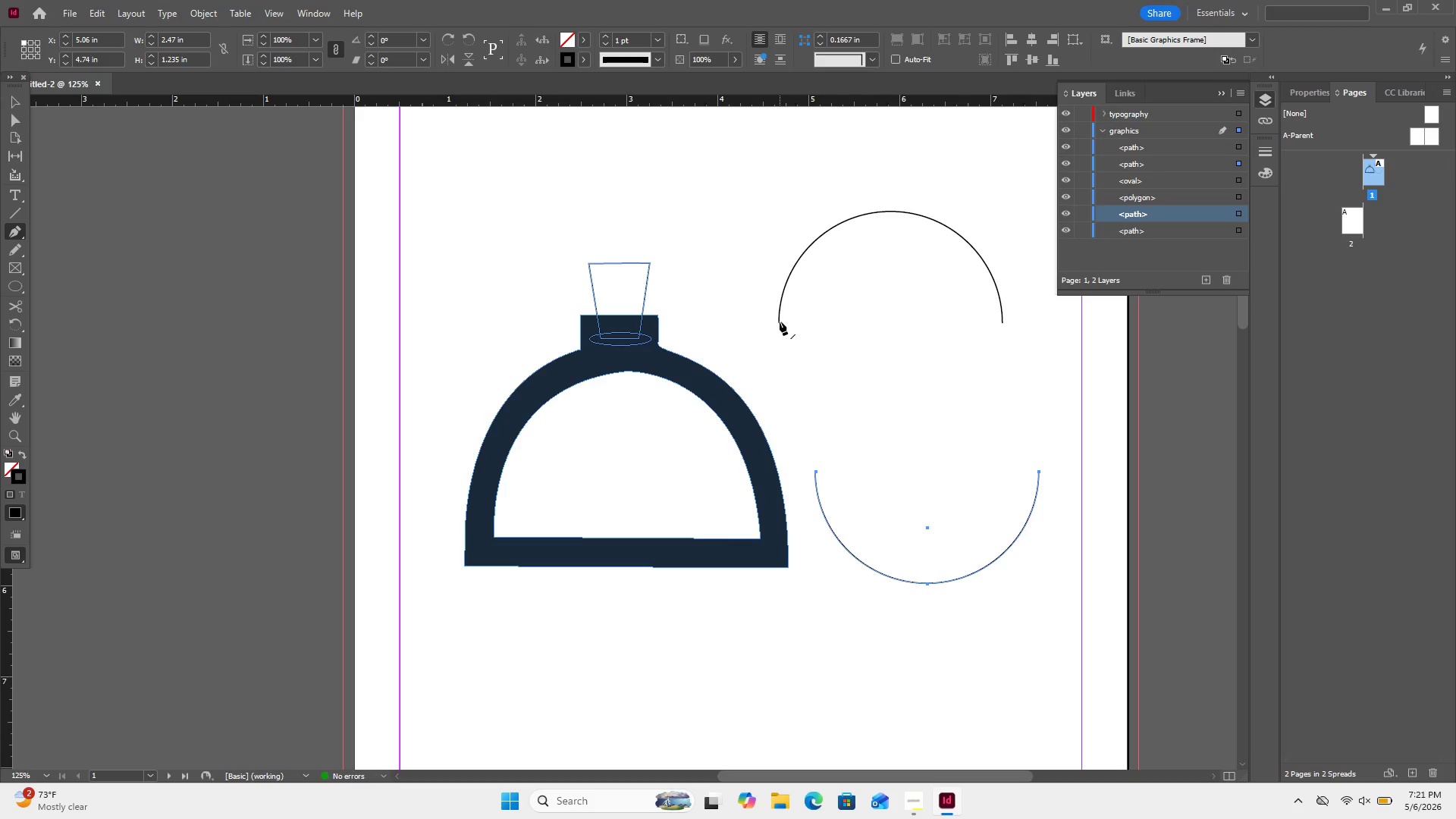 
wait(6.62)
 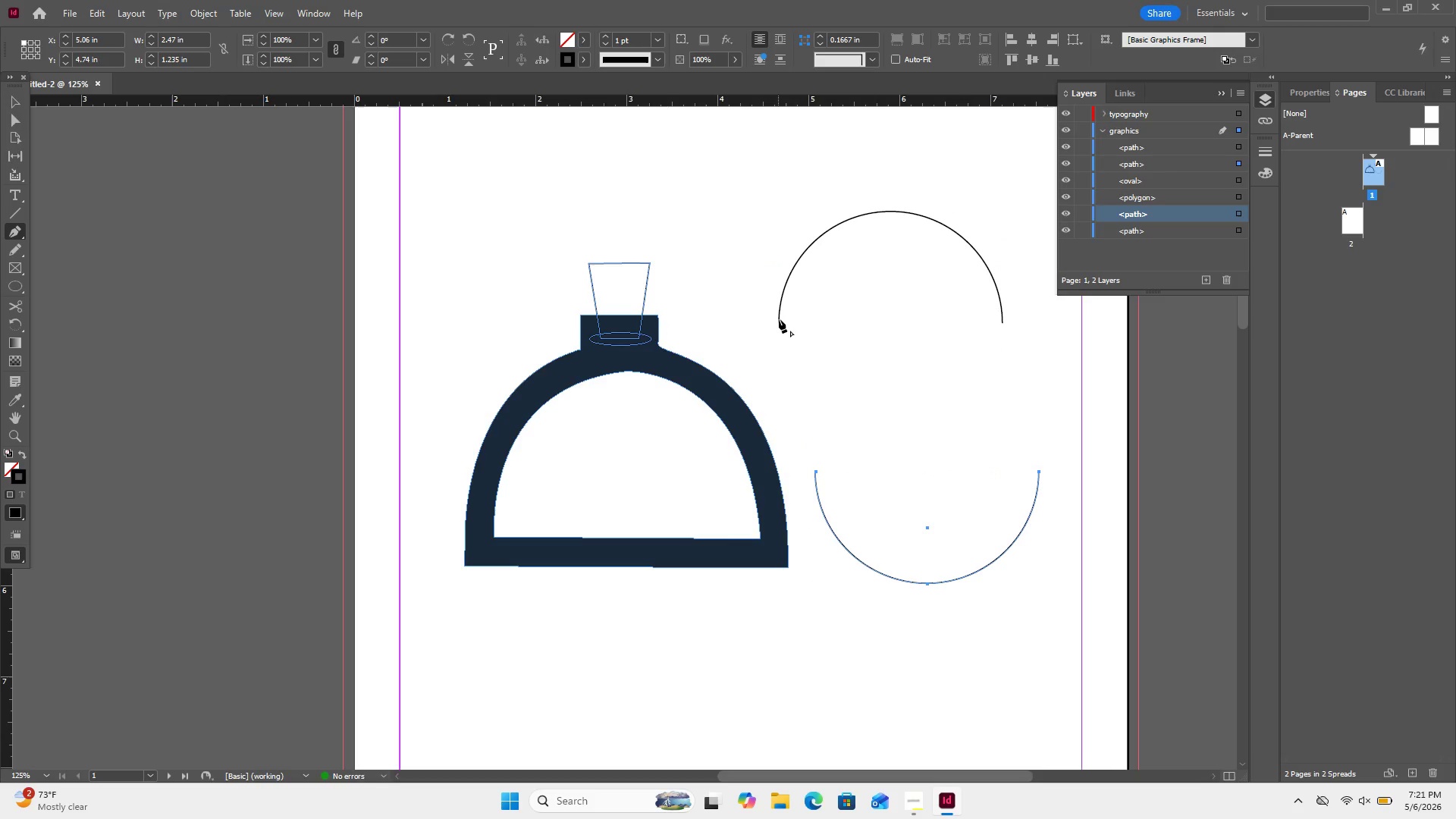 
key(Control+Equal)
 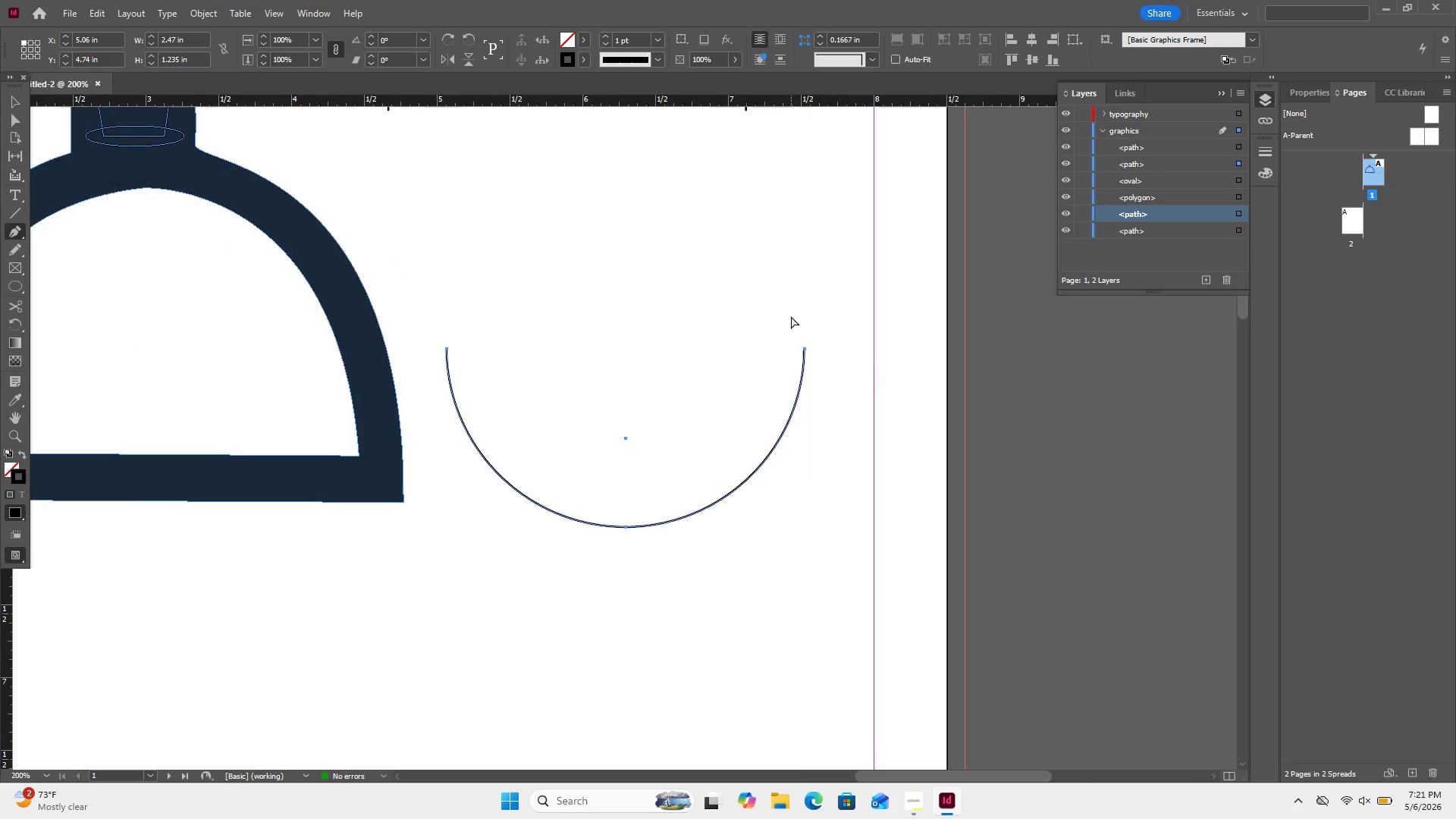 
key(Control+Equal)
 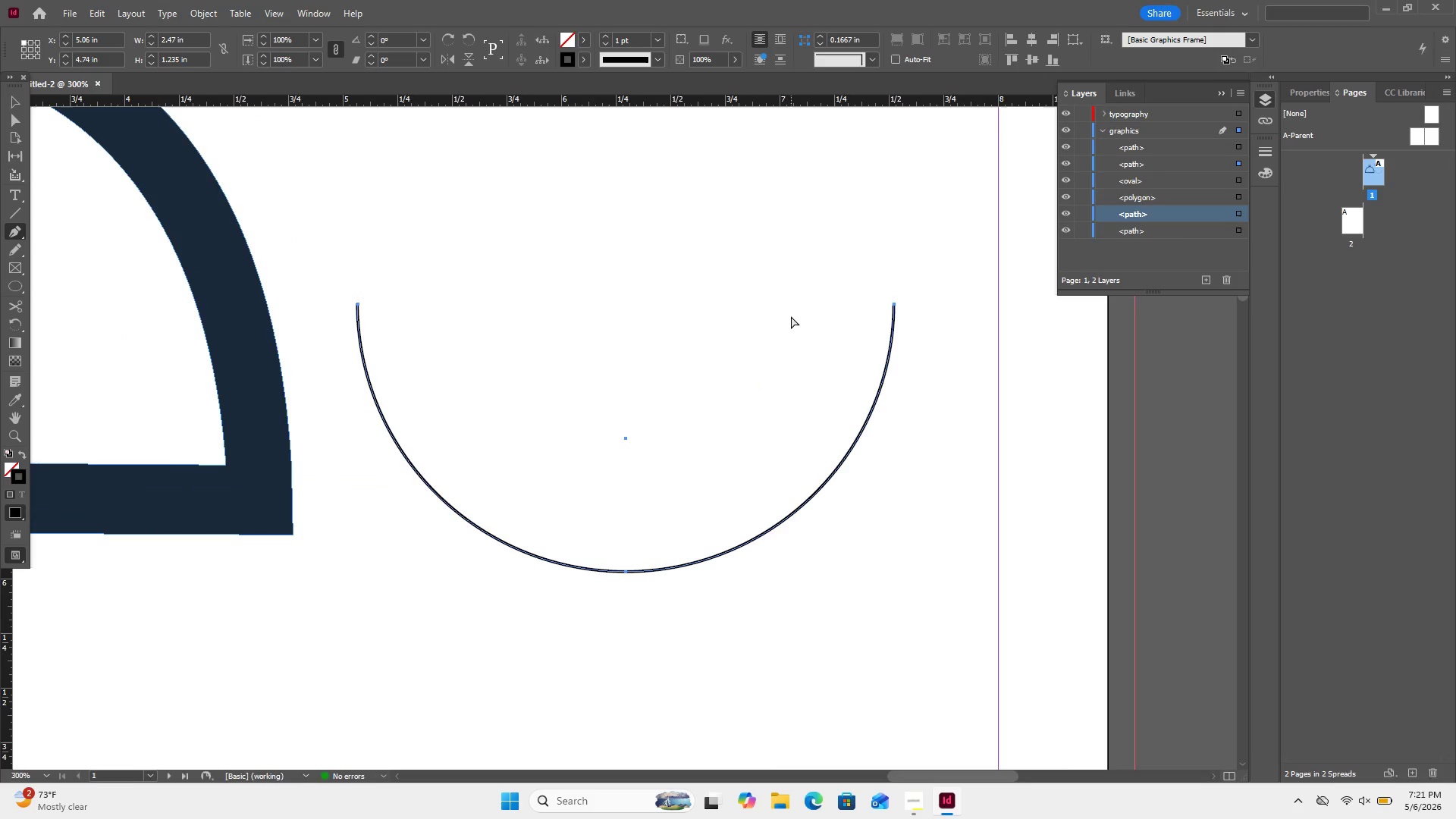 
key(Control+Equal)
 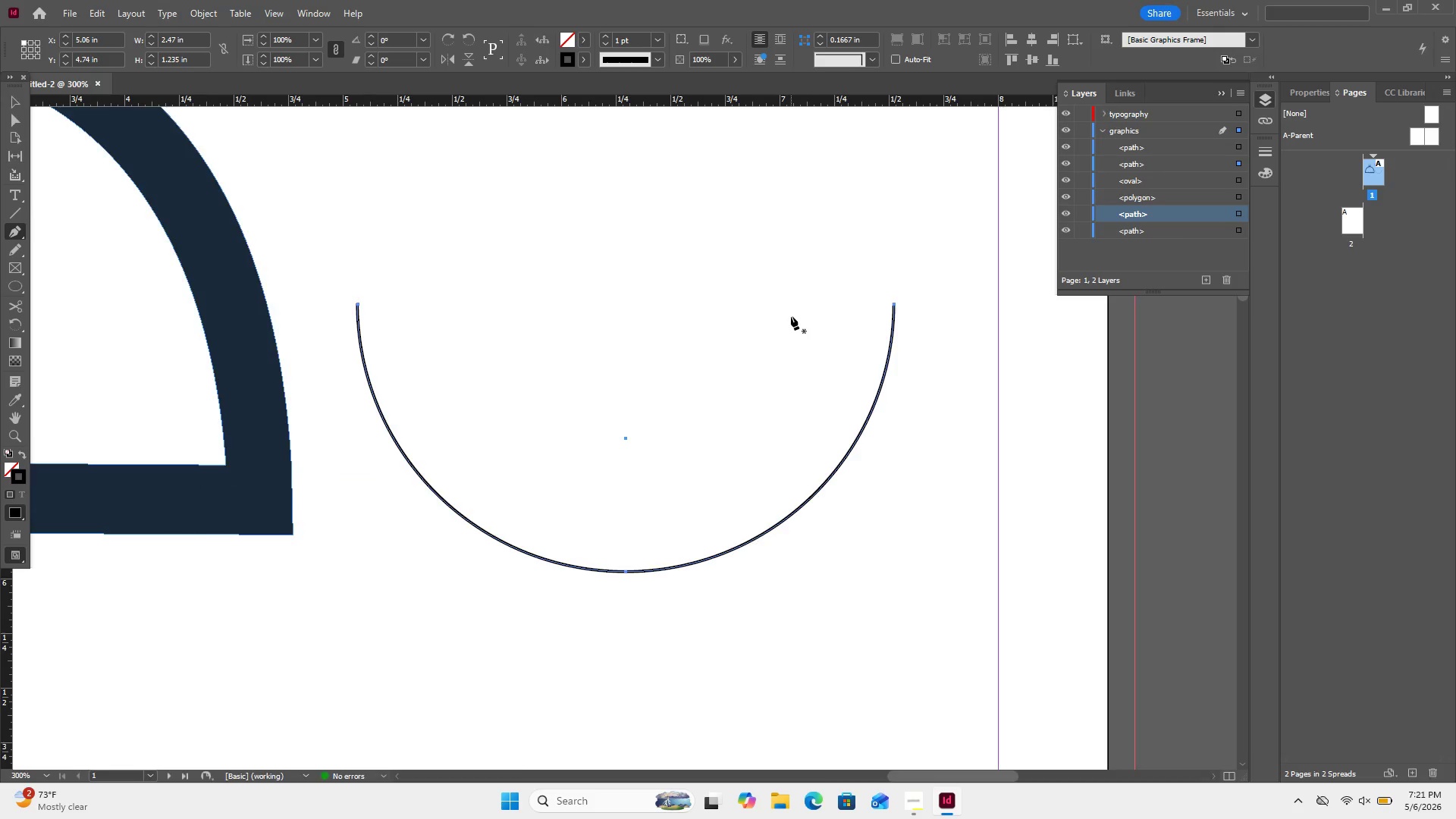 
scroll: coordinate [791, 316], scroll_direction: up, amount: 5.0
 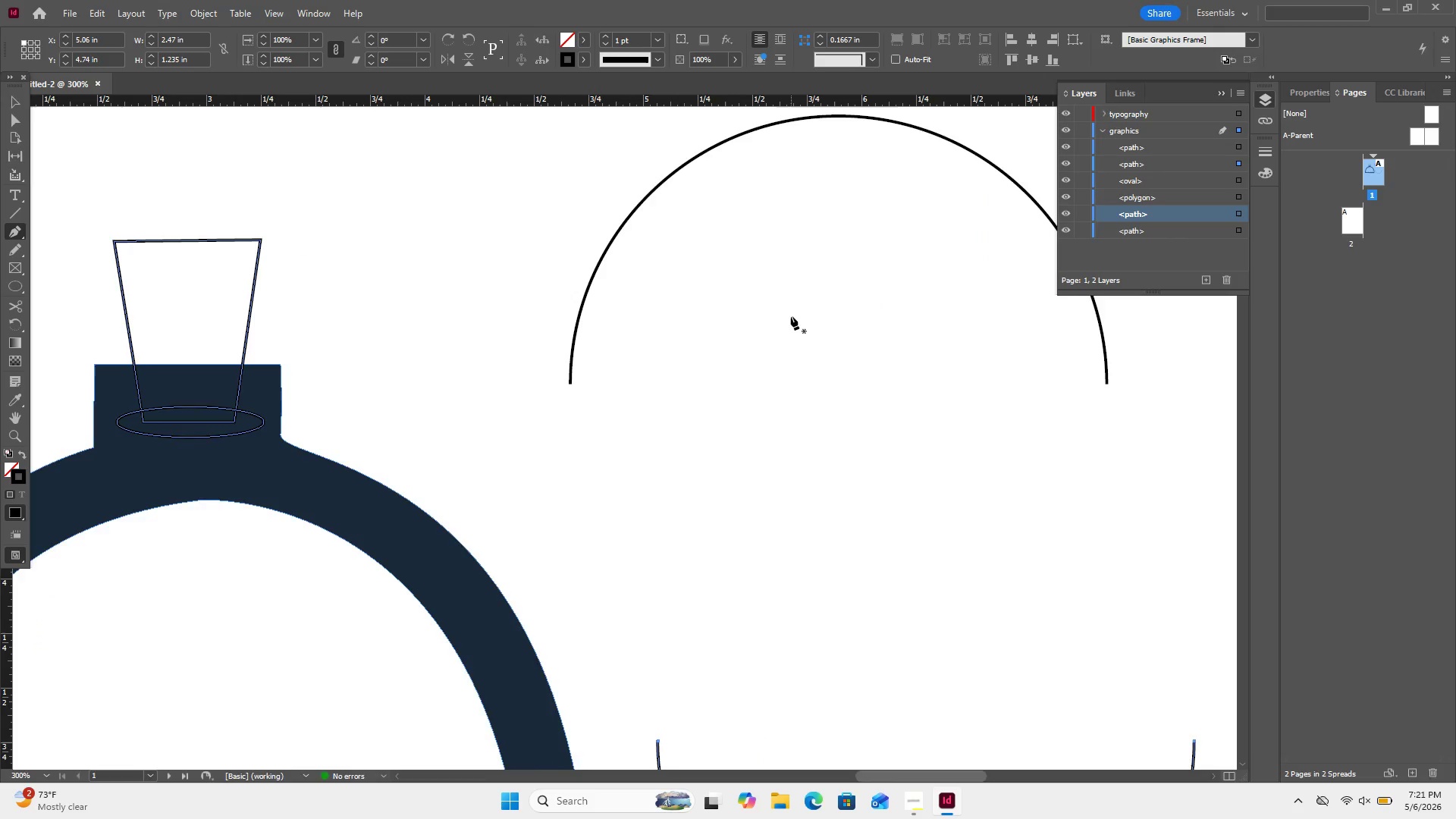 
scroll: coordinate [791, 316], scroll_direction: none, amount: 0.0
 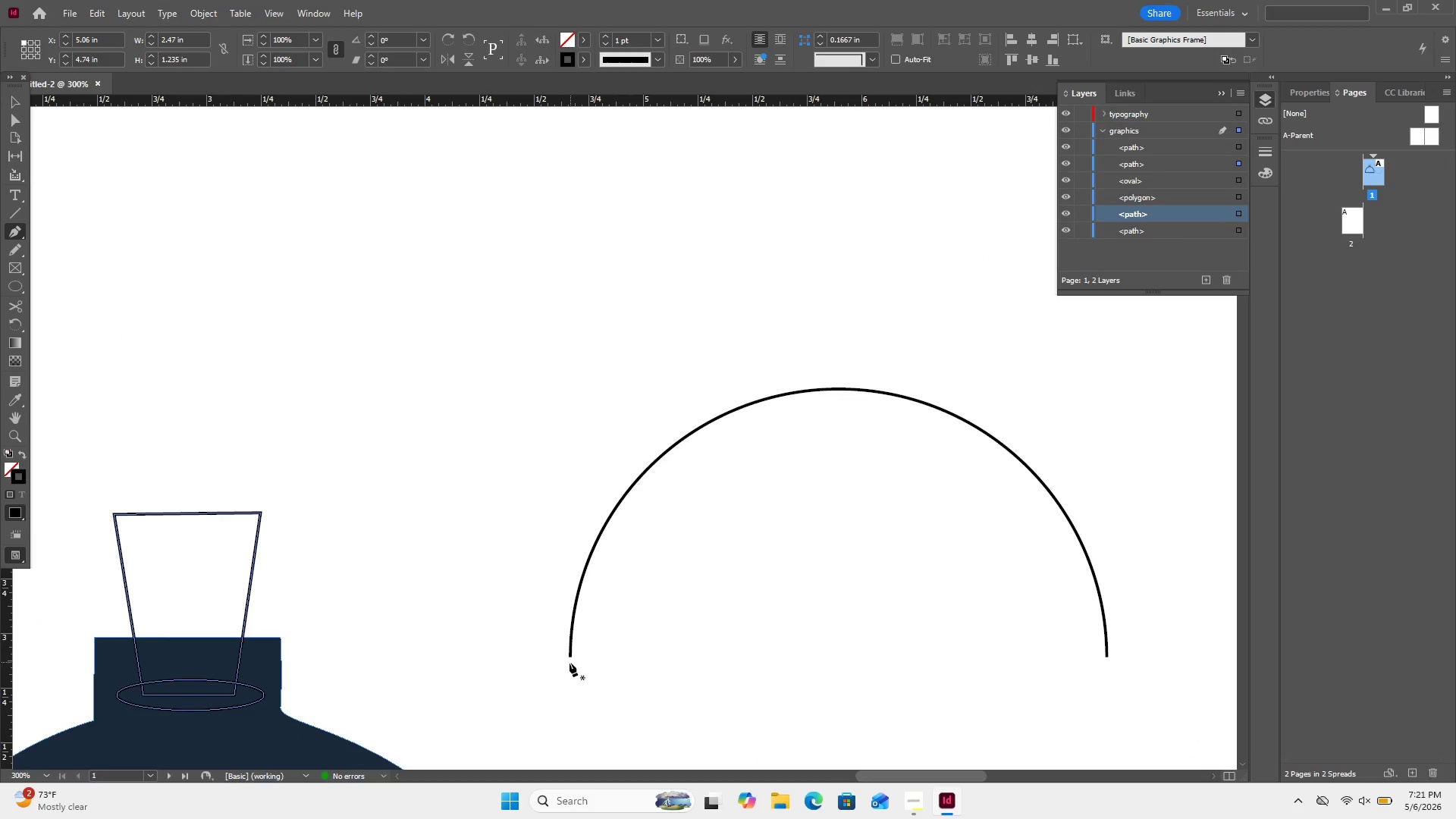 
left_click([570, 656])
 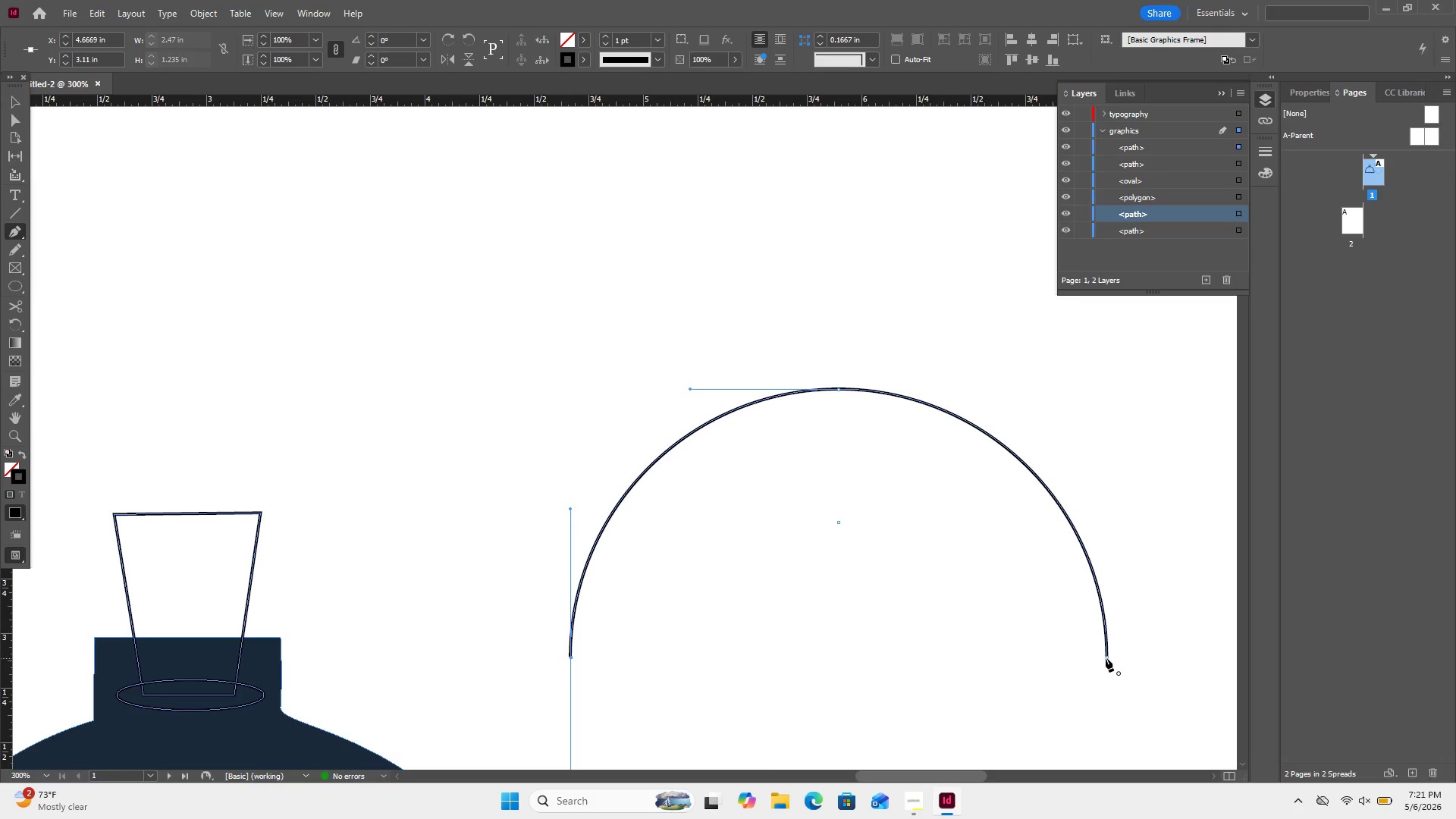 
left_click([1106, 658])
 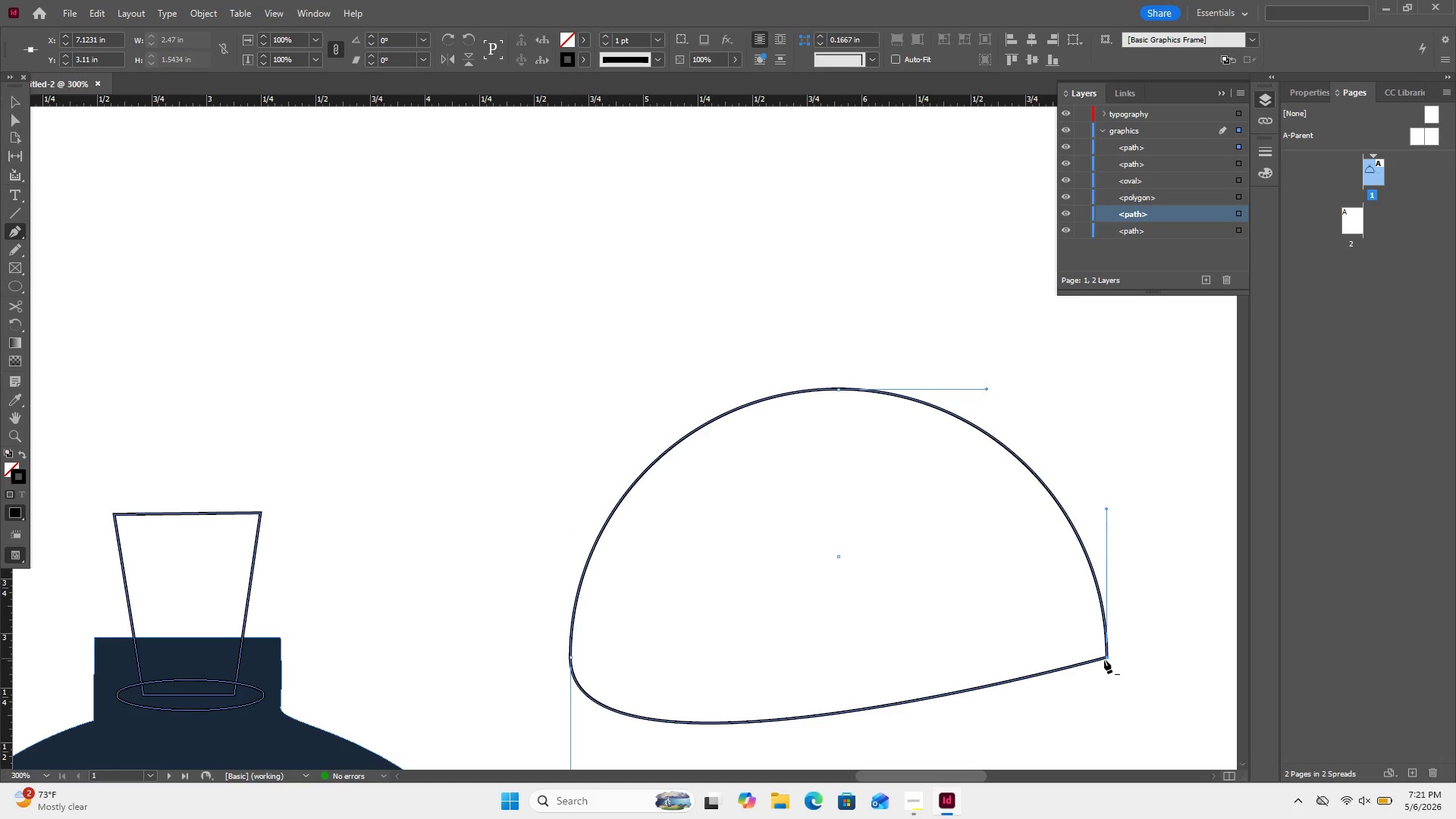 
key(Control+Z)
 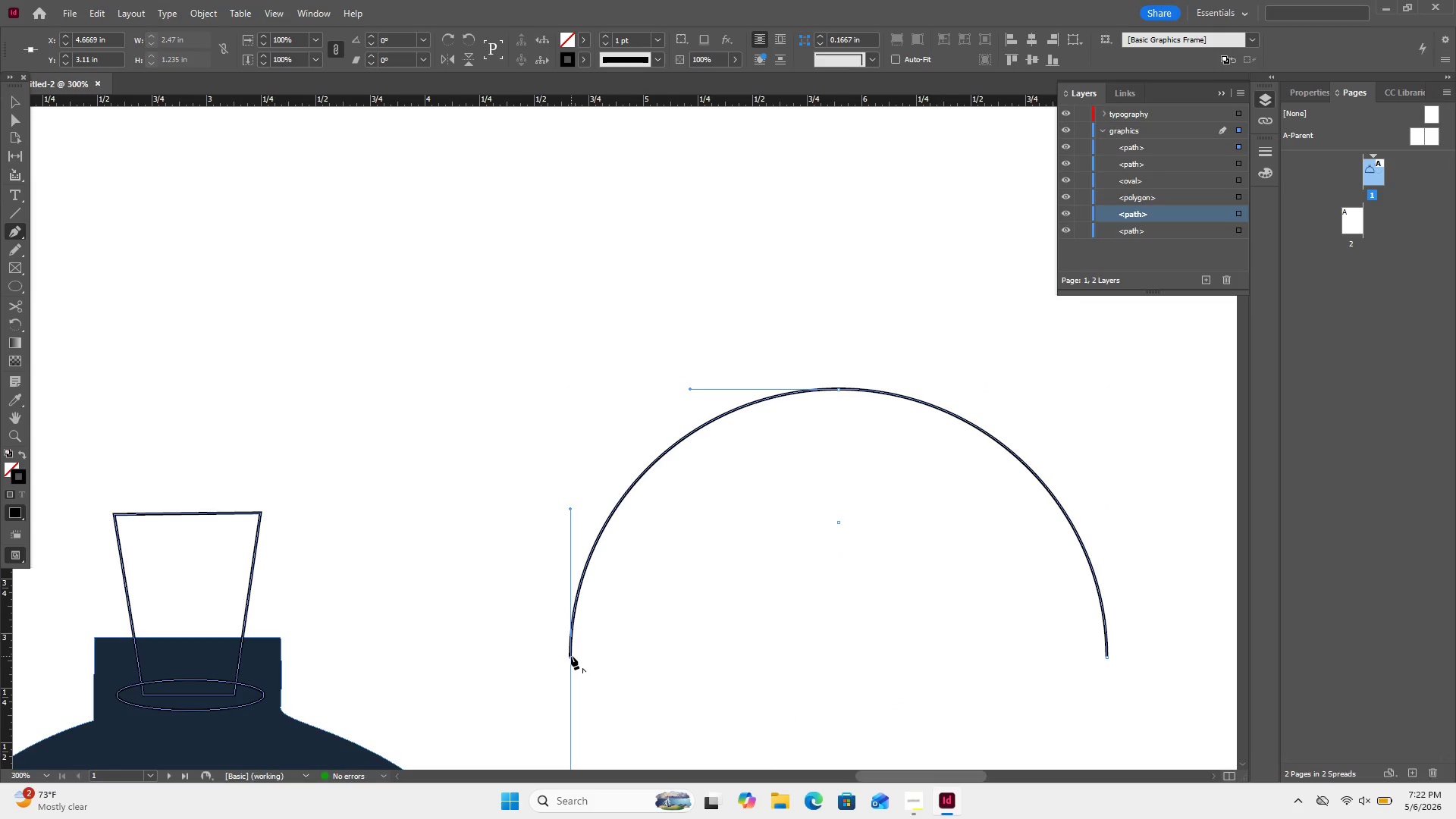 
left_click([571, 656])
 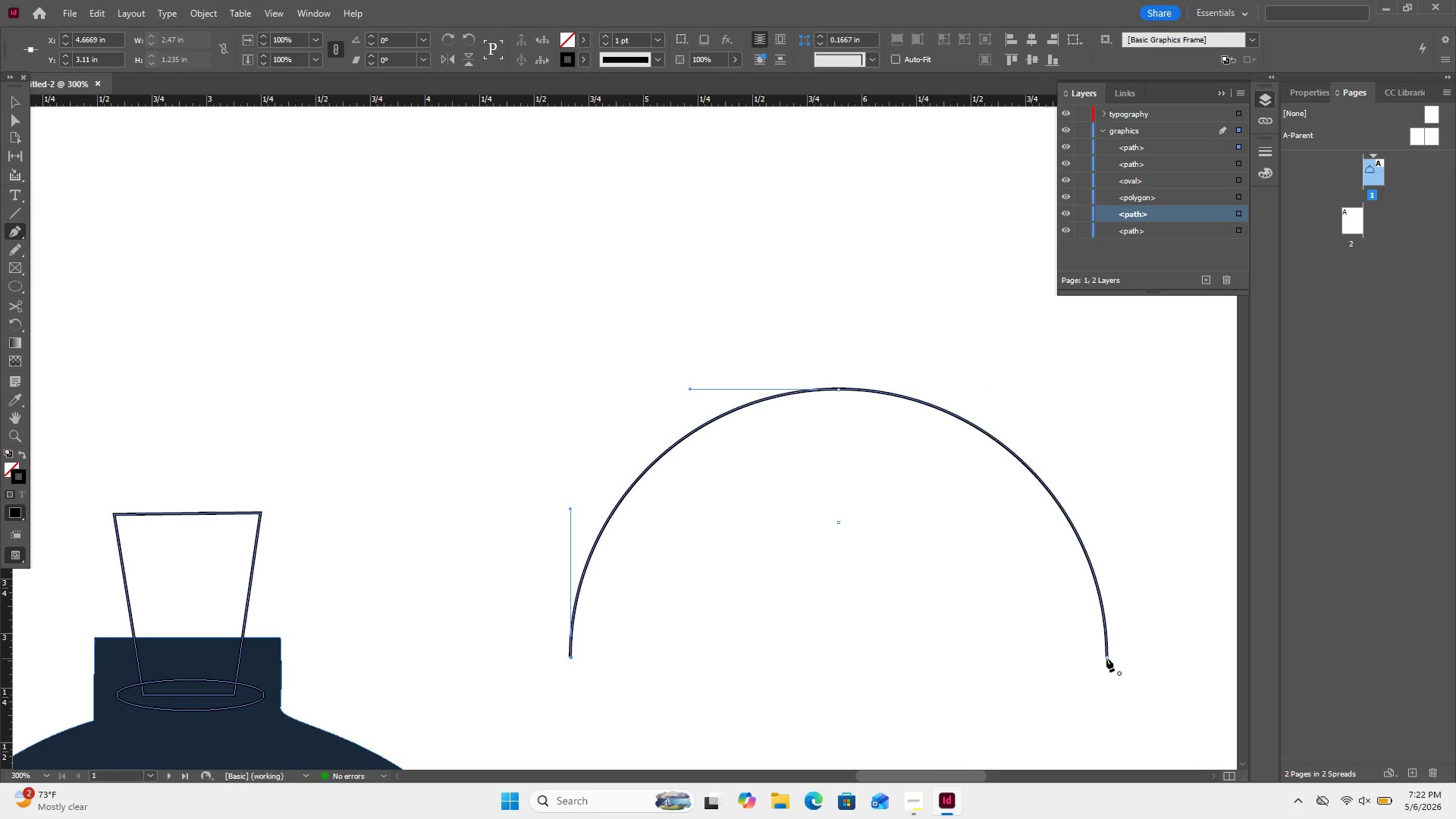 
hold_key(key=ShiftLeft, duration=0.86)
left_click([1106, 658])
 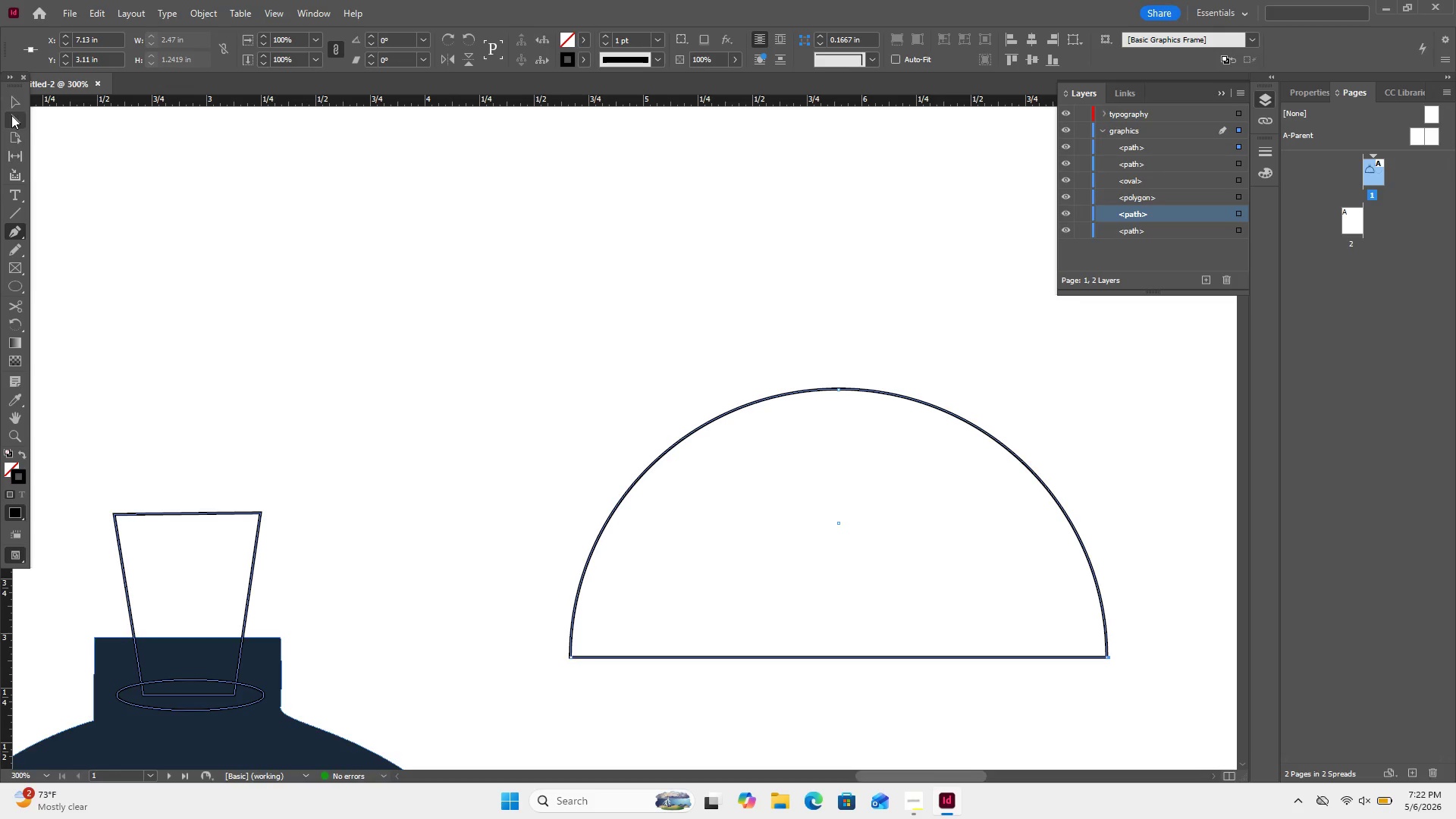 
left_click([11, 106])
 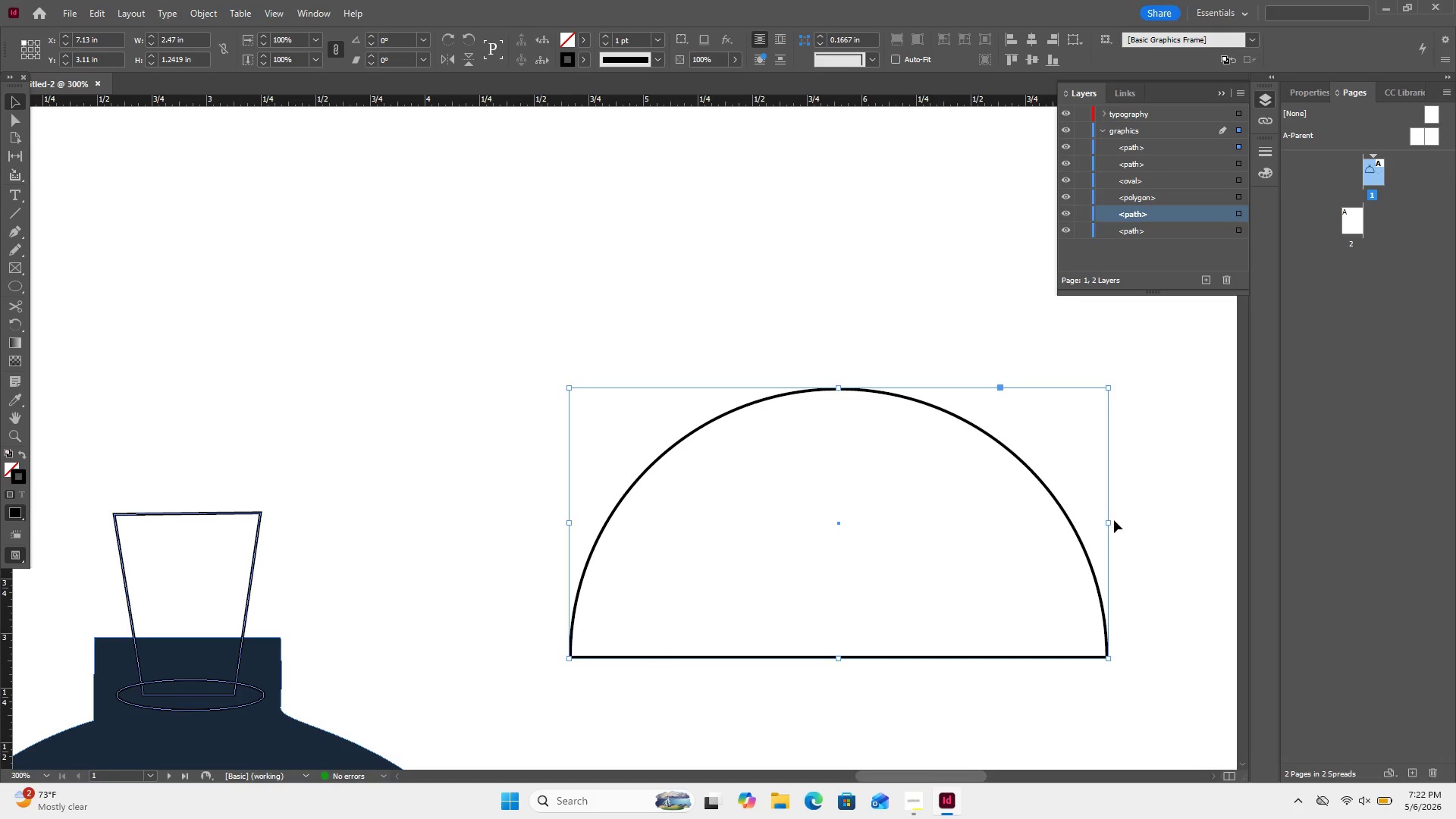 
left_click_drag(start_coordinate=[1107, 523], to_coordinate=[1032, 534])
 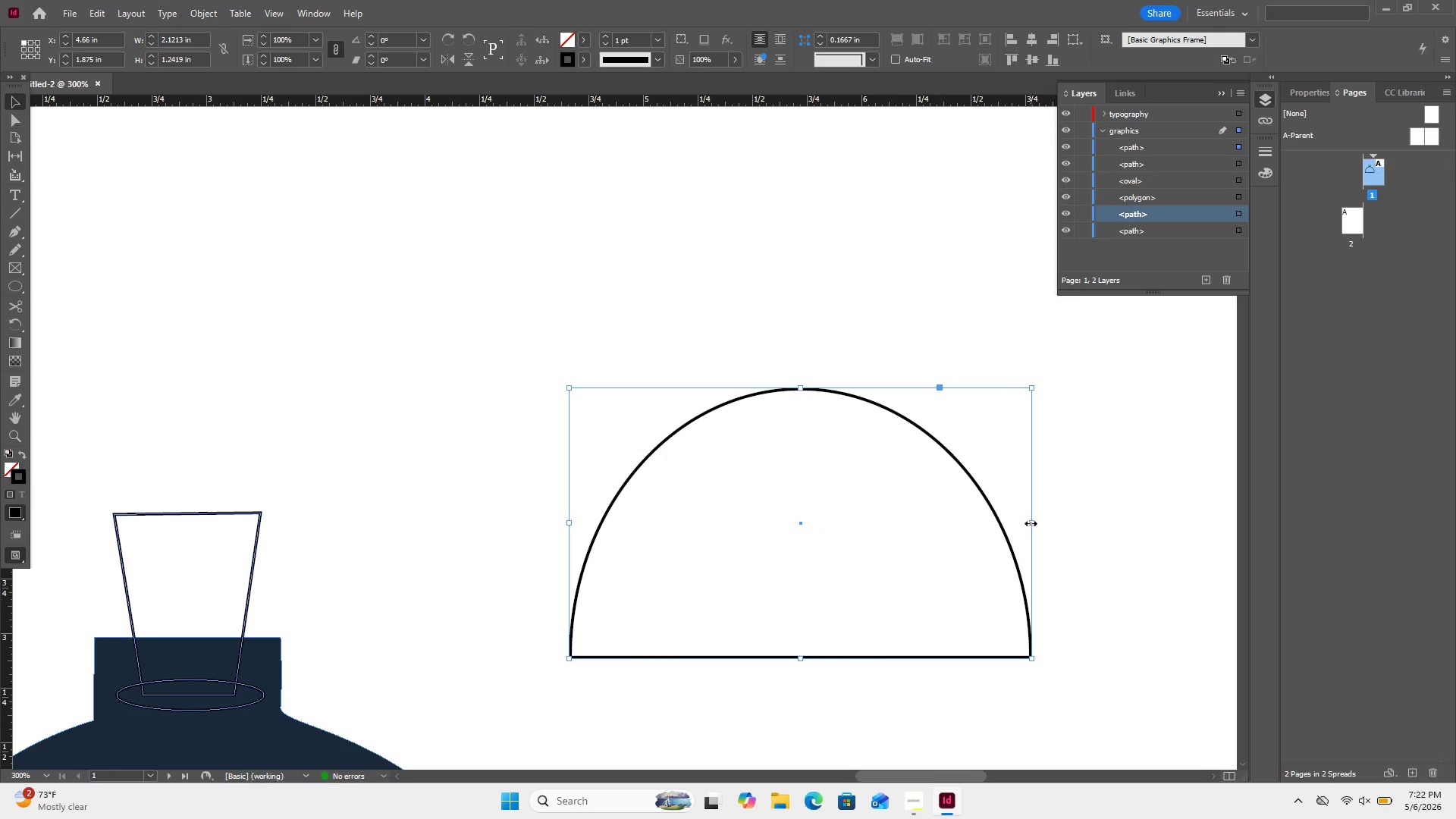 
left_click_drag(start_coordinate=[1031, 523], to_coordinate=[1009, 526])
 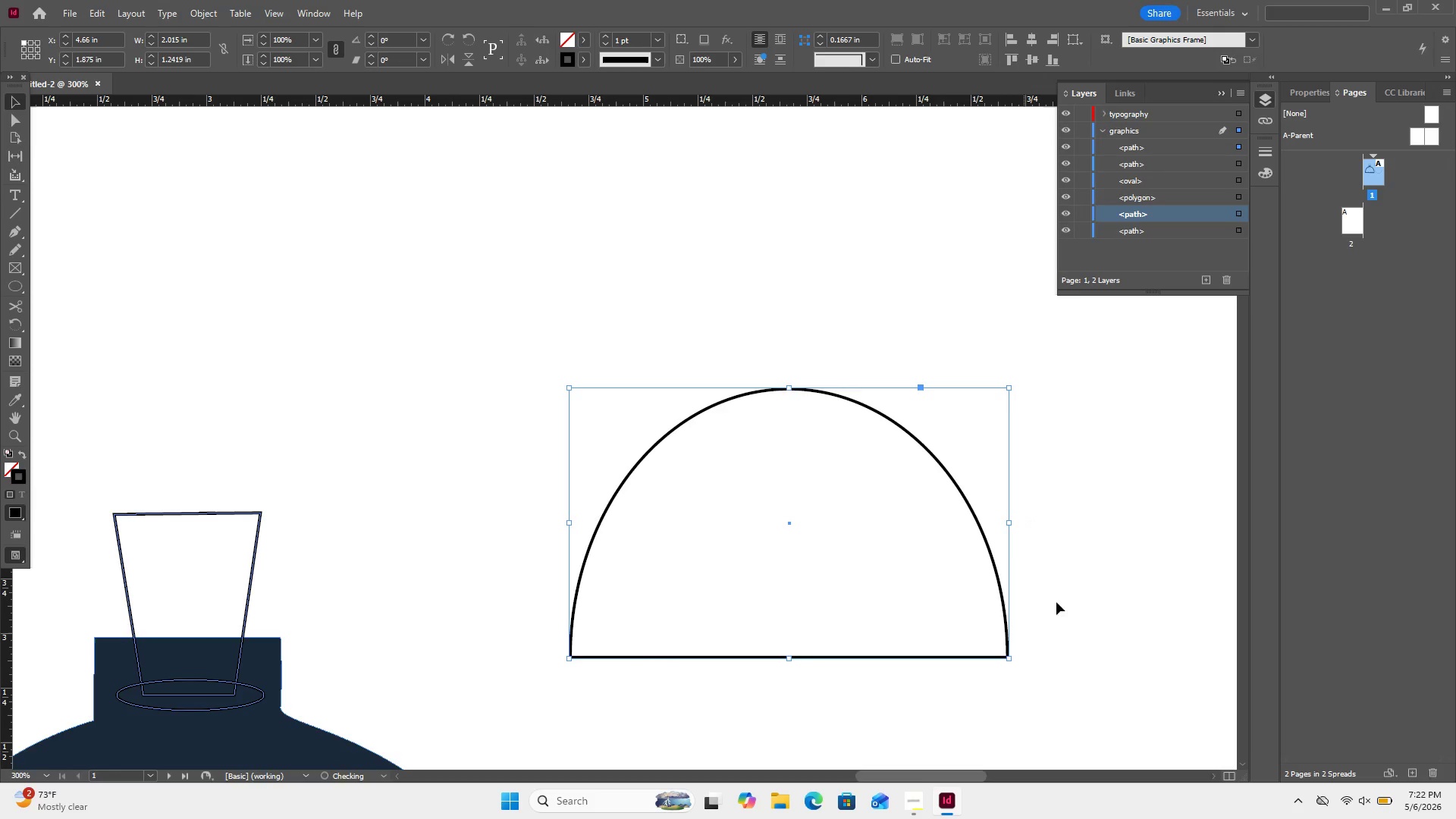 
left_click([1065, 619])
 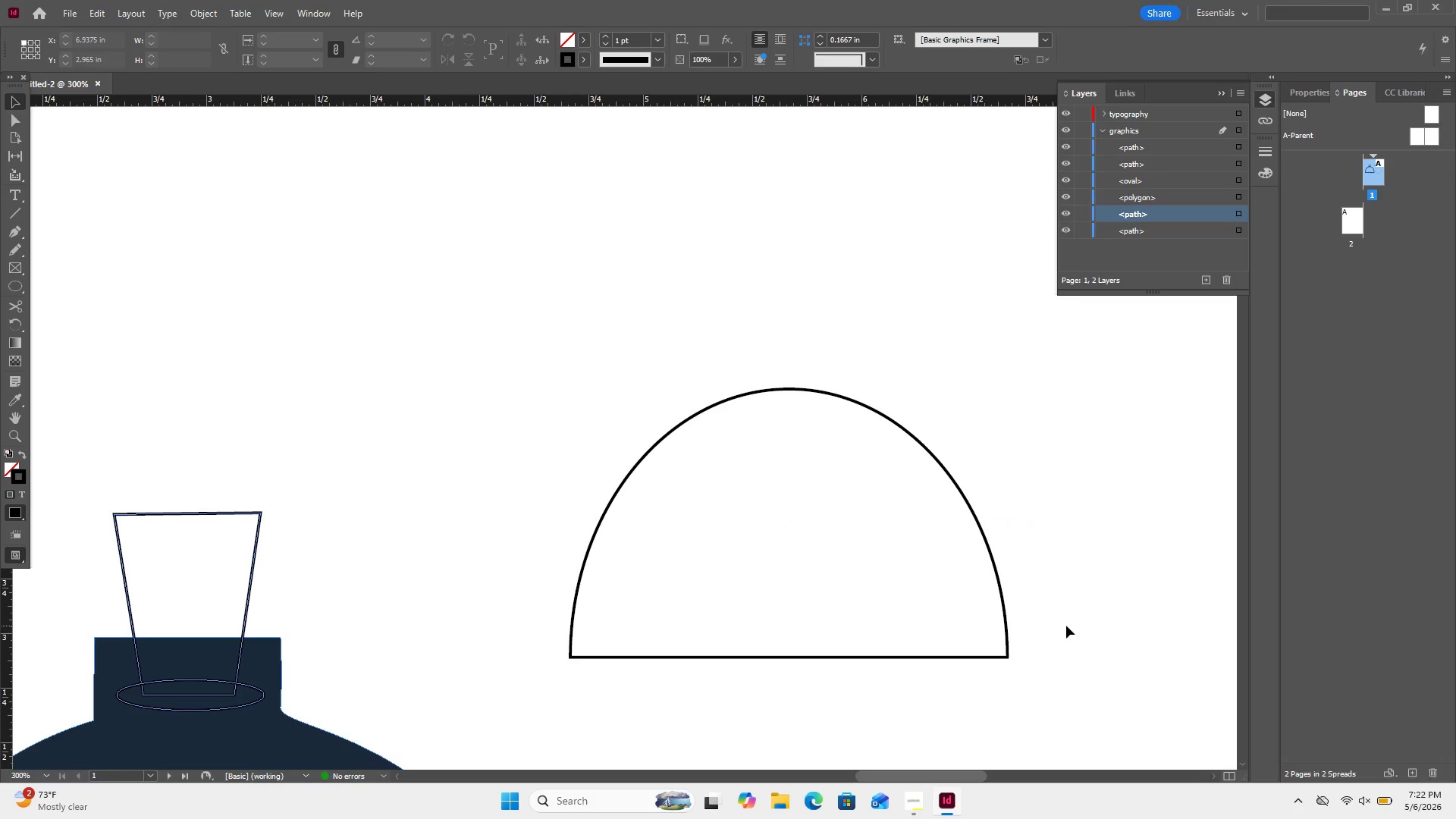 
key(Control+Minus)
 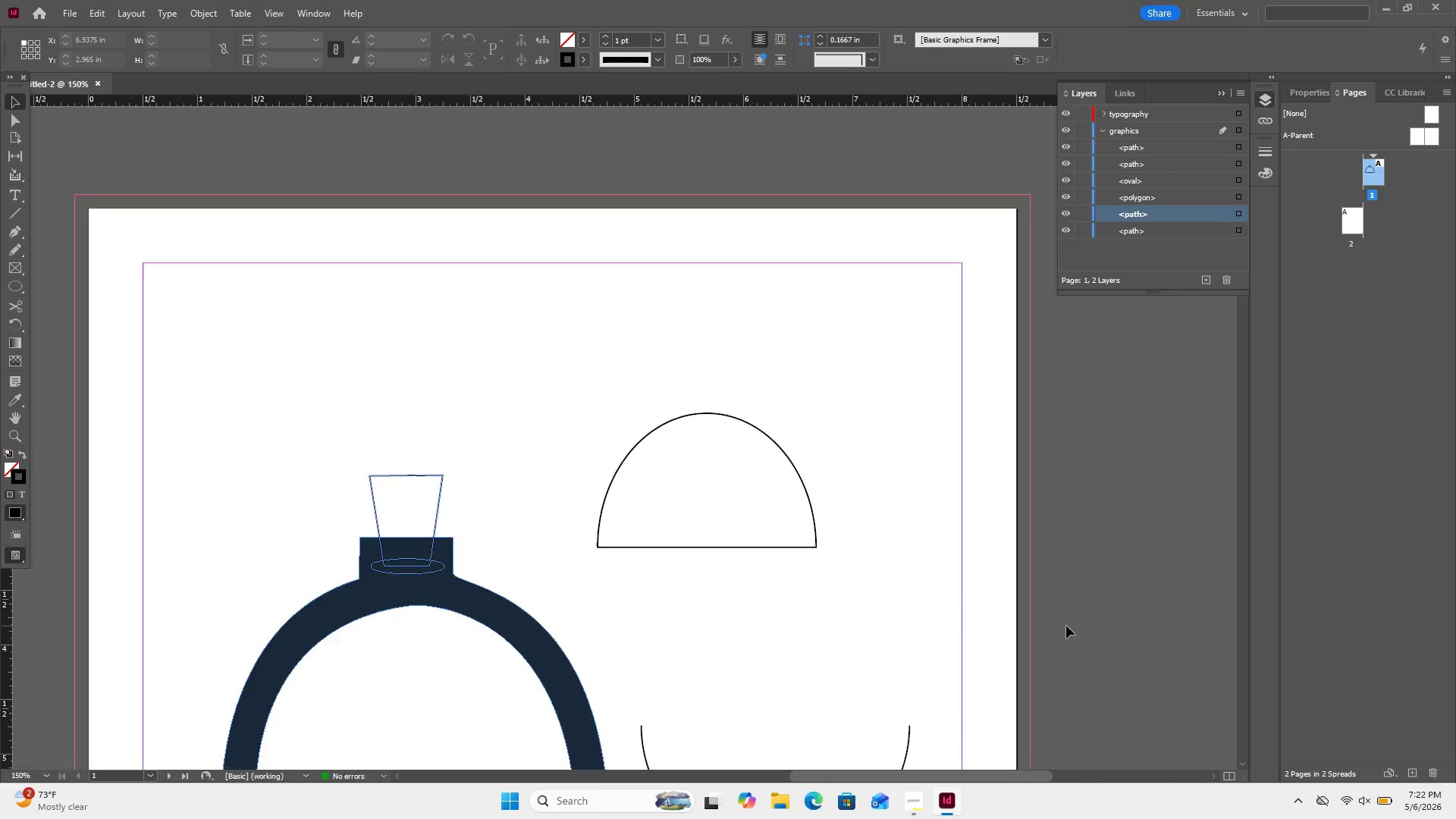 
key(Control+Minus)
 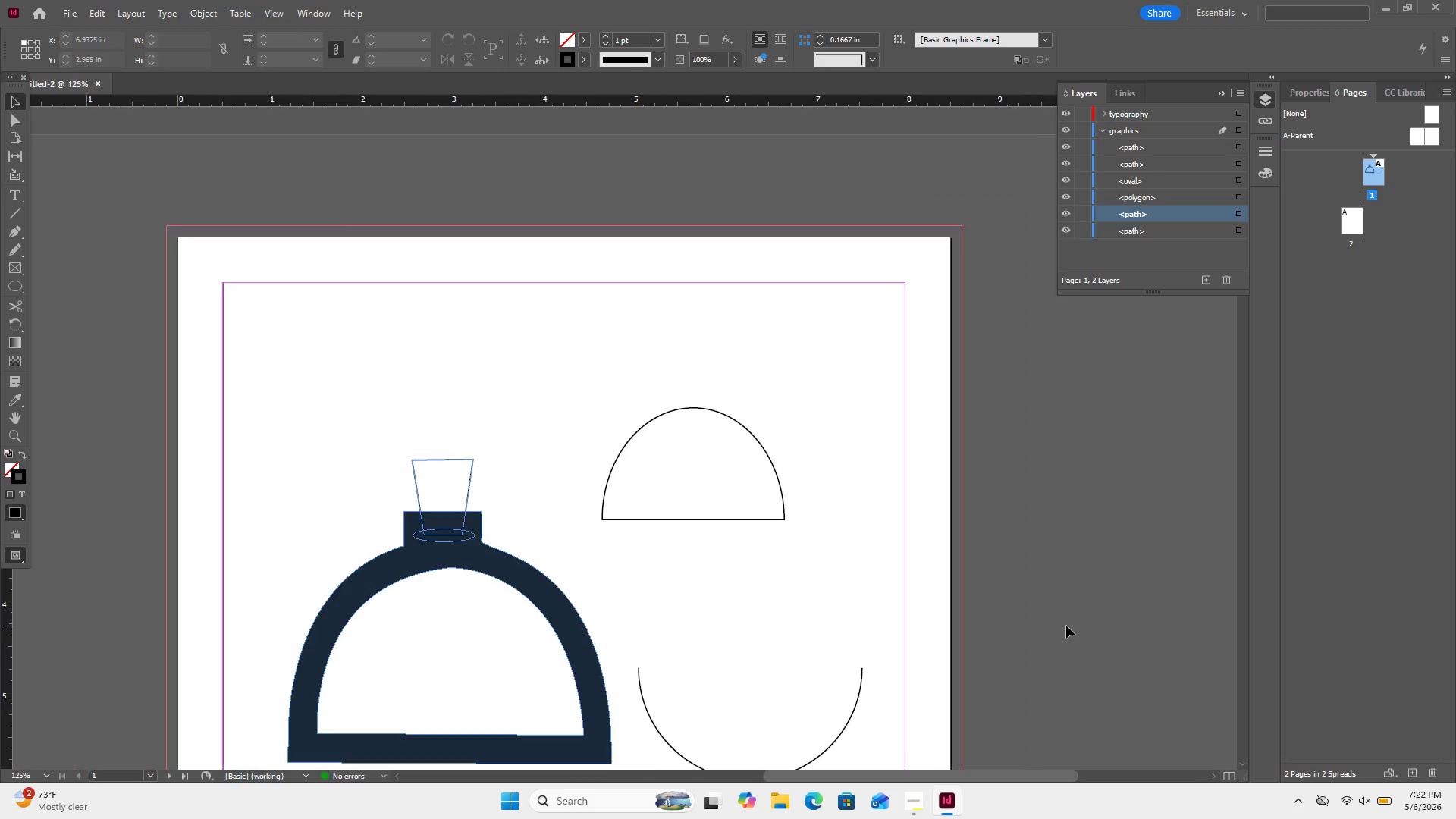 
key(Control+Minus)
 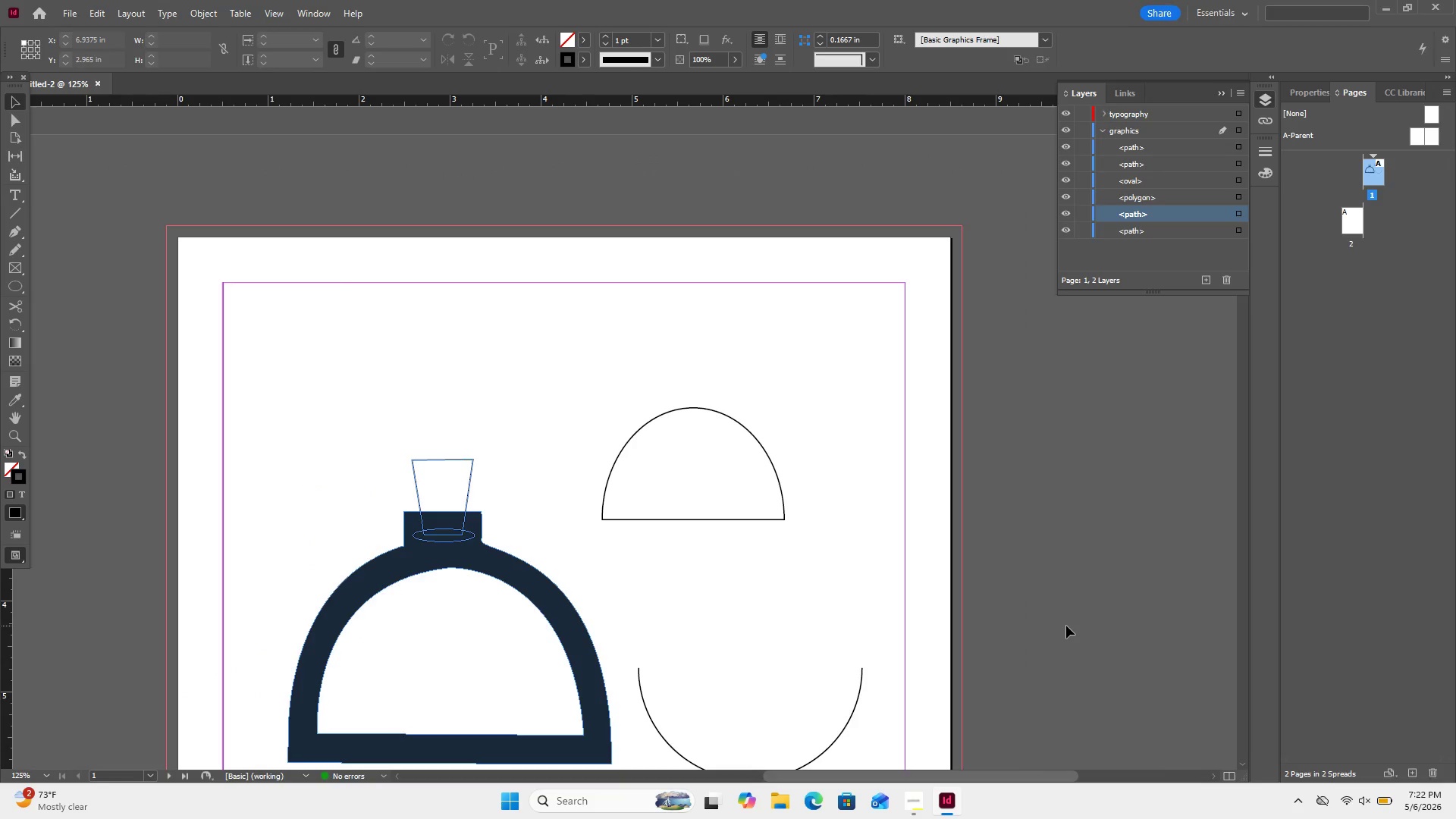 
scroll: coordinate [1066, 626], scroll_direction: none, amount: 0.0
 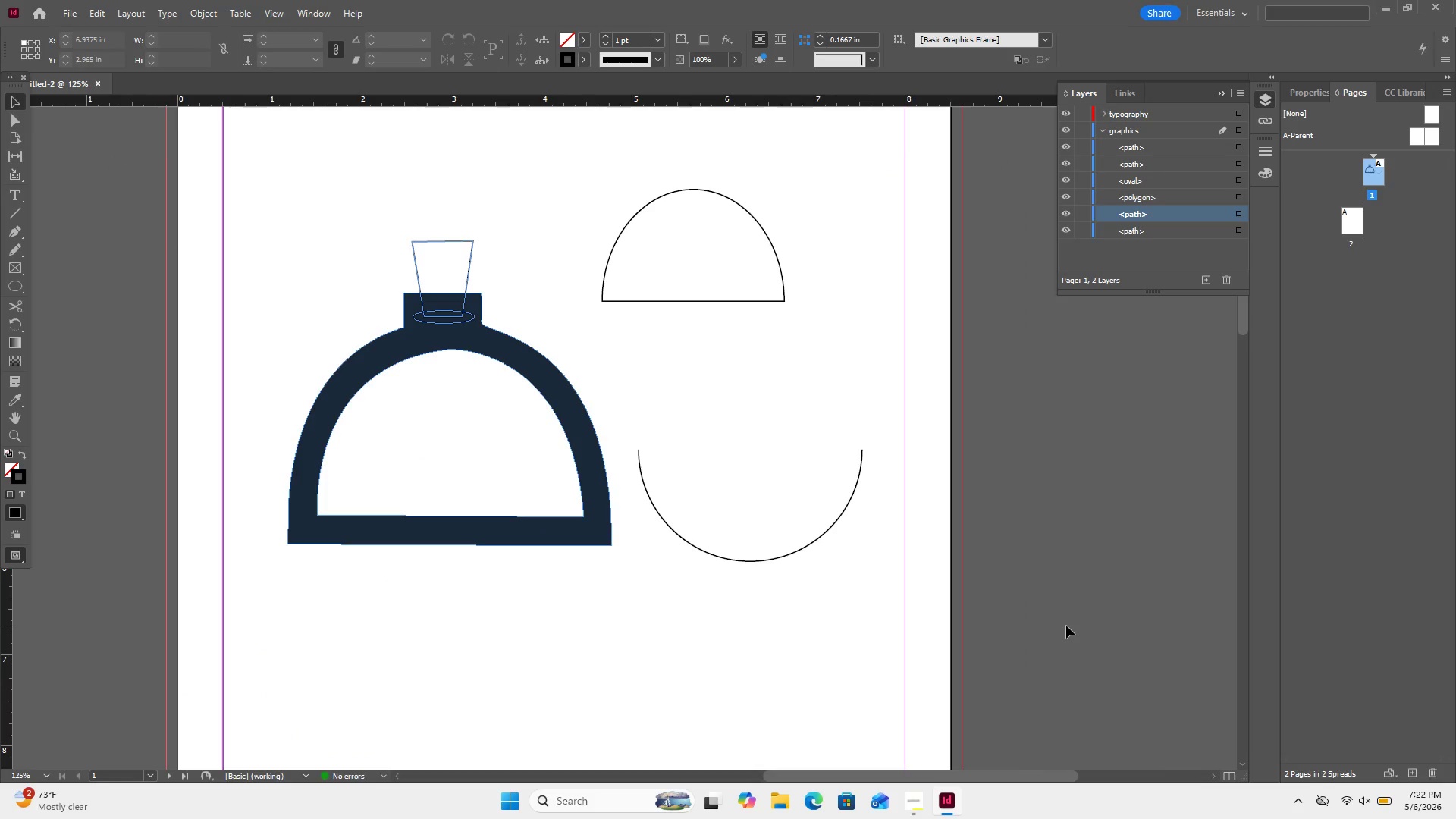 
wait(5.38)
 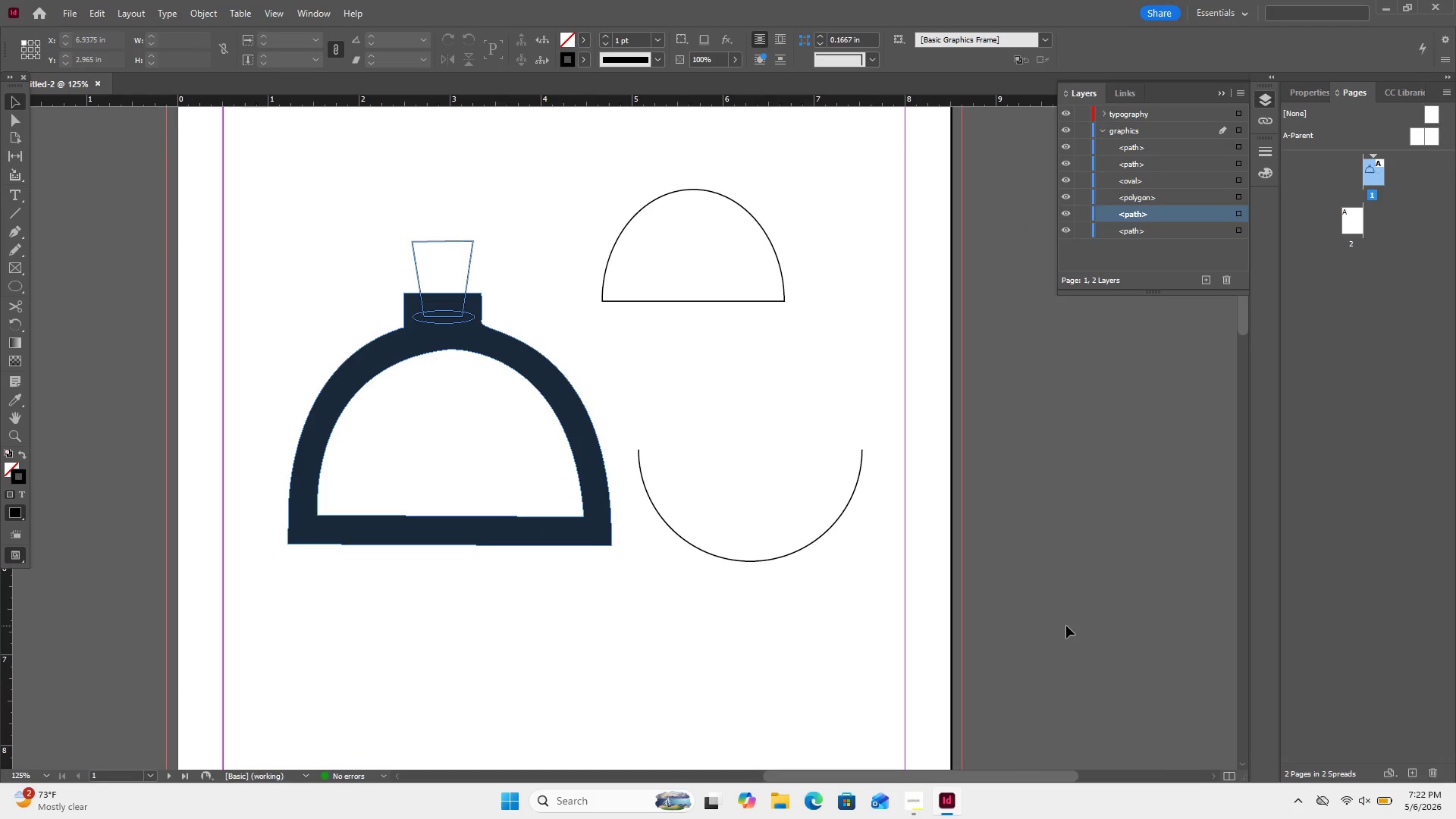 
left_click_drag(start_coordinate=[708, 440], to_coordinate=[738, 639])
 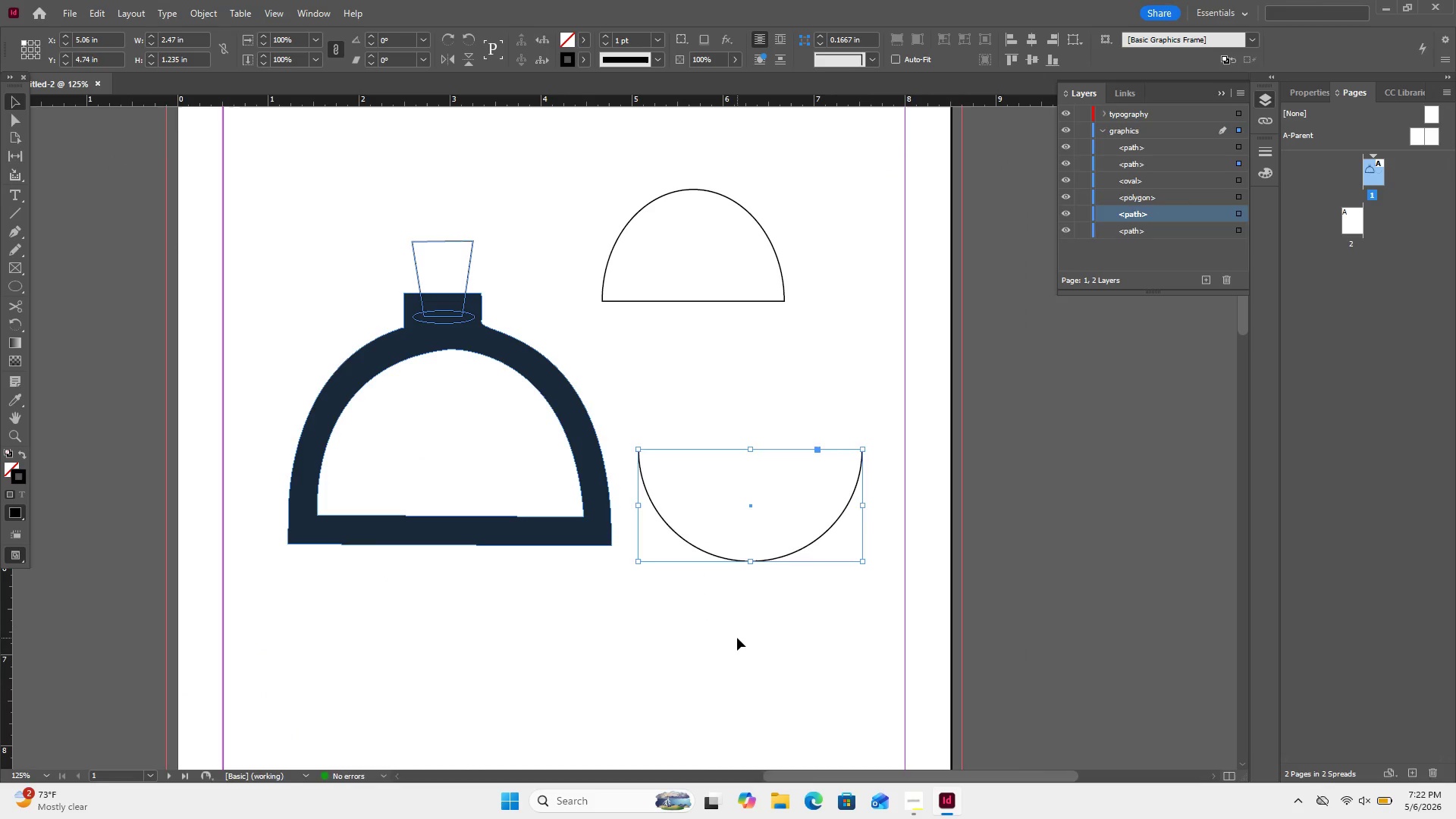 
key(Delete)
 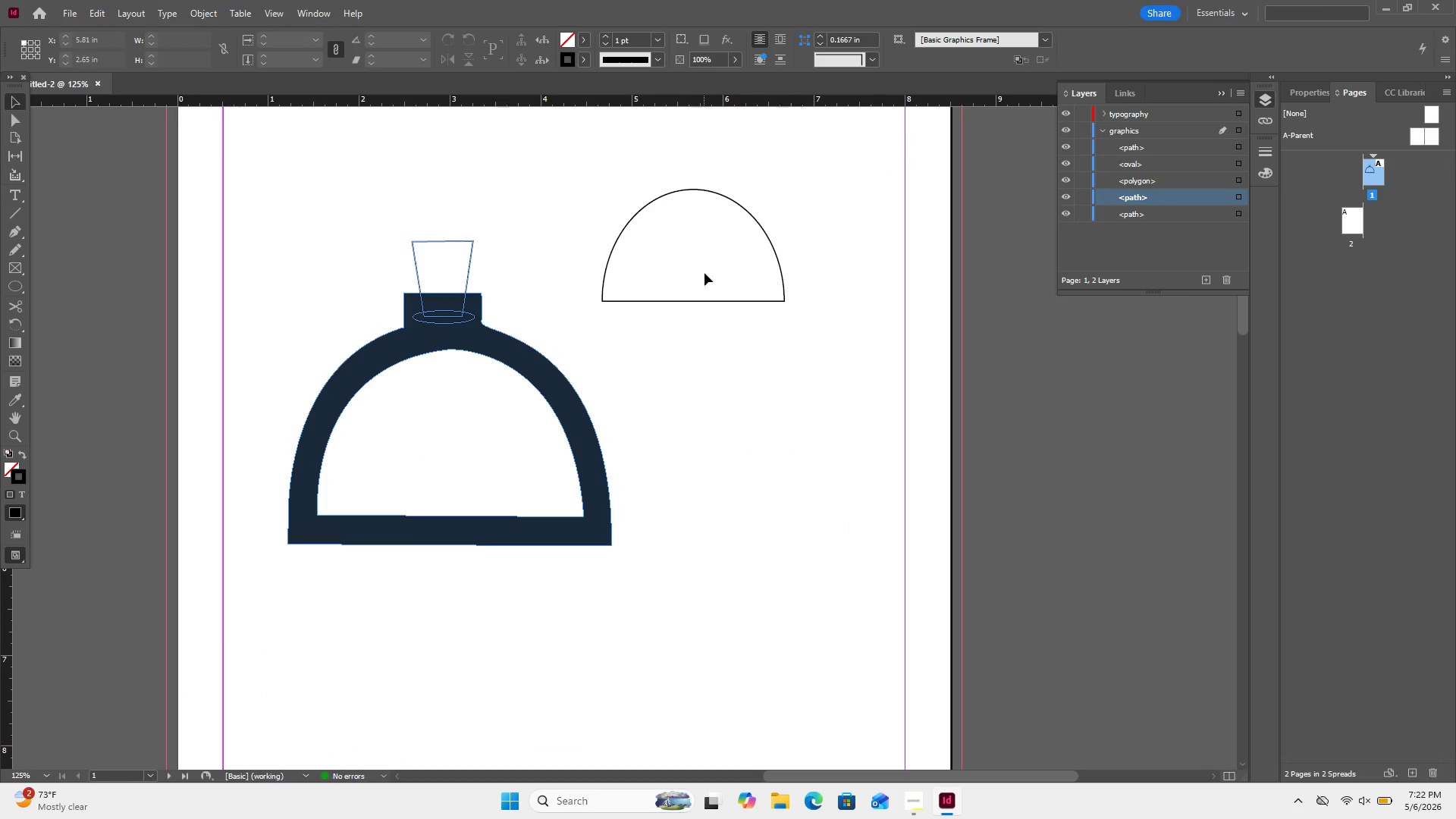 
left_click_drag(start_coordinate=[621, 184], to_coordinate=[771, 310])
 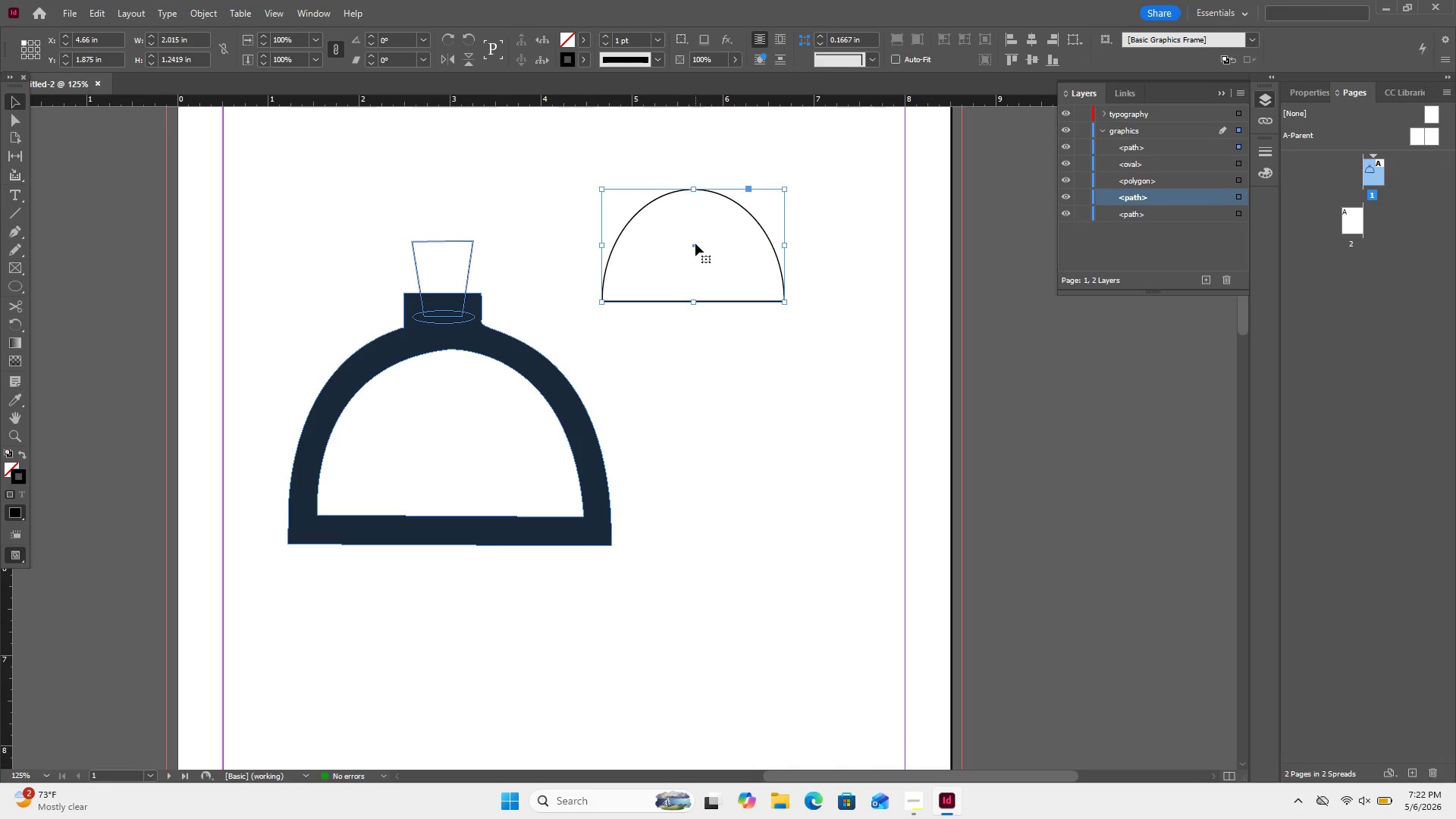 
left_click_drag(start_coordinate=[695, 243], to_coordinate=[773, 447])
 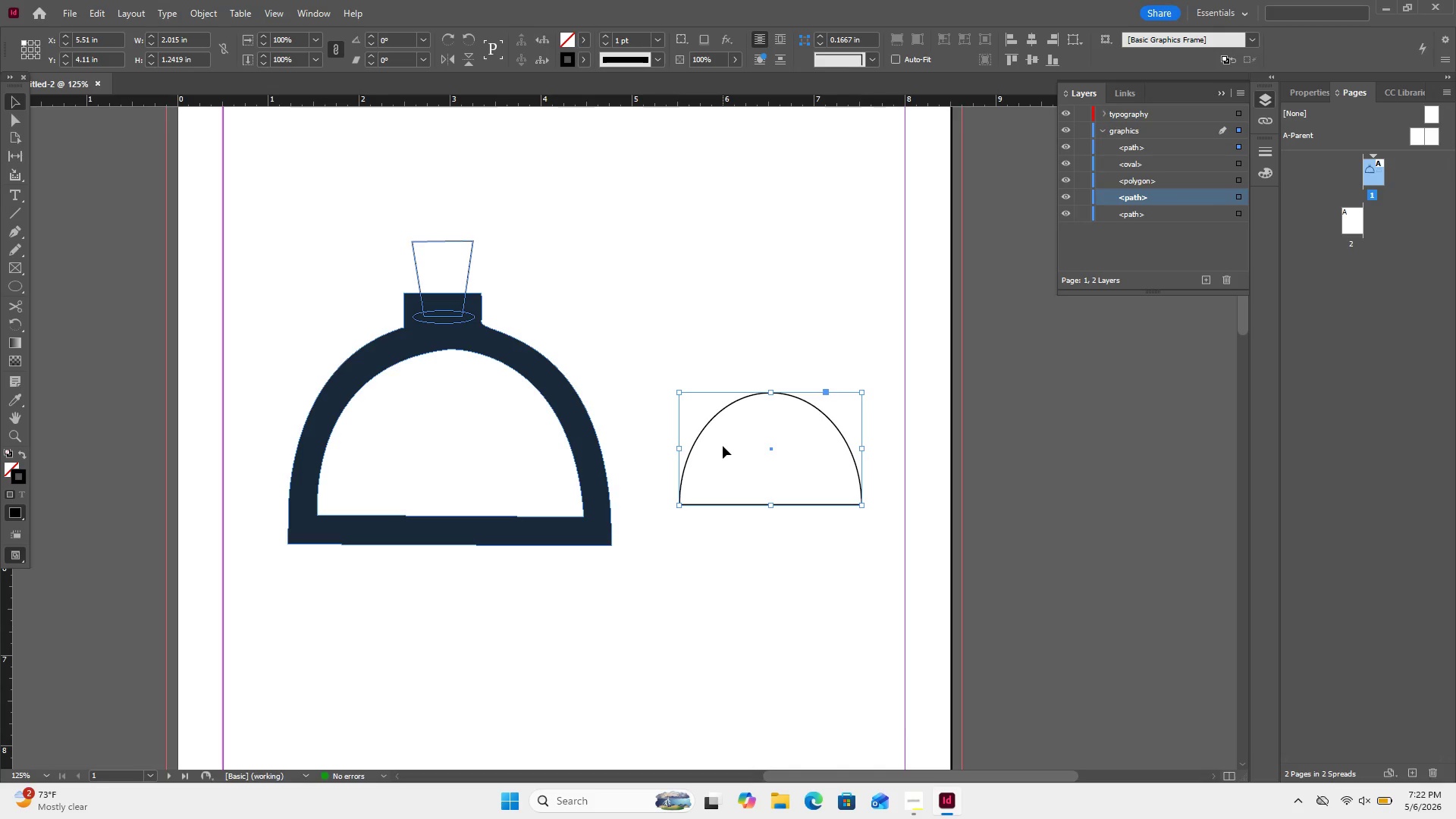 
wait(13.05)
 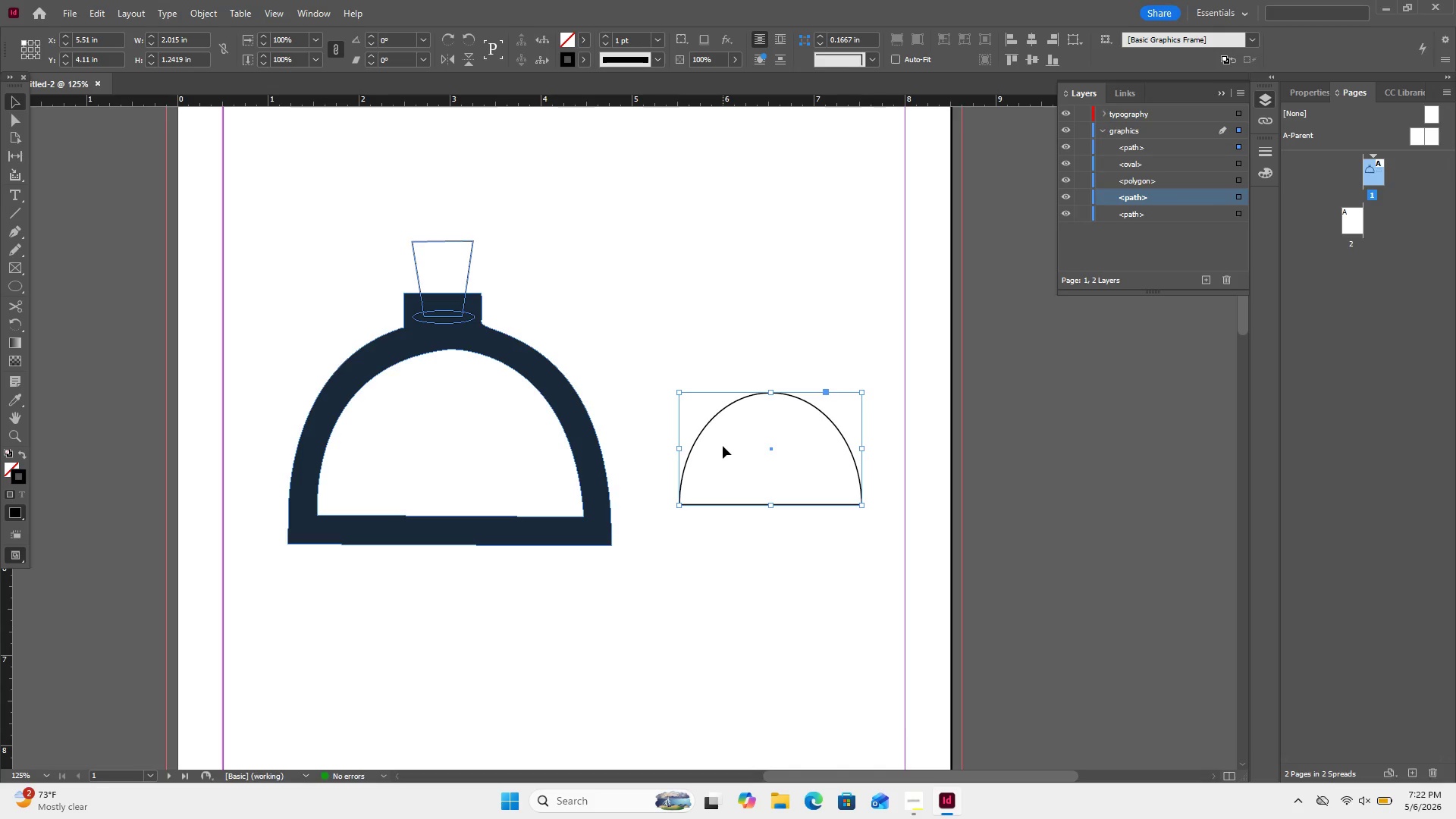 
left_click_drag(start_coordinate=[861, 447], to_coordinate=[801, 454])
 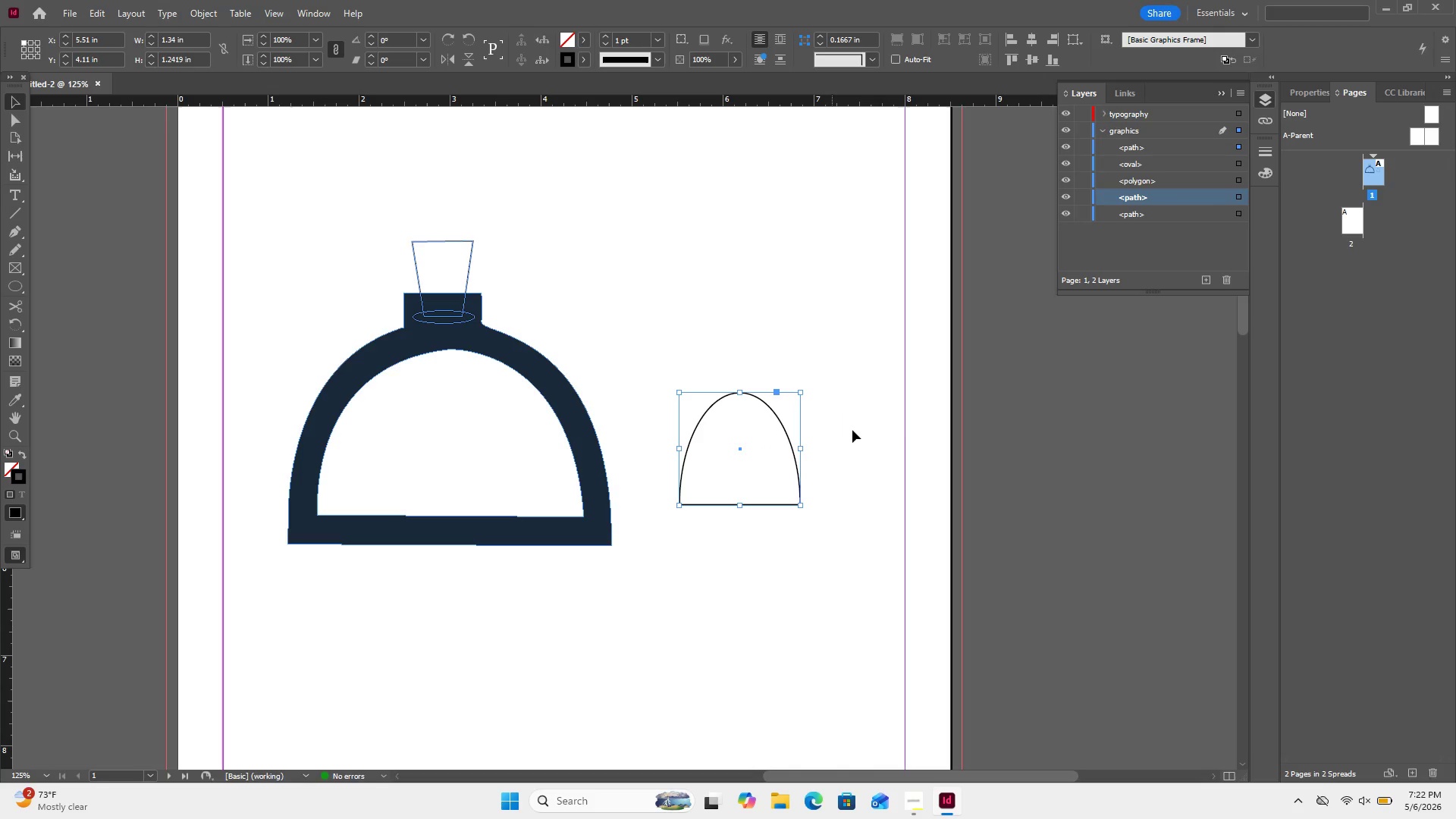 
left_click([853, 431])
 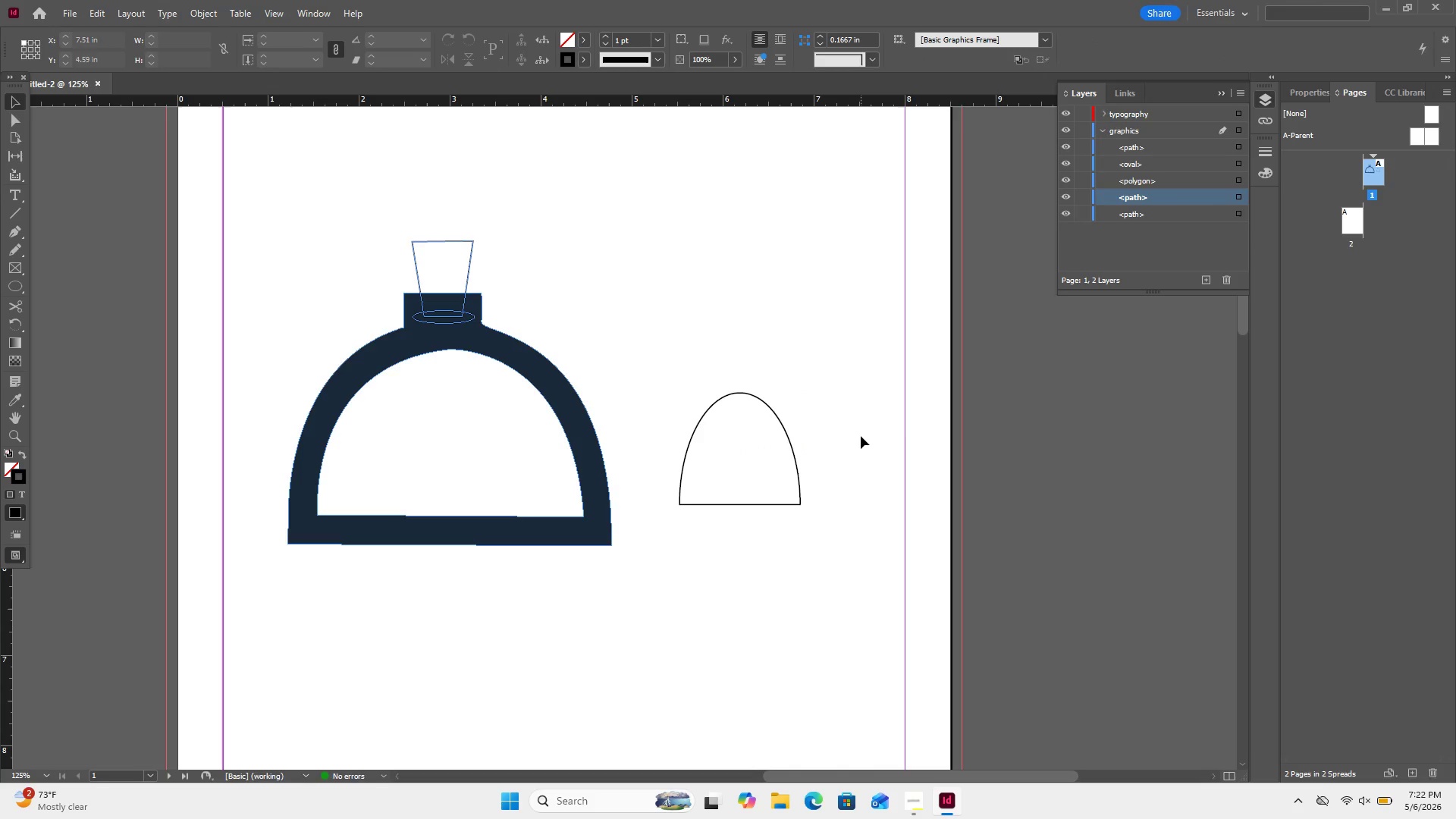 
wait(11.36)
 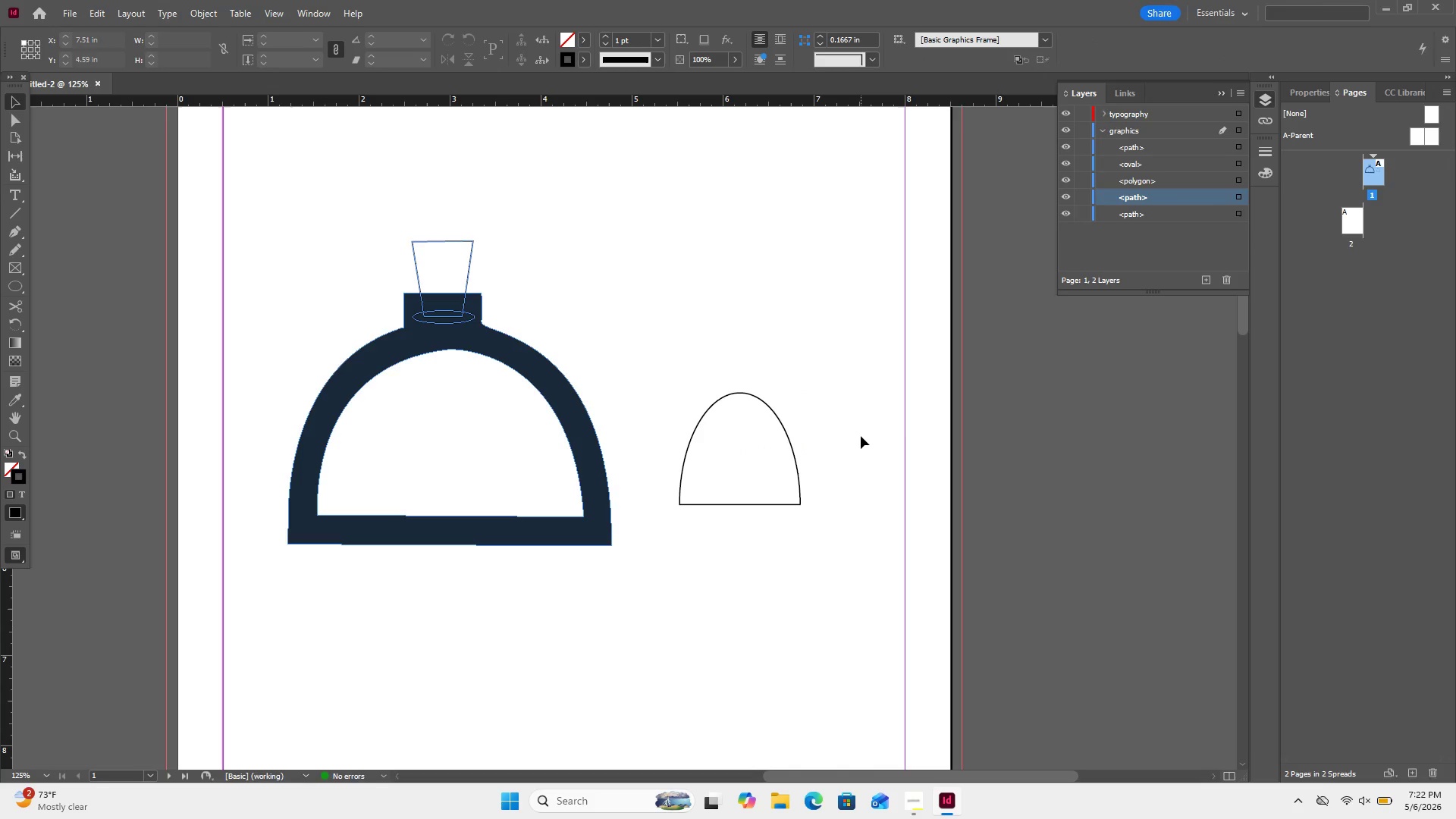 
left_click([798, 476])
 